 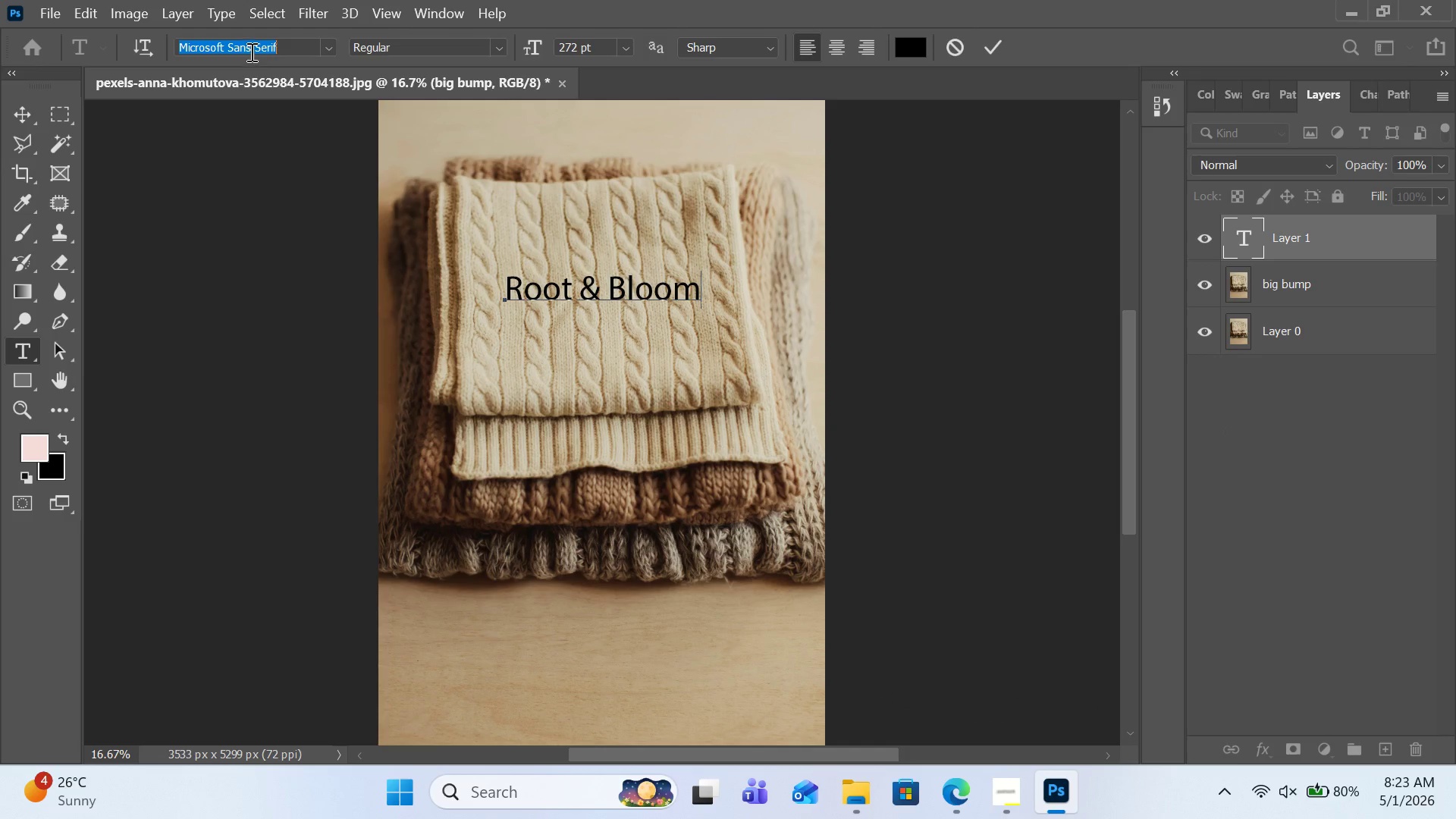 
type(serif)
 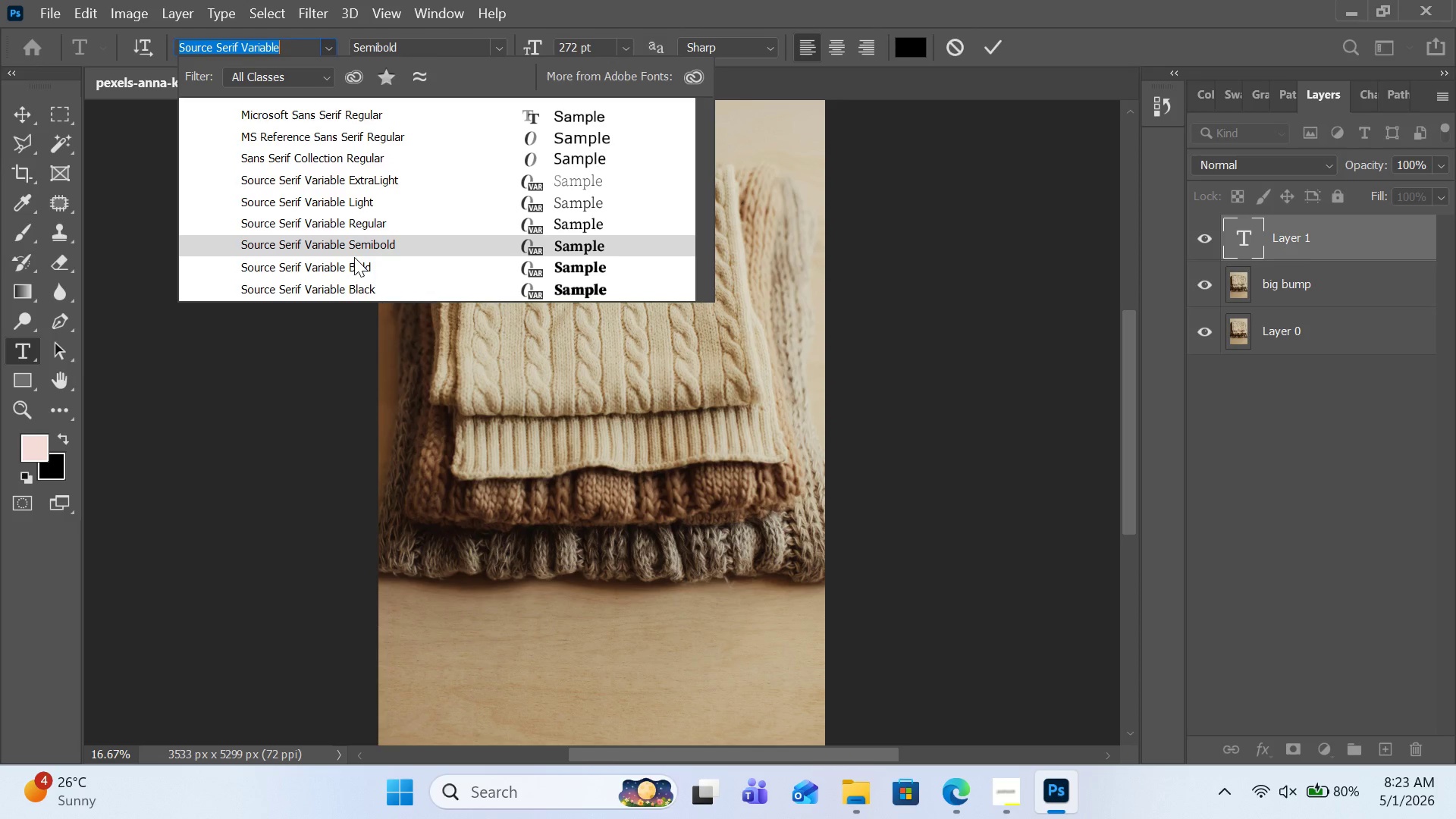 
wait(12.81)
 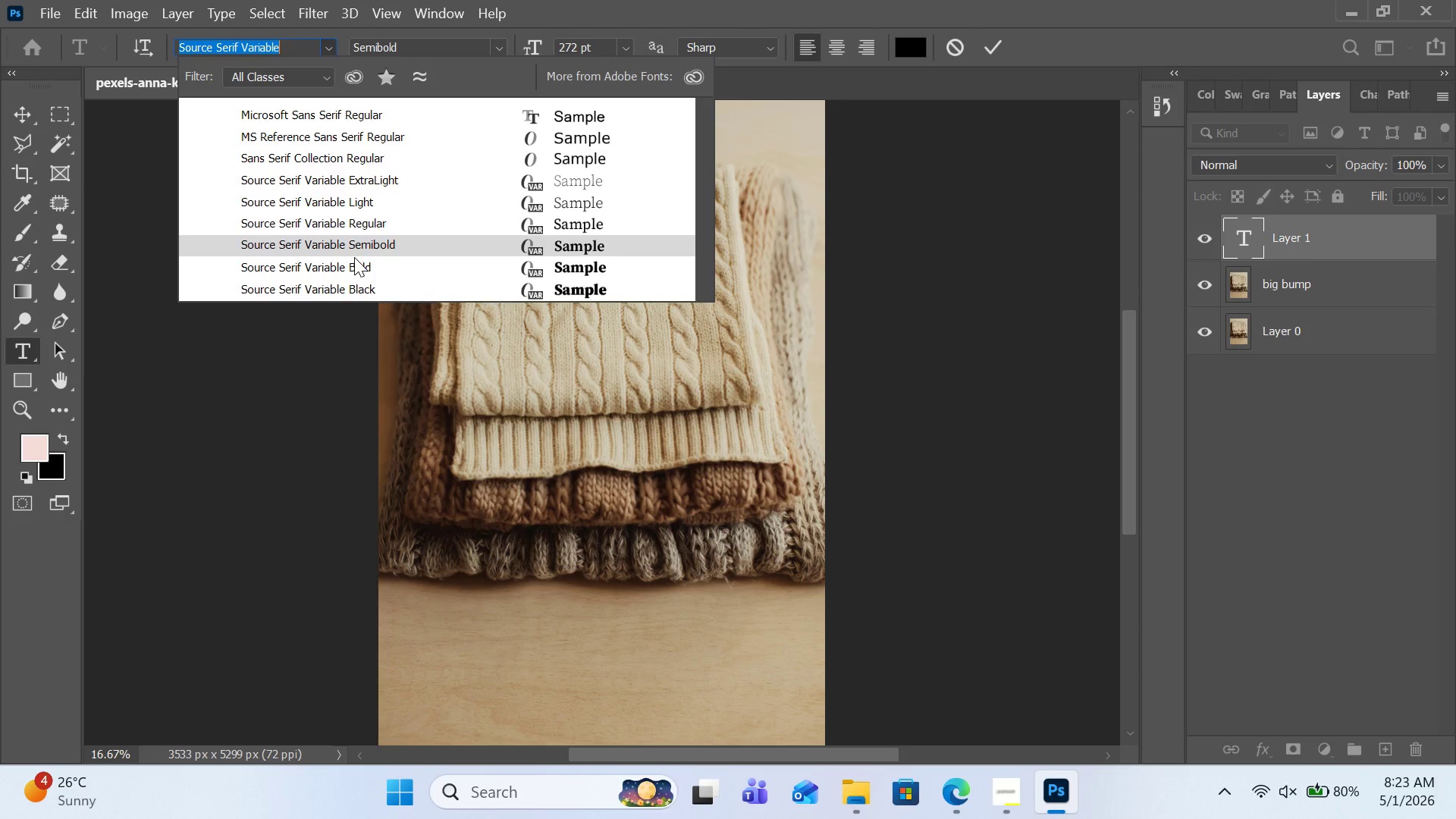 
left_click([369, 226])
 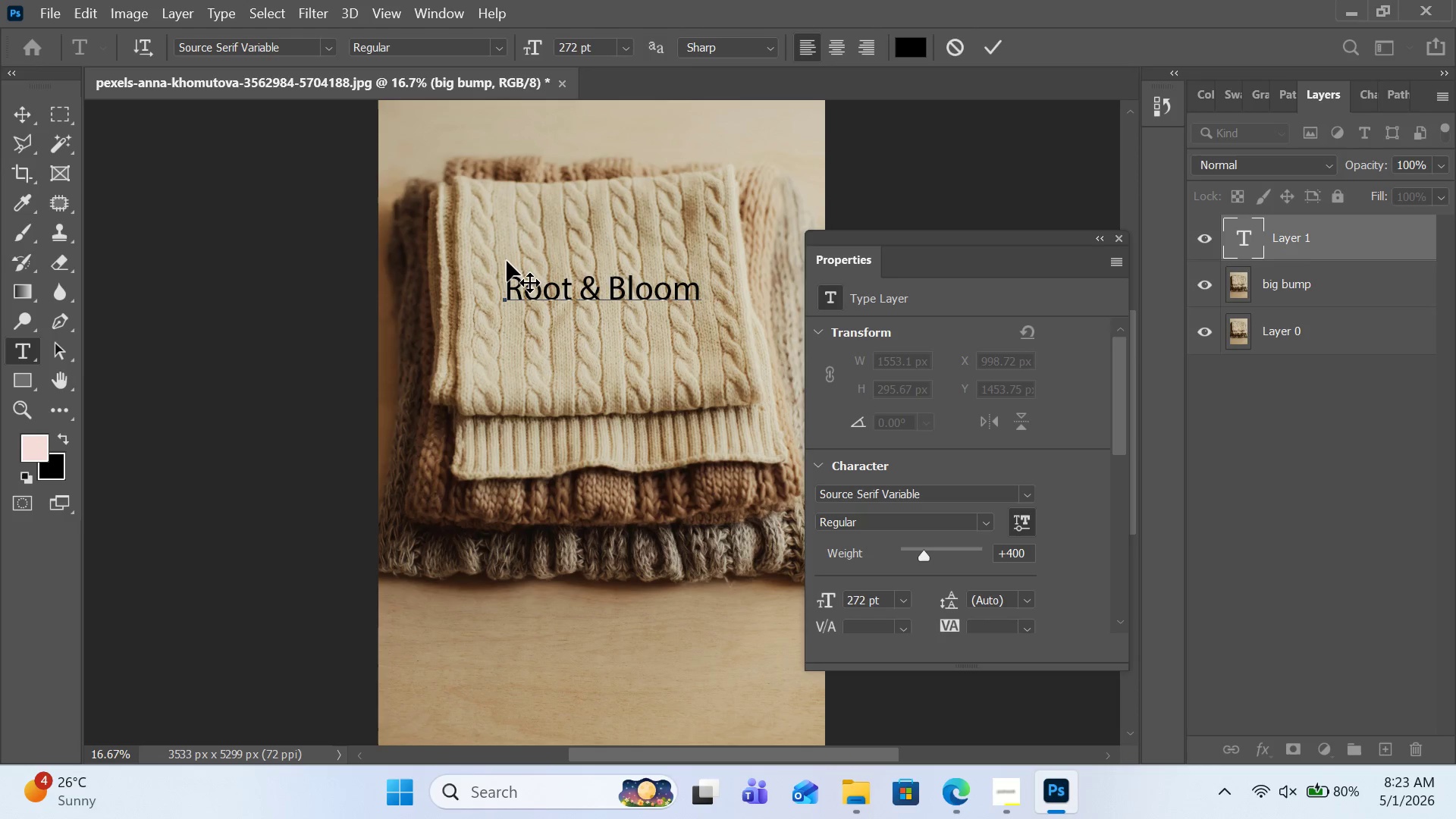 
key(Control+A)
 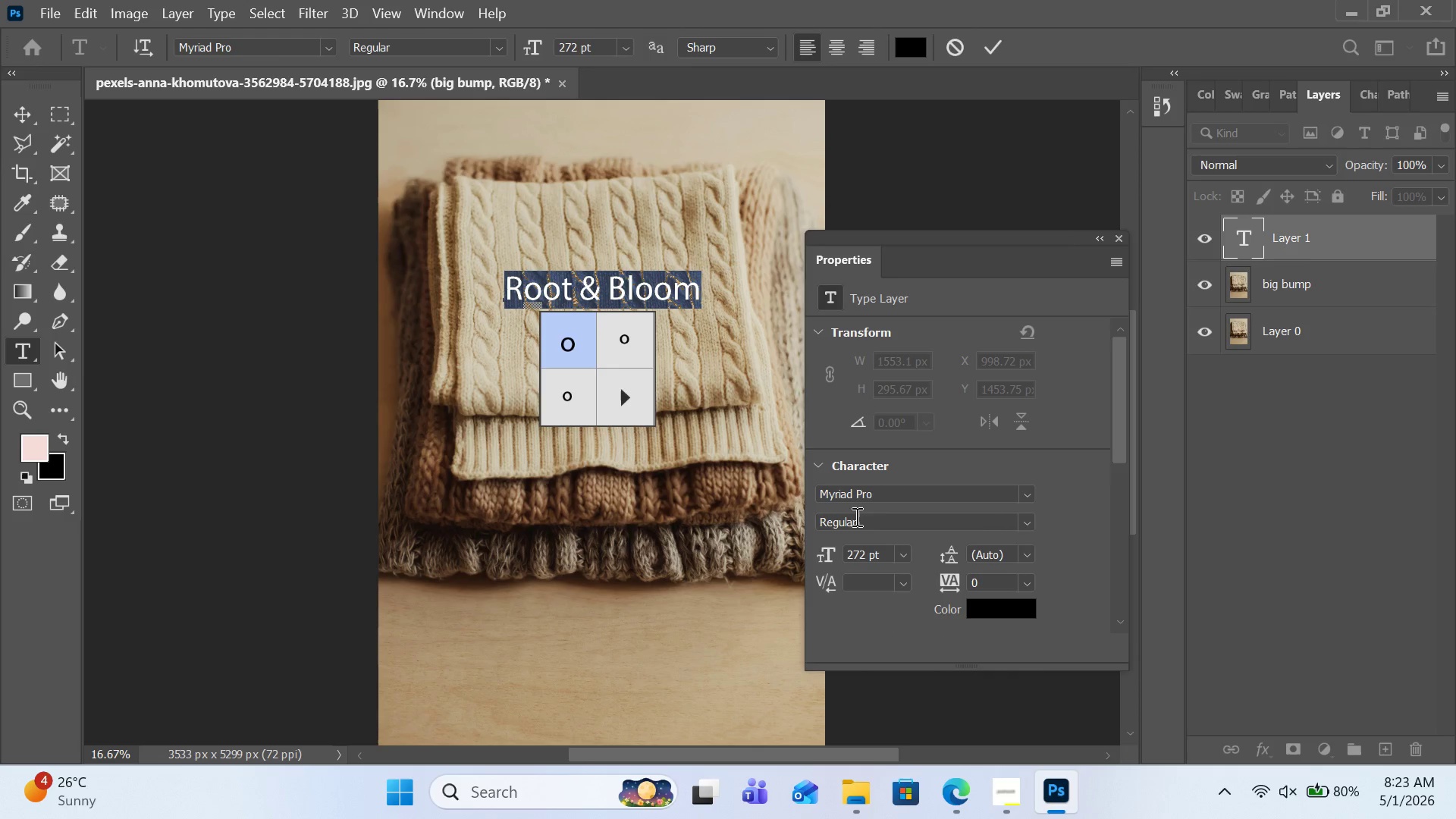 
left_click([871, 500])
 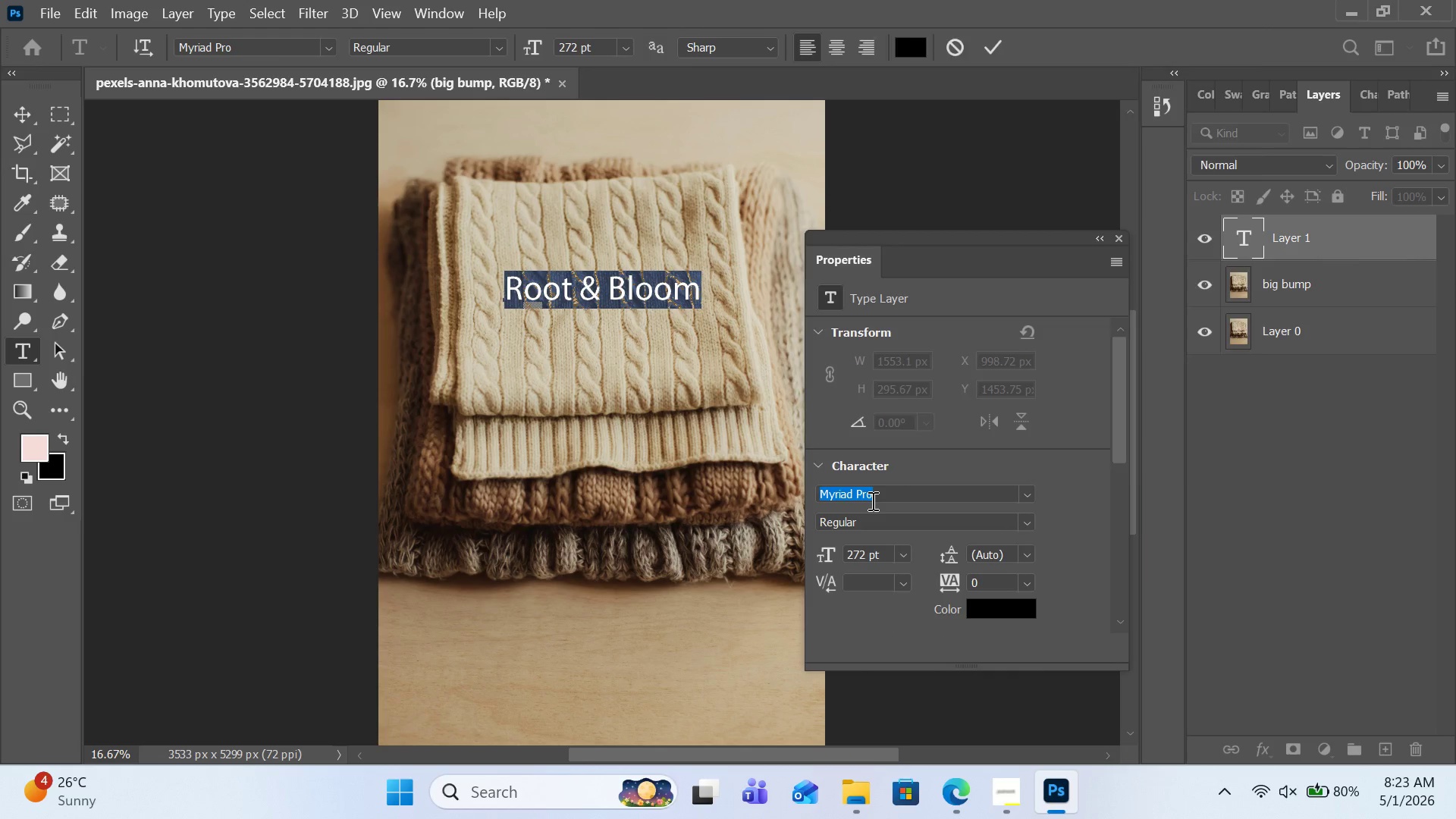 
type(seri)
 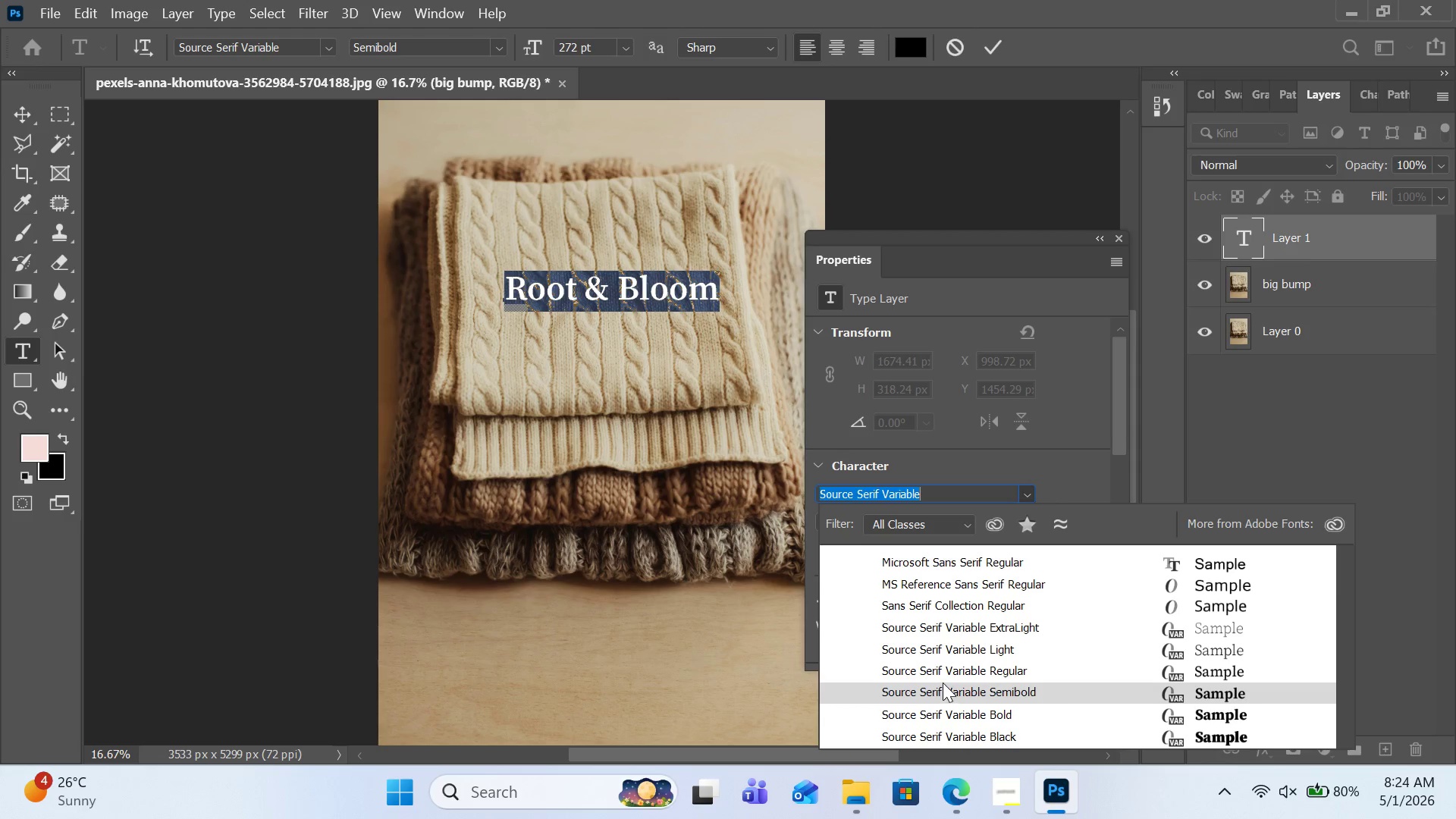 
wait(24.19)
 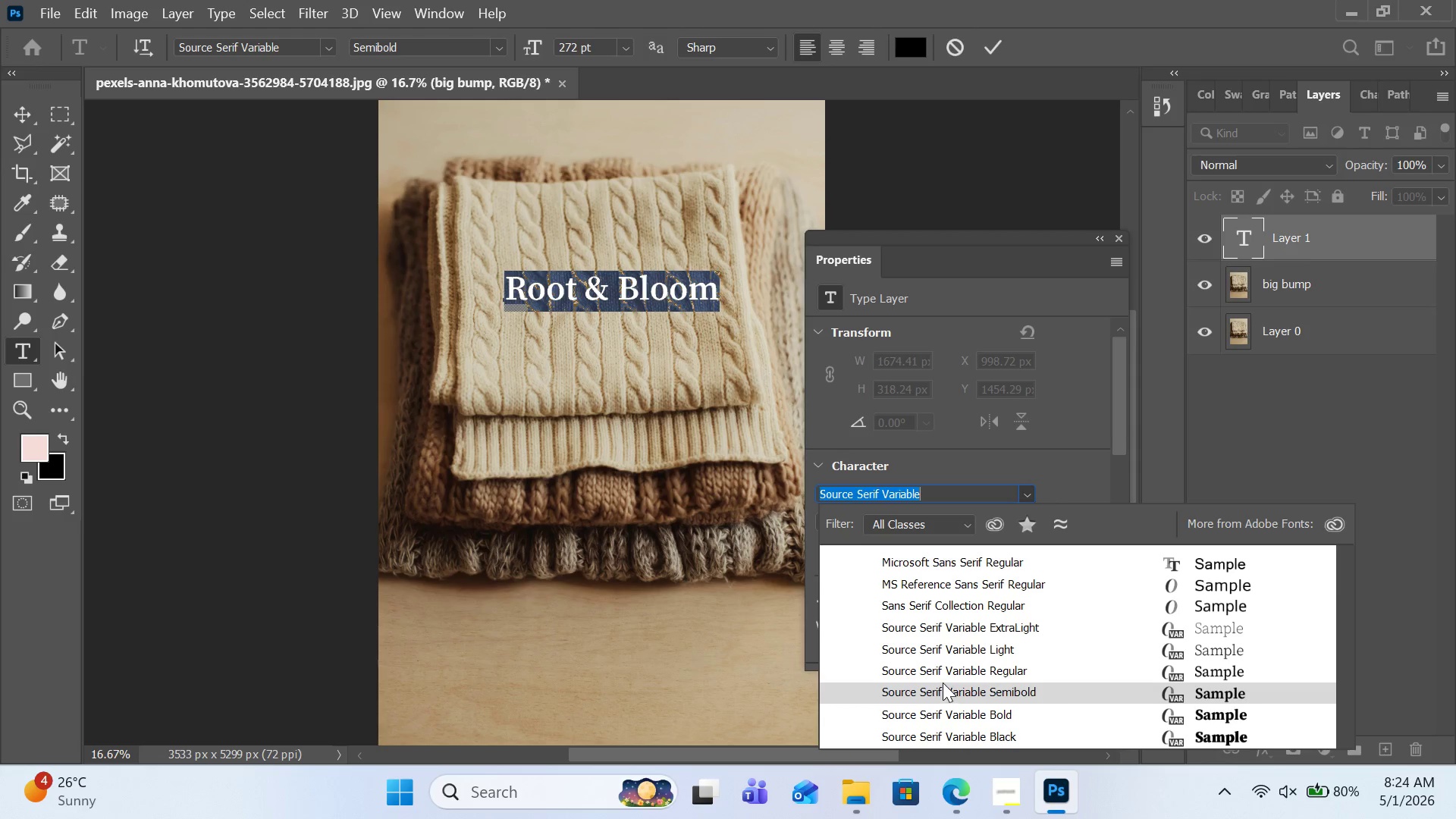 
left_click([943, 673])
 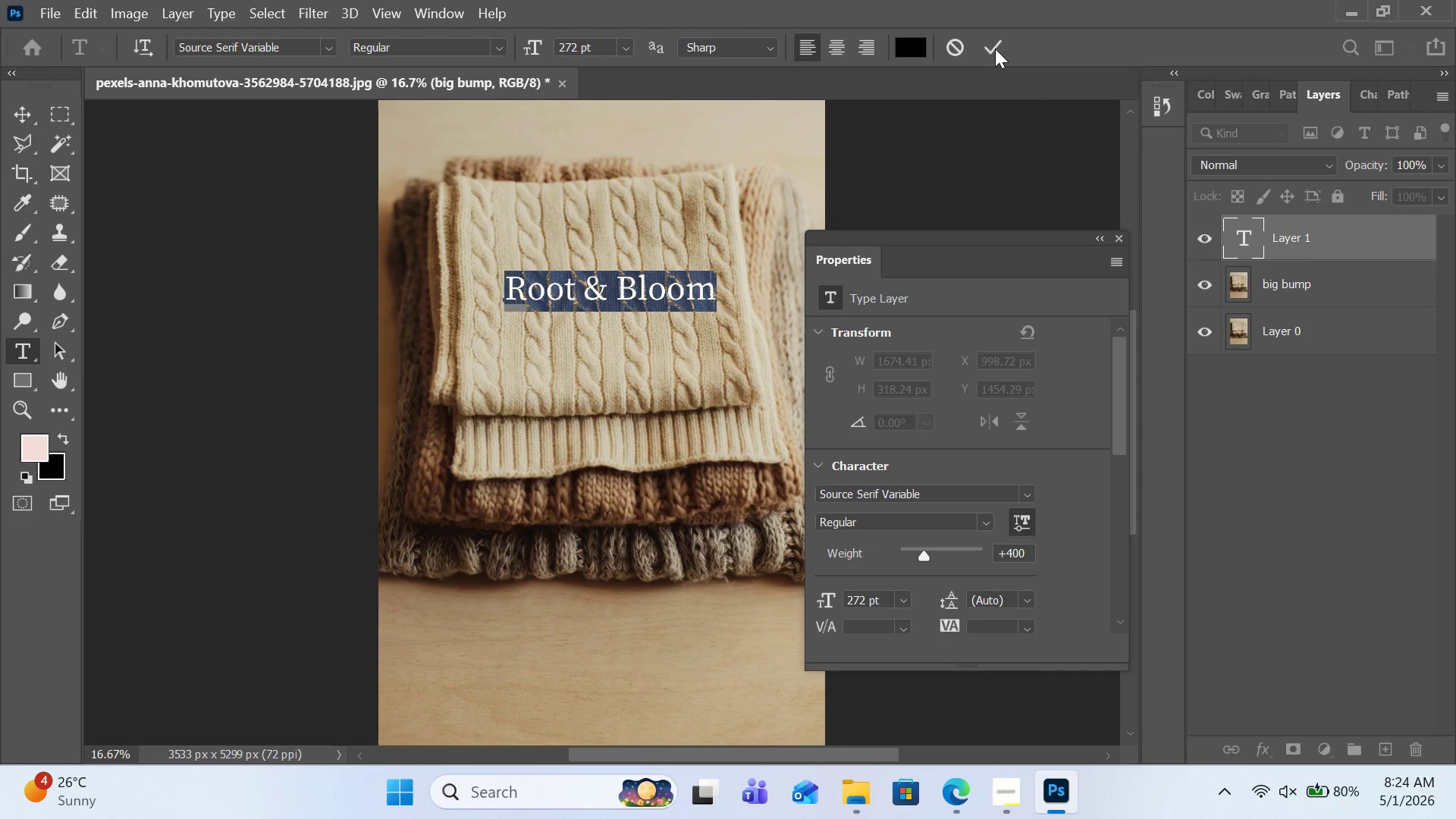 
left_click([989, 48])
 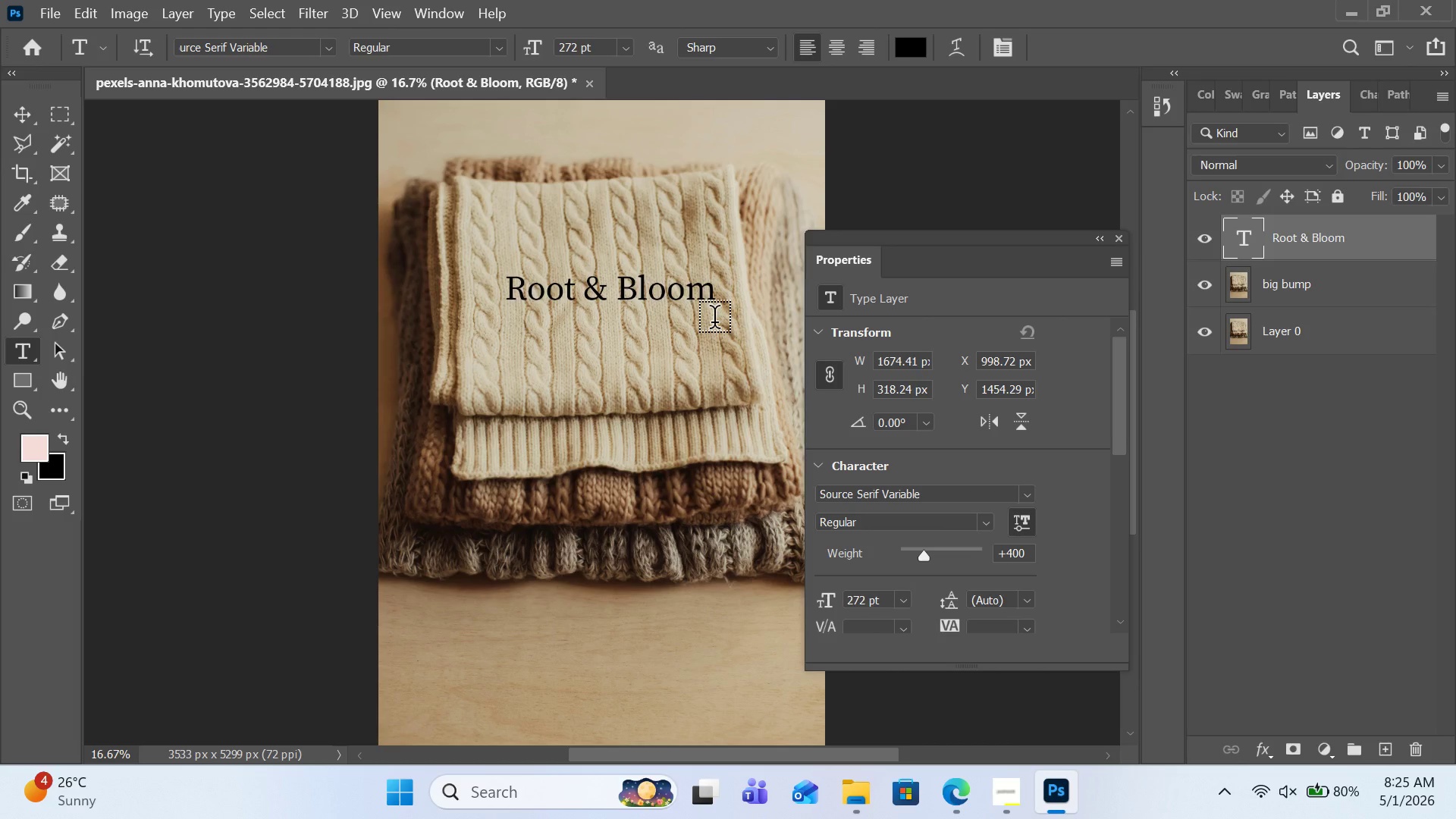 
wait(37.86)
 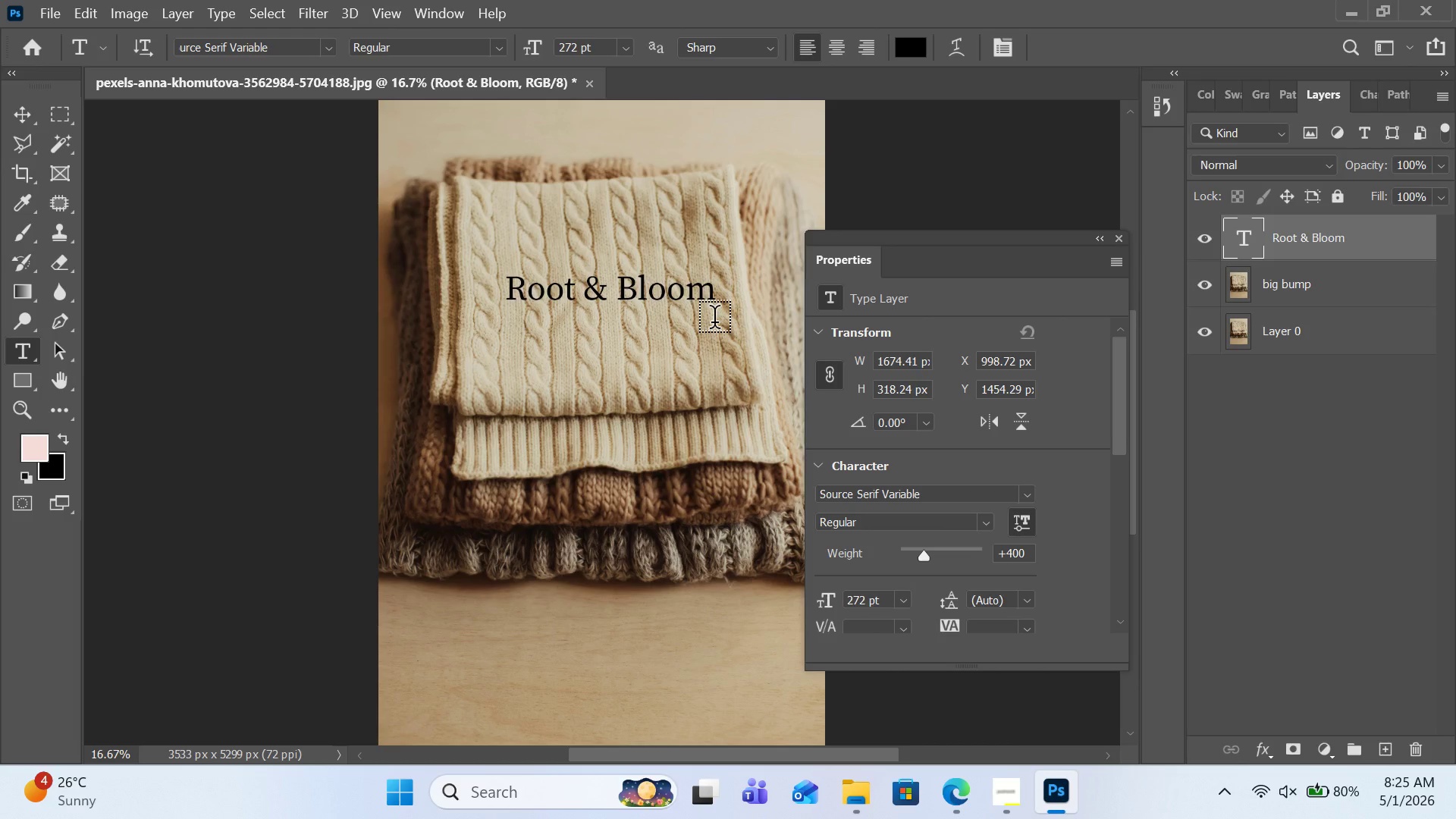 
left_click([1292, 292])
 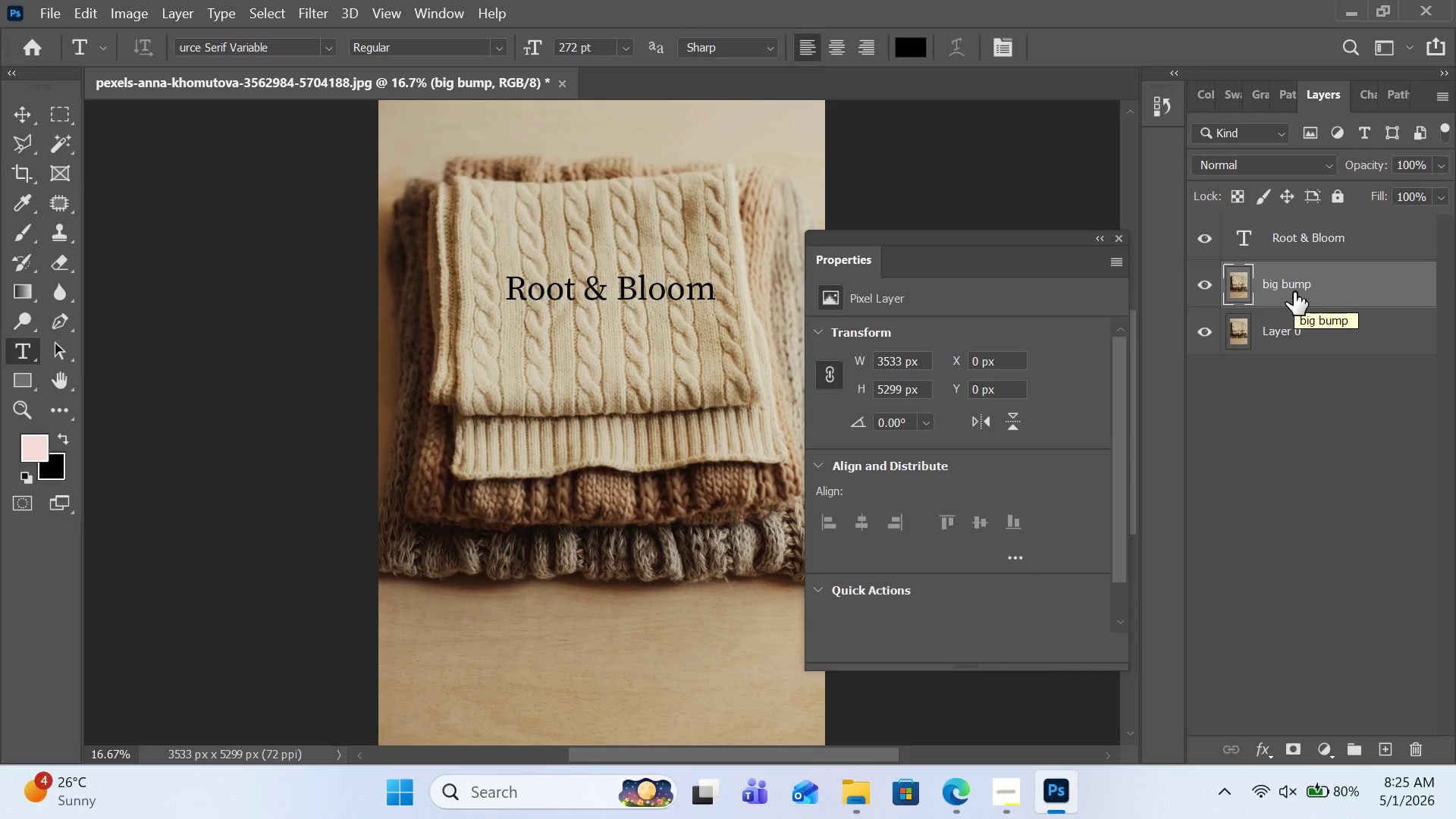 
wait(8.8)
 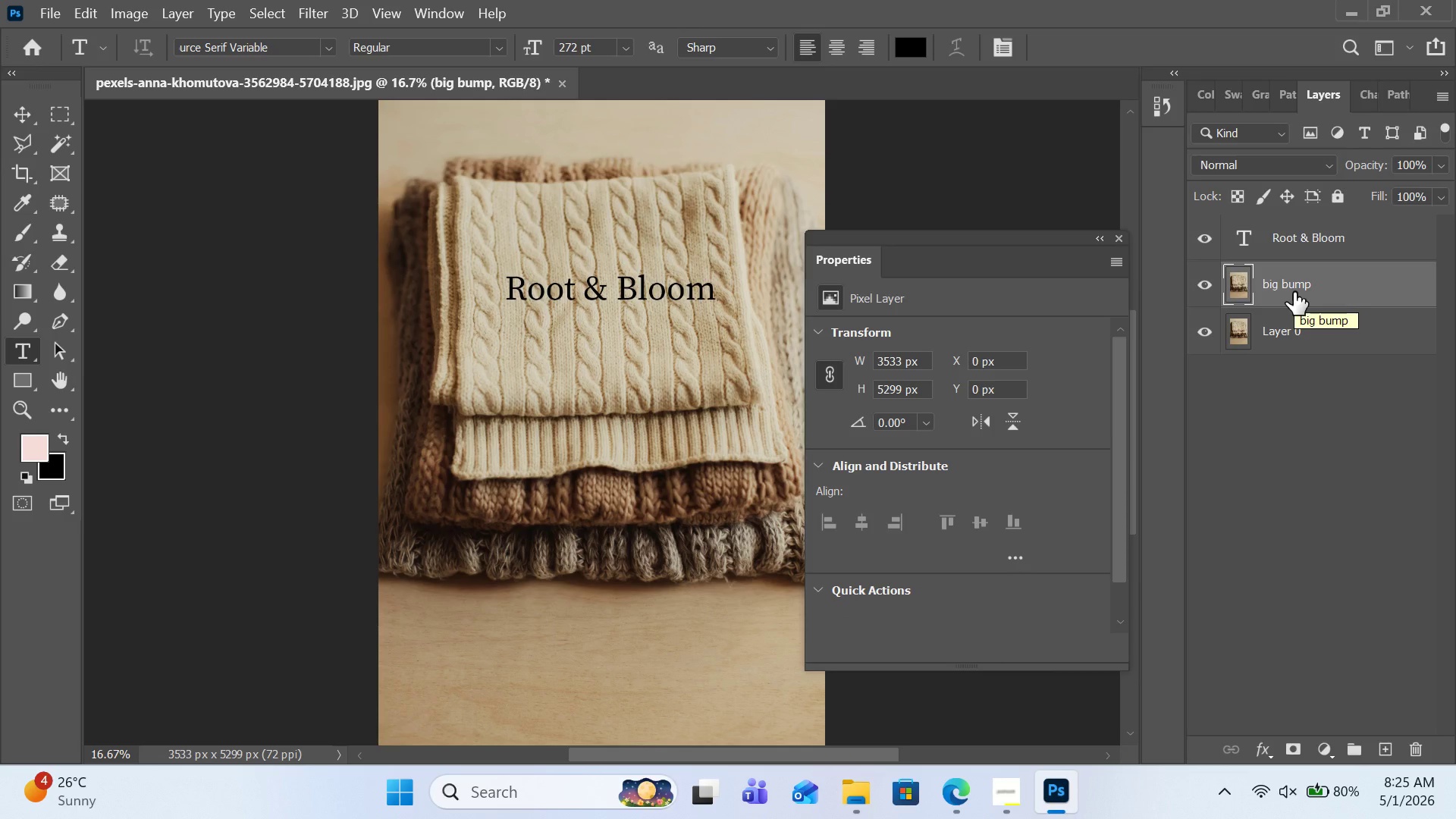 
key(Delete)
 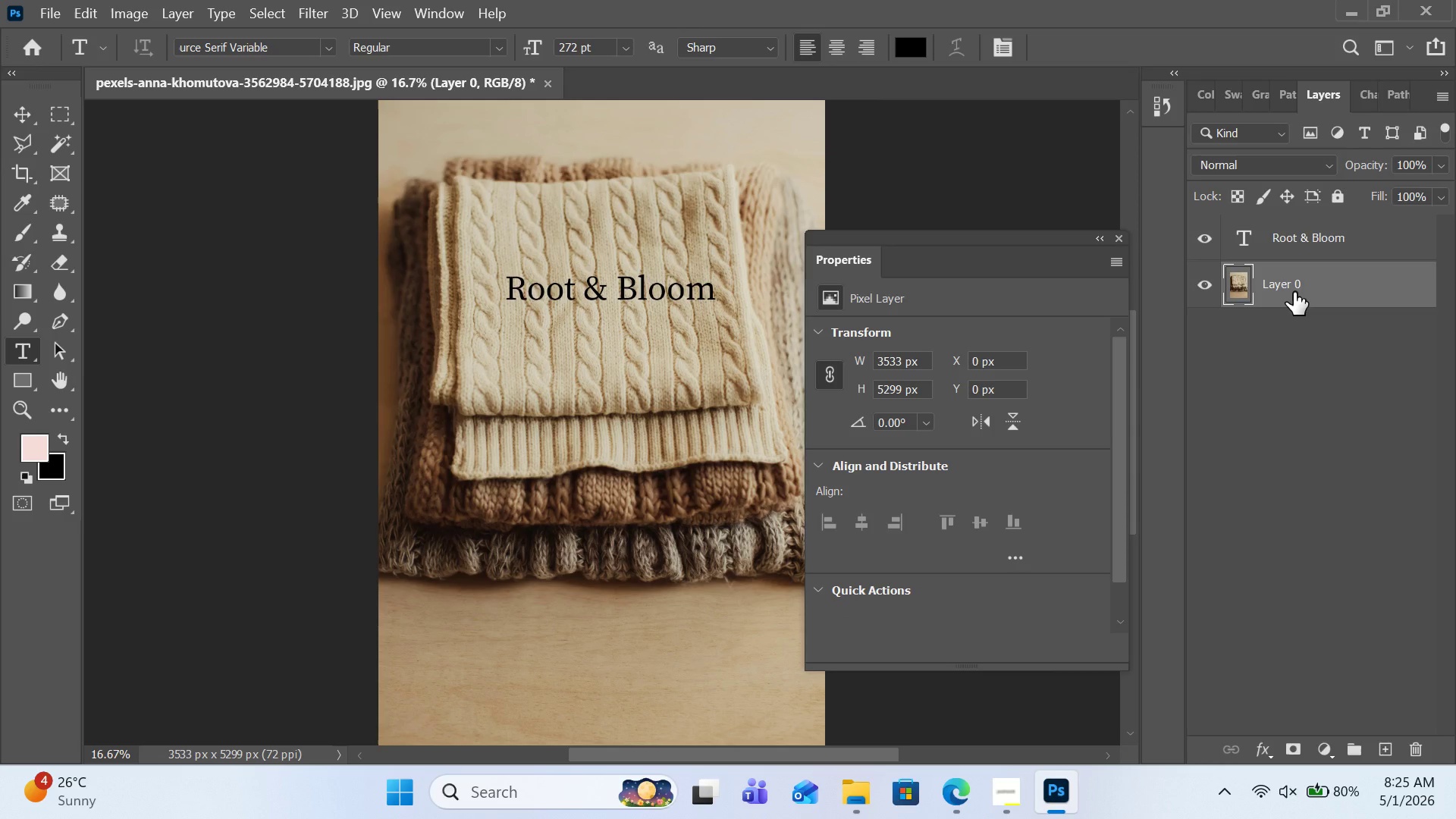 
double_click([1294, 292])
 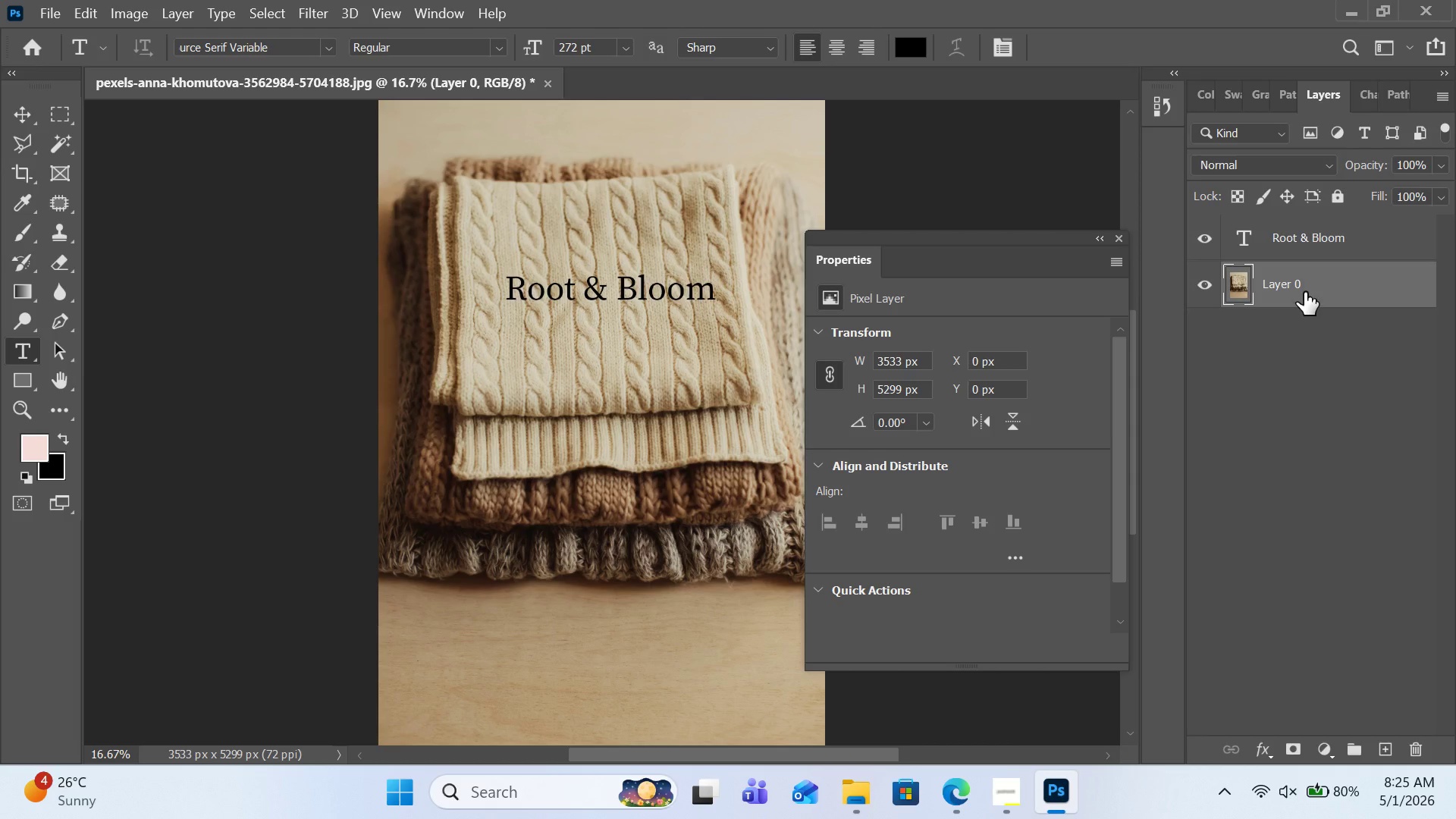 
right_click([1347, 292])
 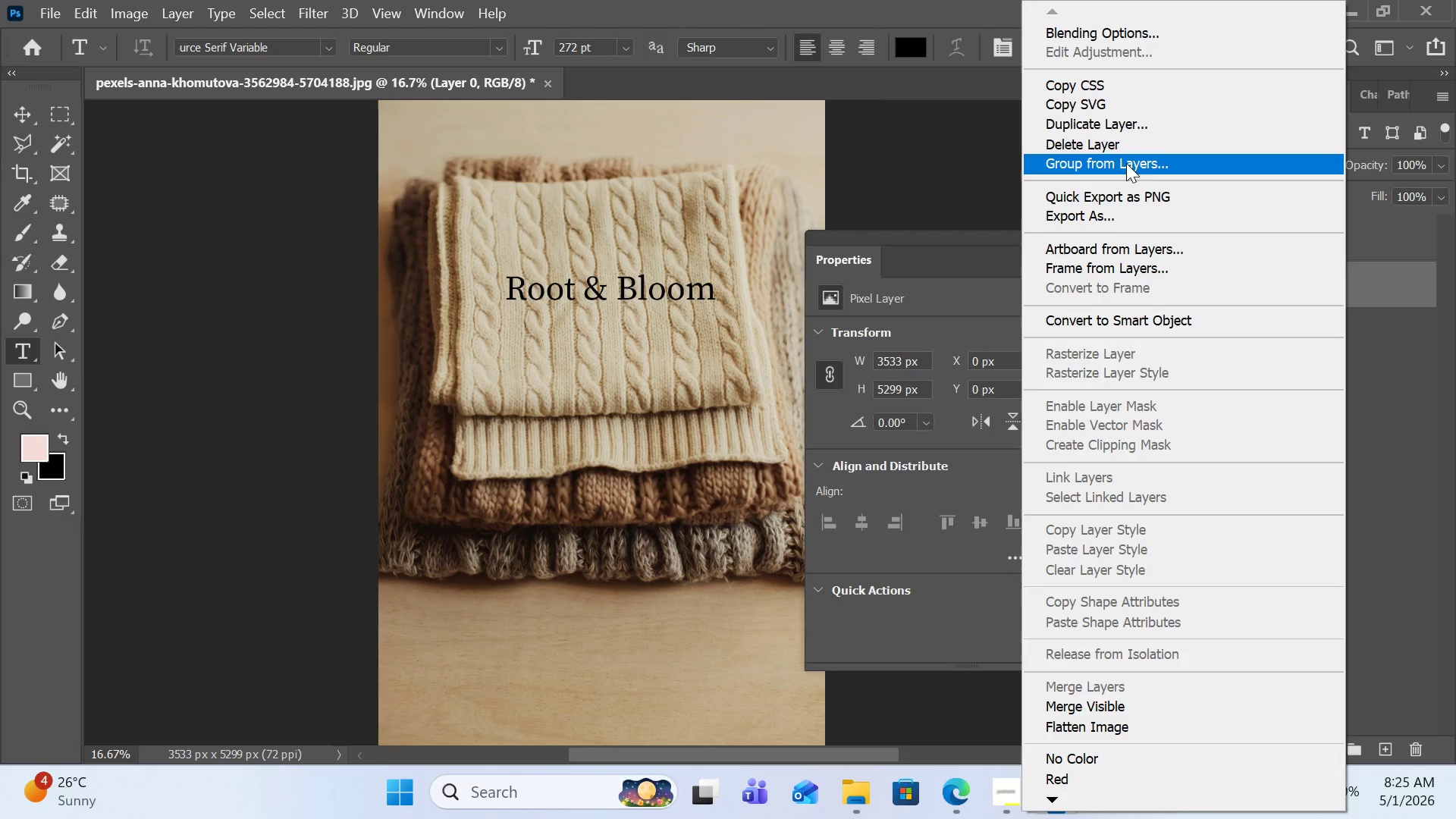 
left_click([1126, 130])
 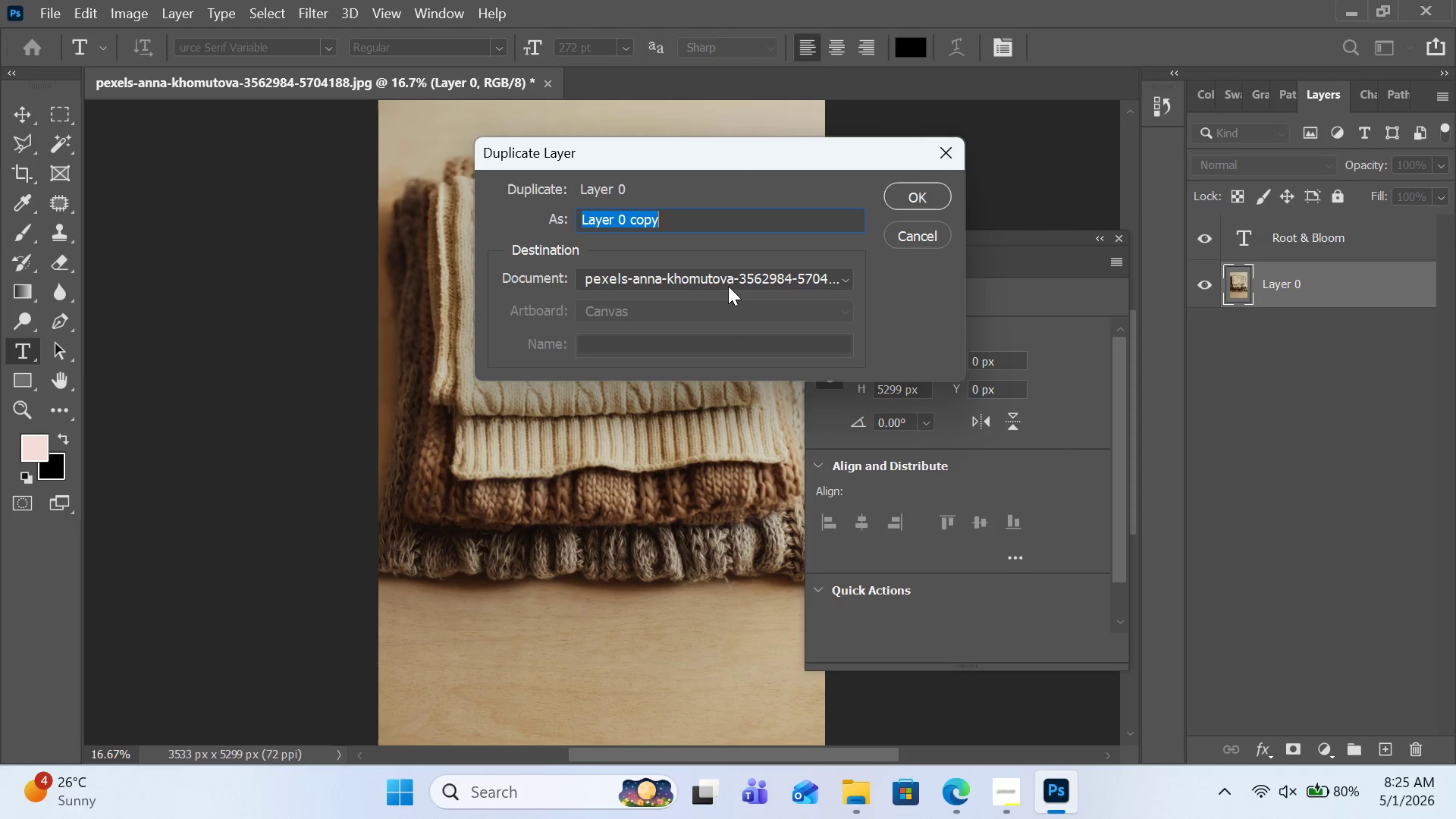 
left_click([731, 282])
 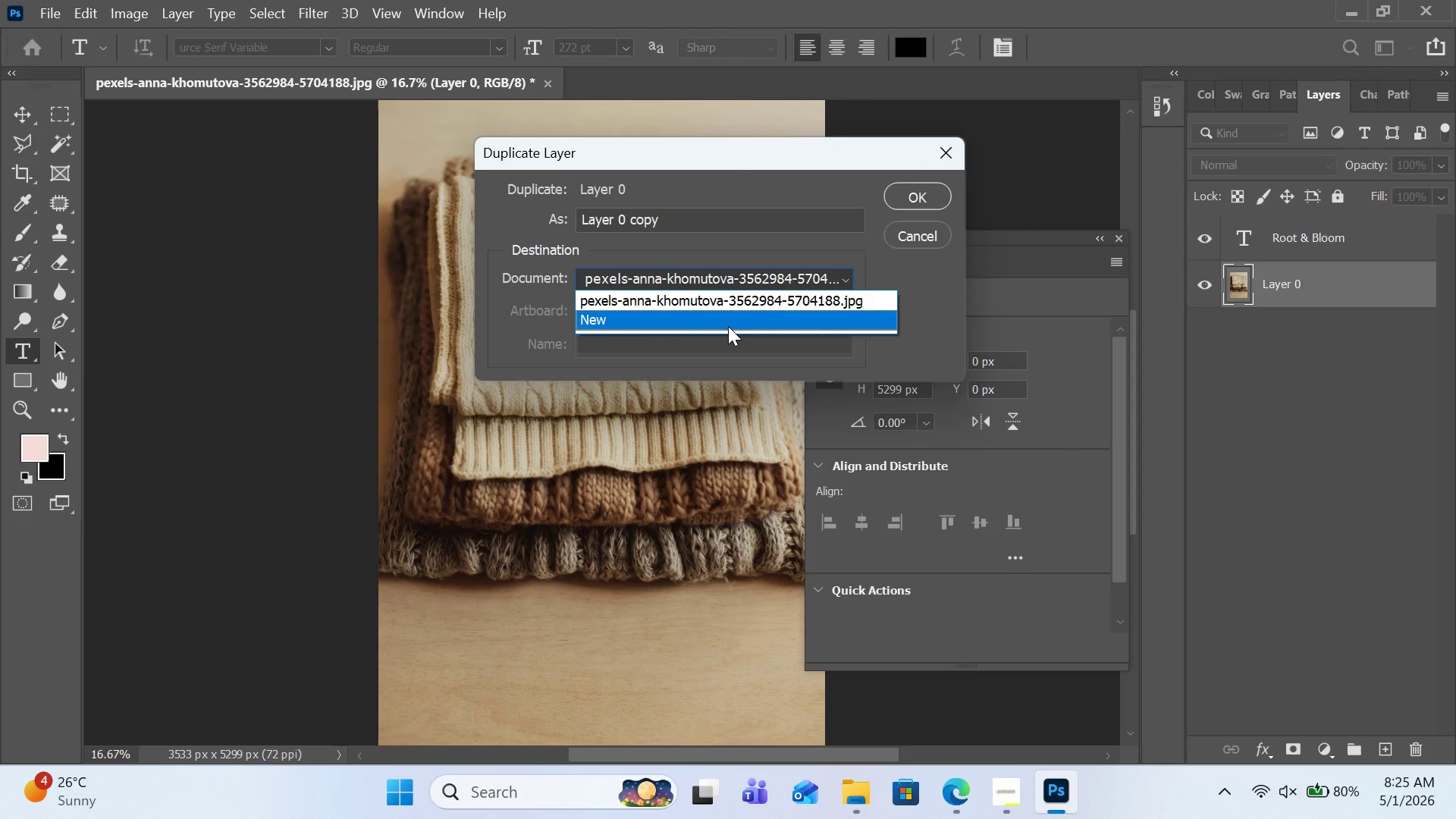 
left_click([728, 326])
 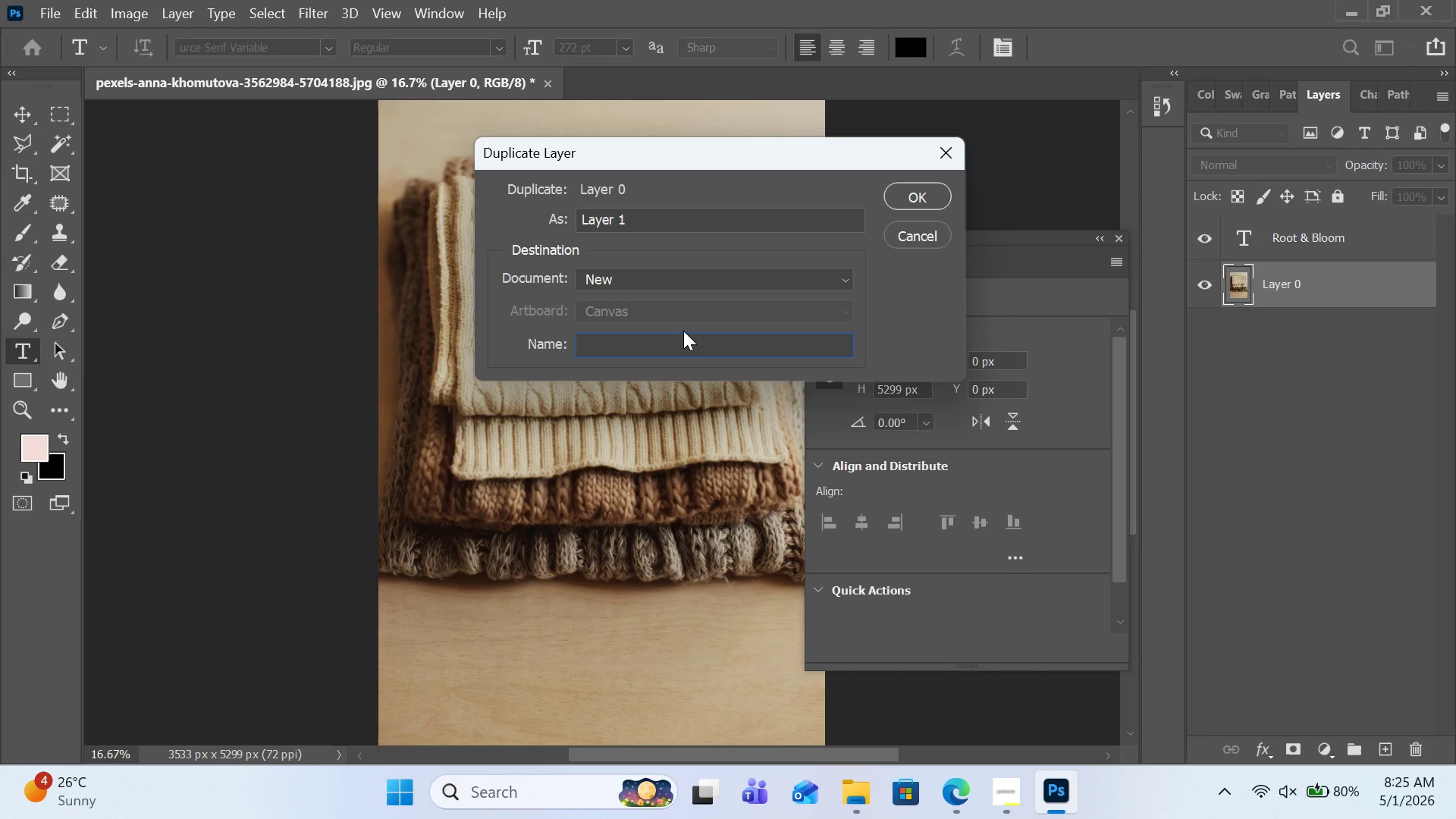 
type(big bumps)
 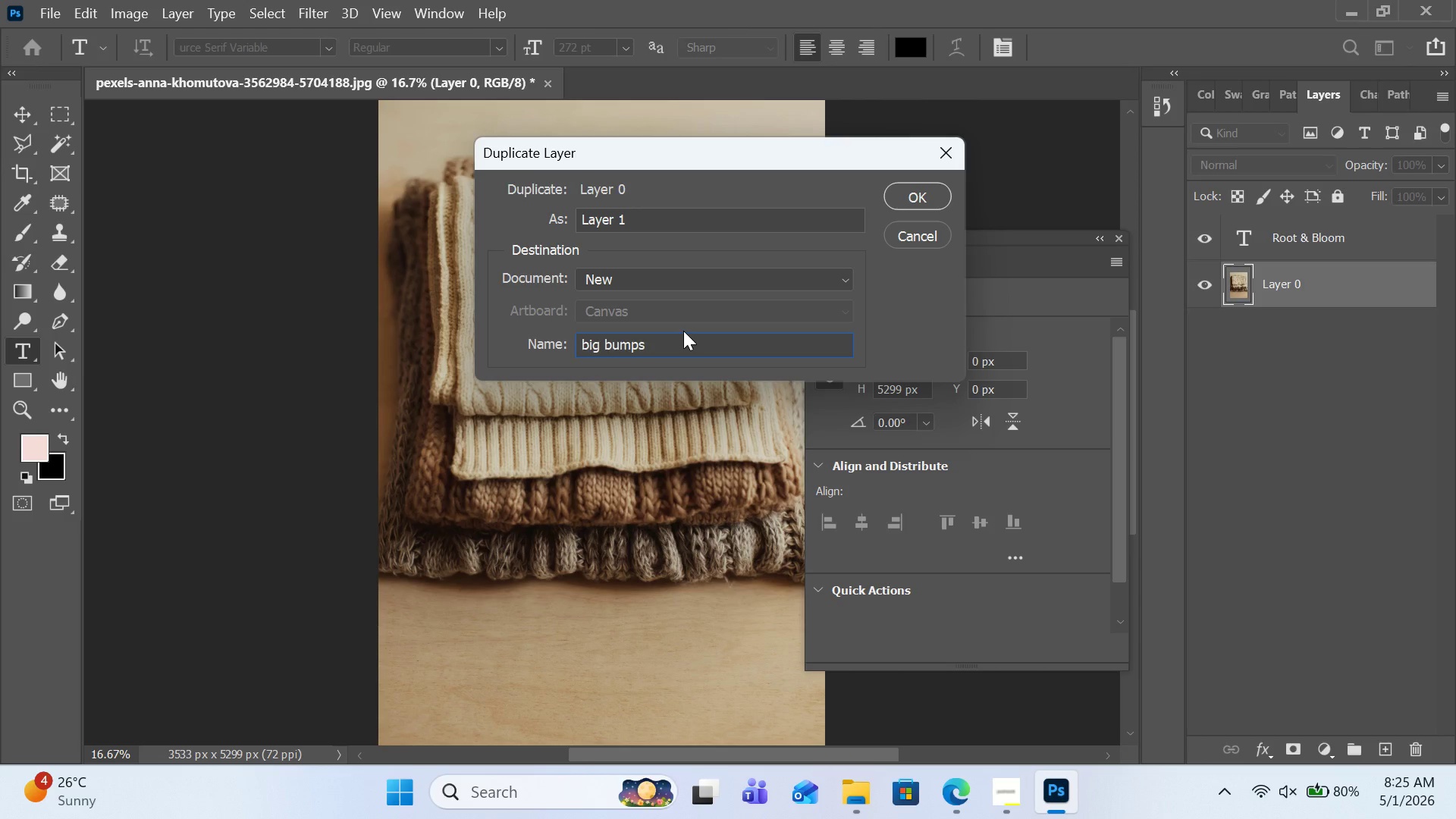 
key(Enter)
 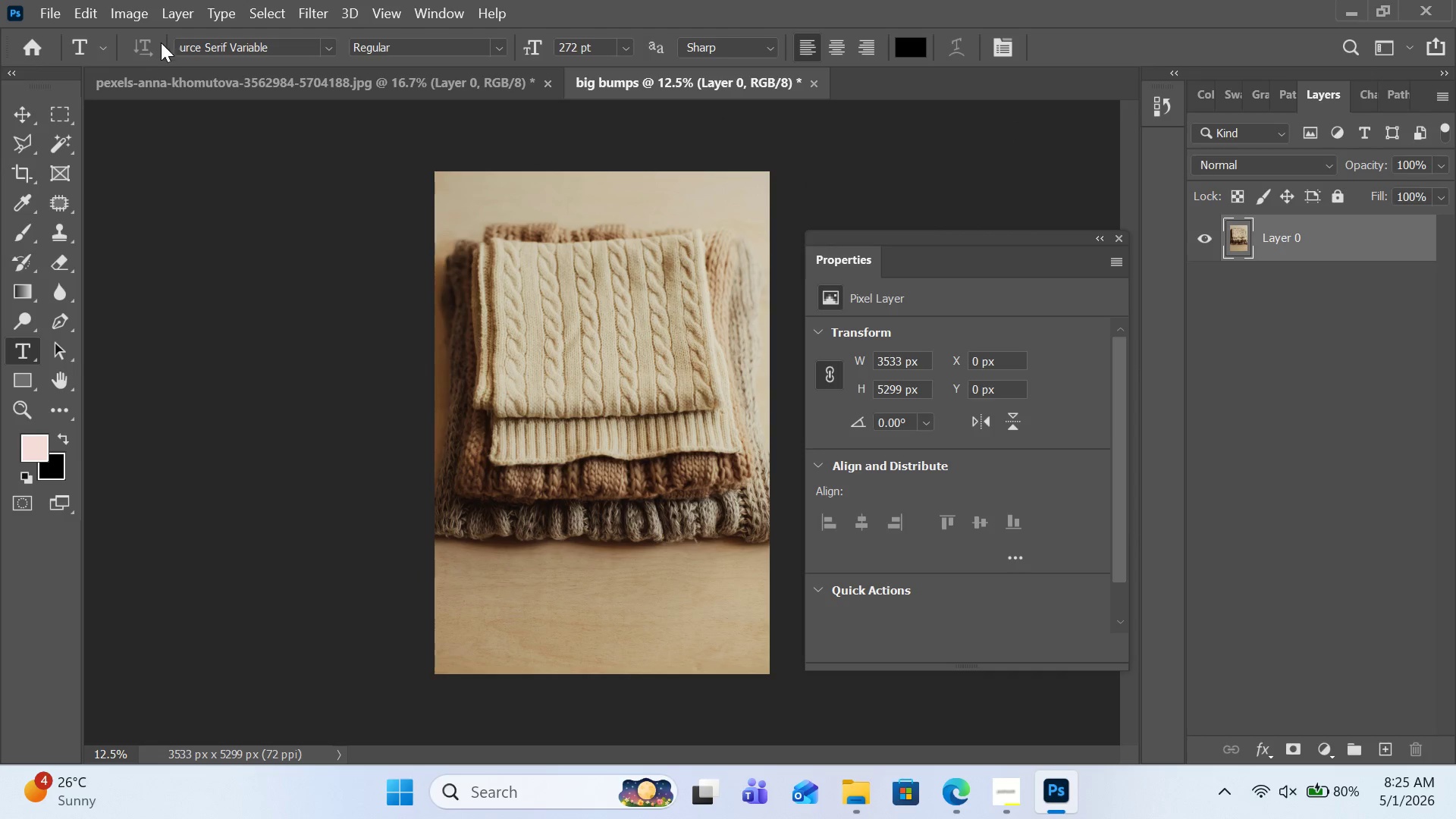 
left_click([143, 20])
 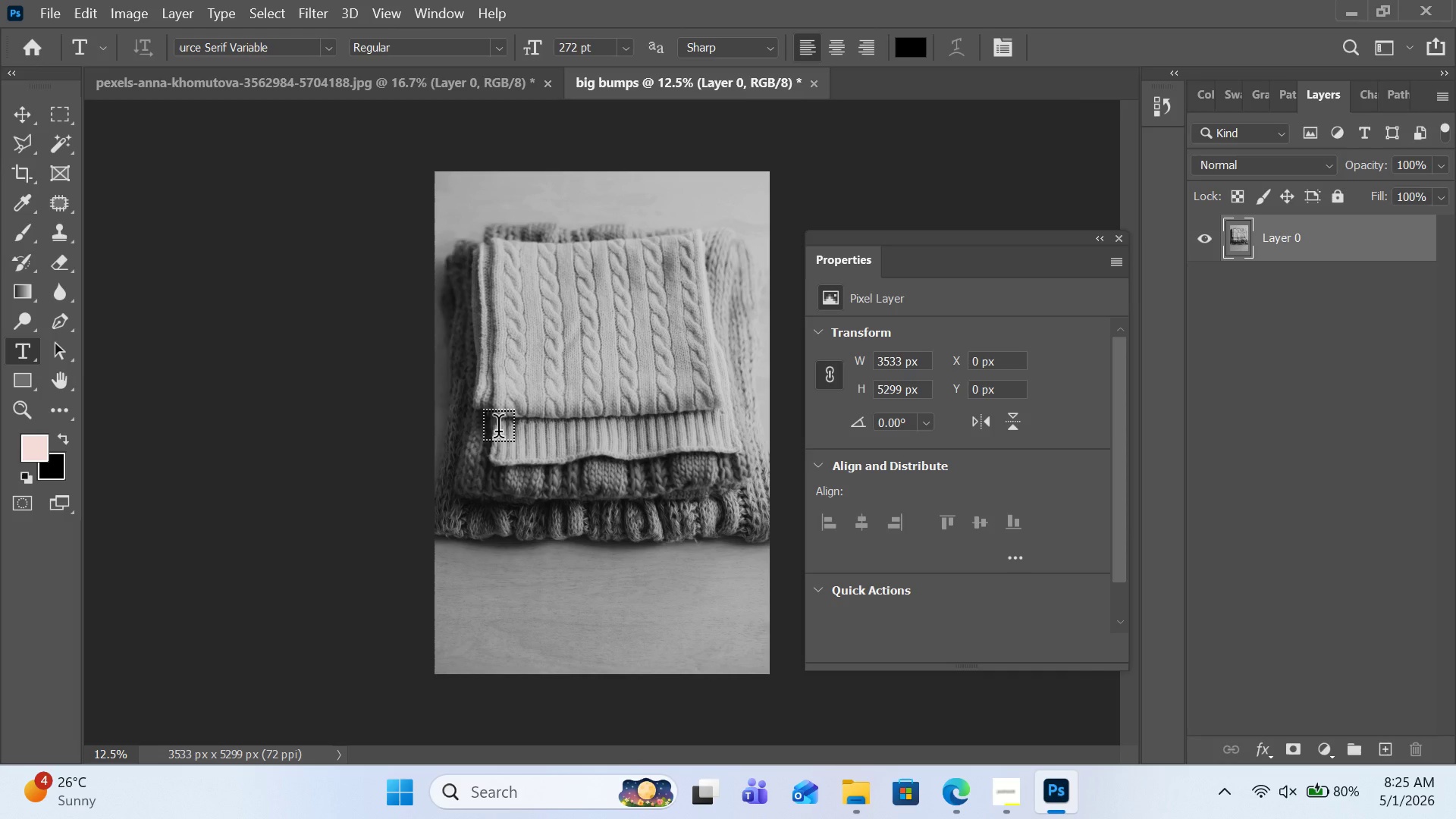 
wait(28.53)
 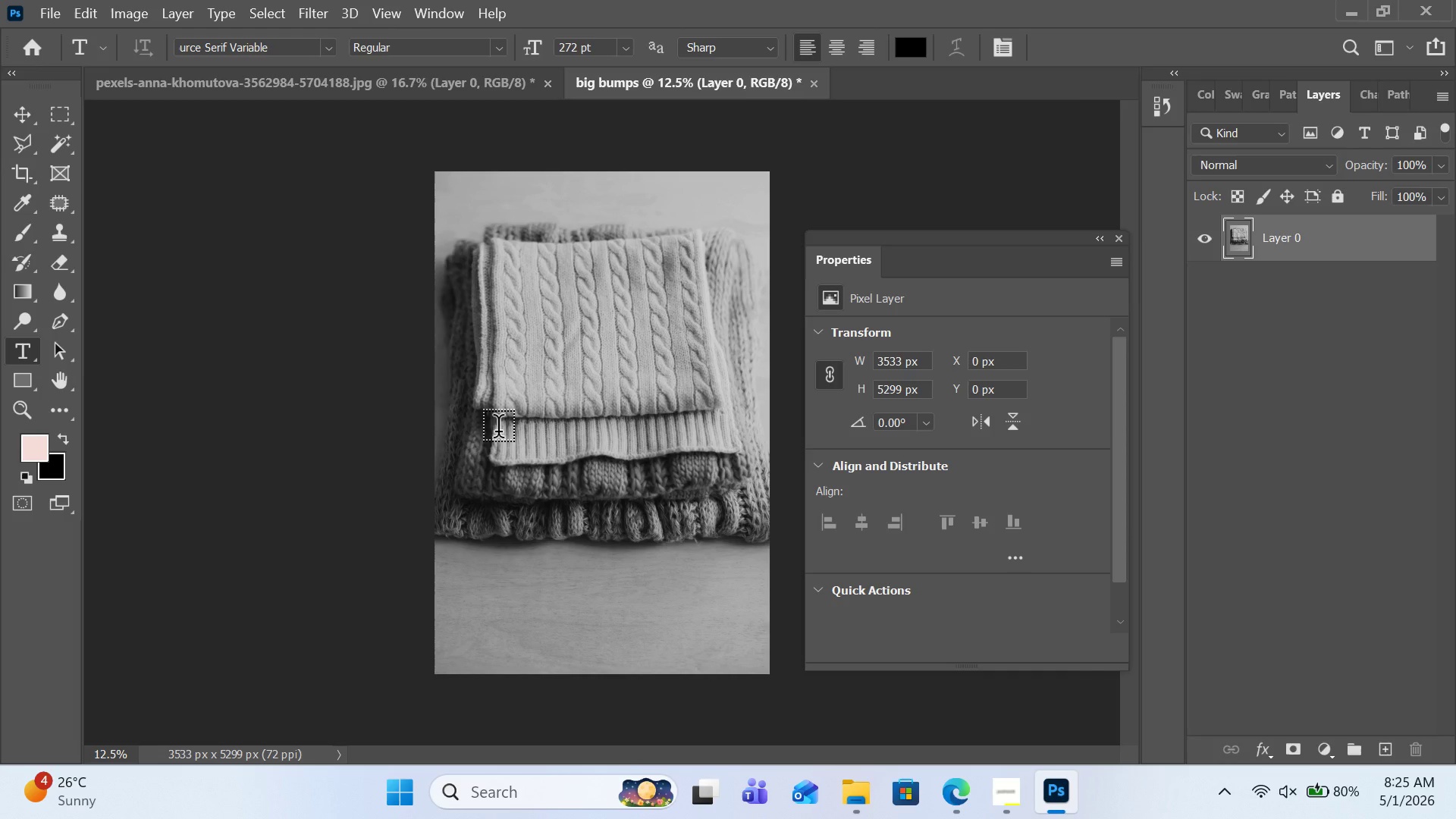 
left_click([23, 414])
 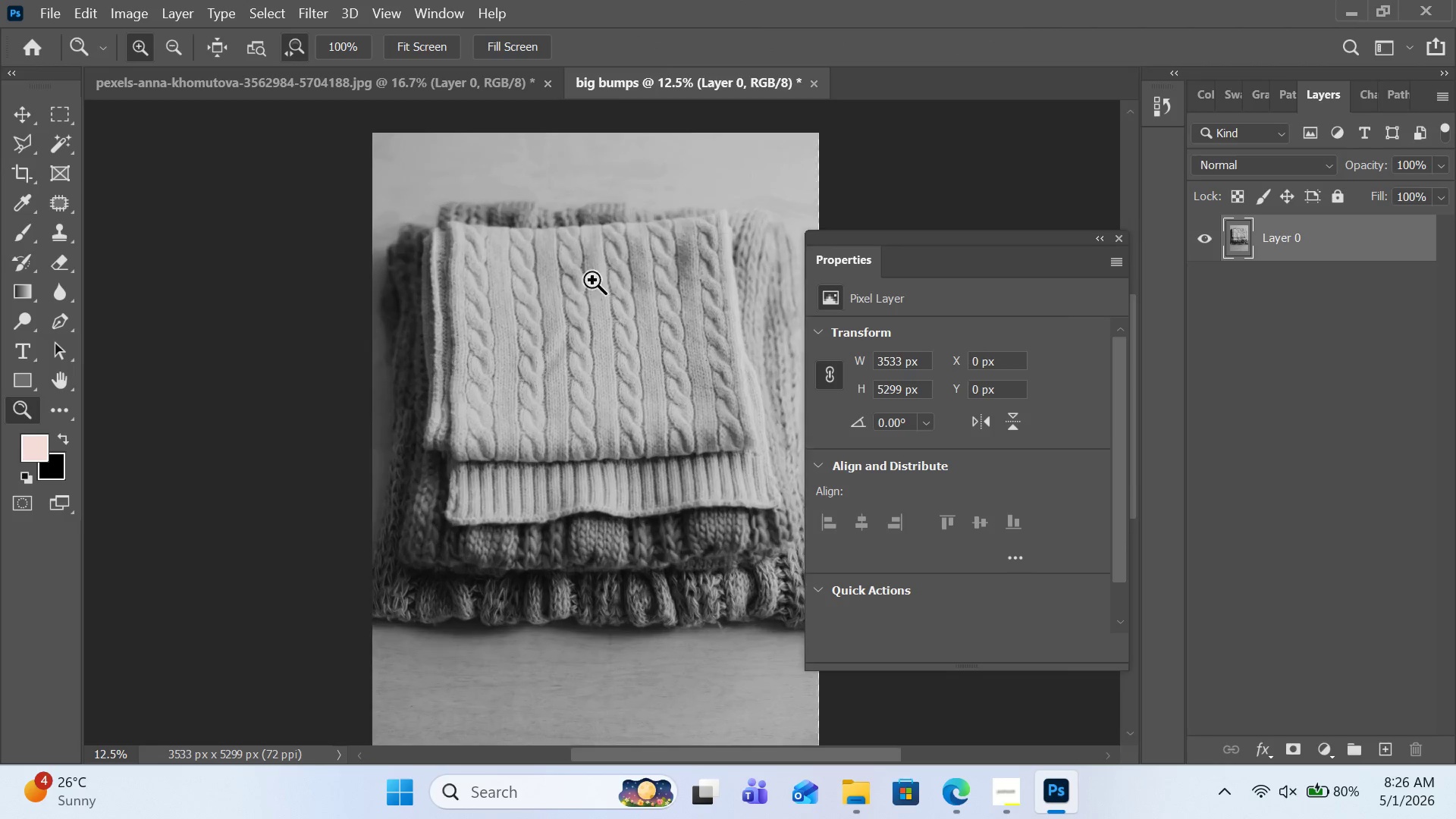 
double_click([570, 268])
 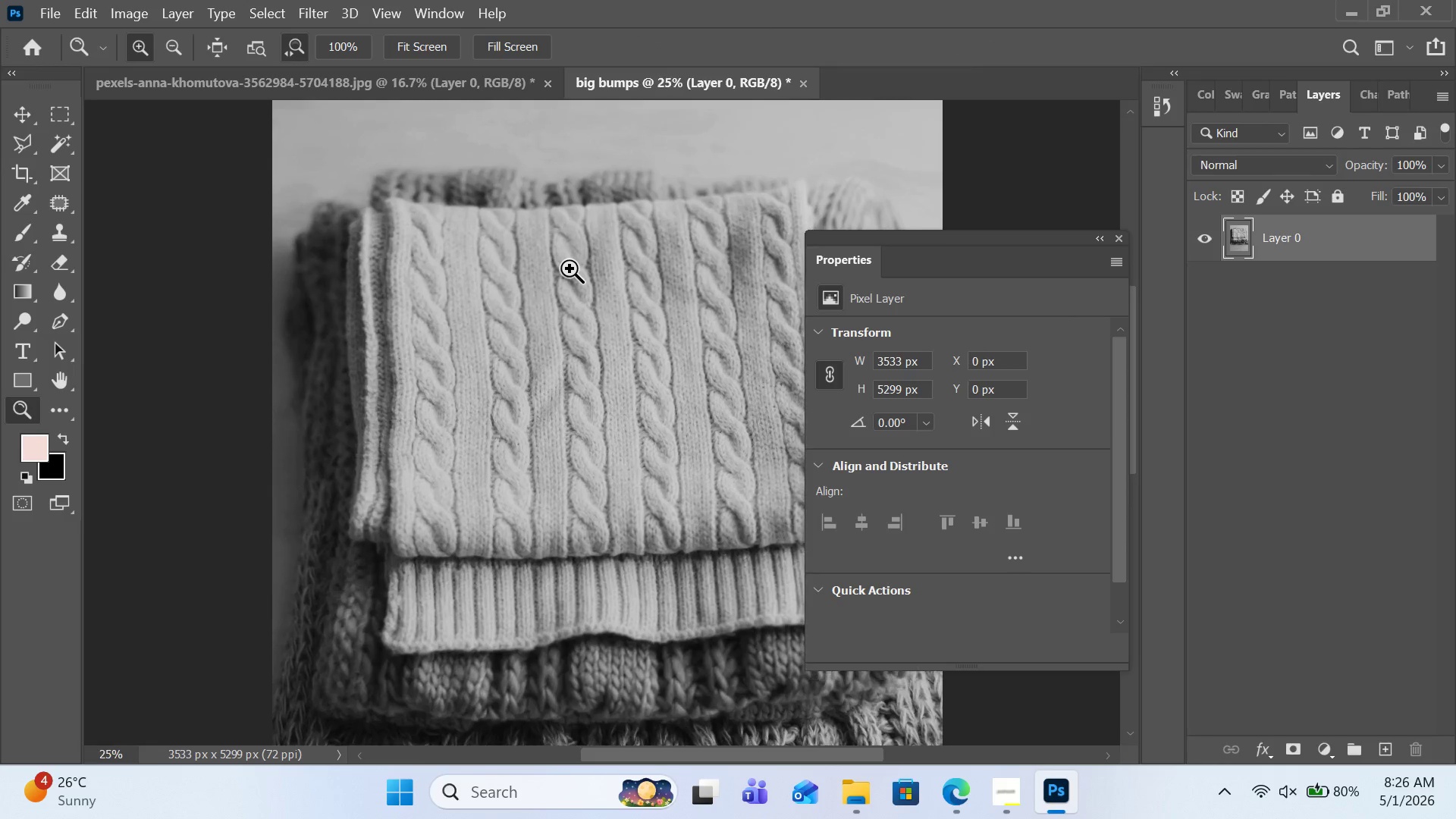 
triple_click([570, 268])
 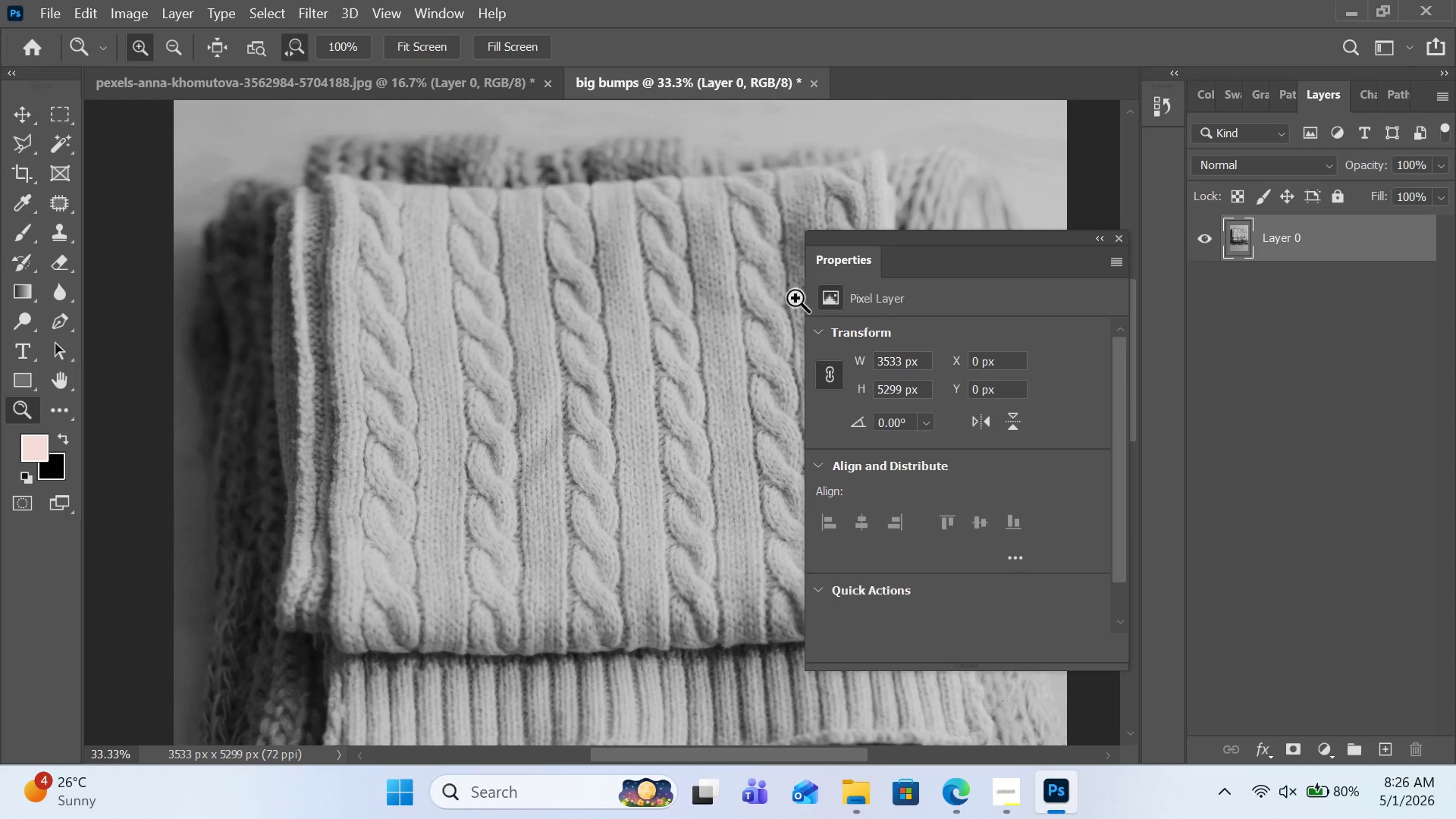 
left_click([594, 338])
 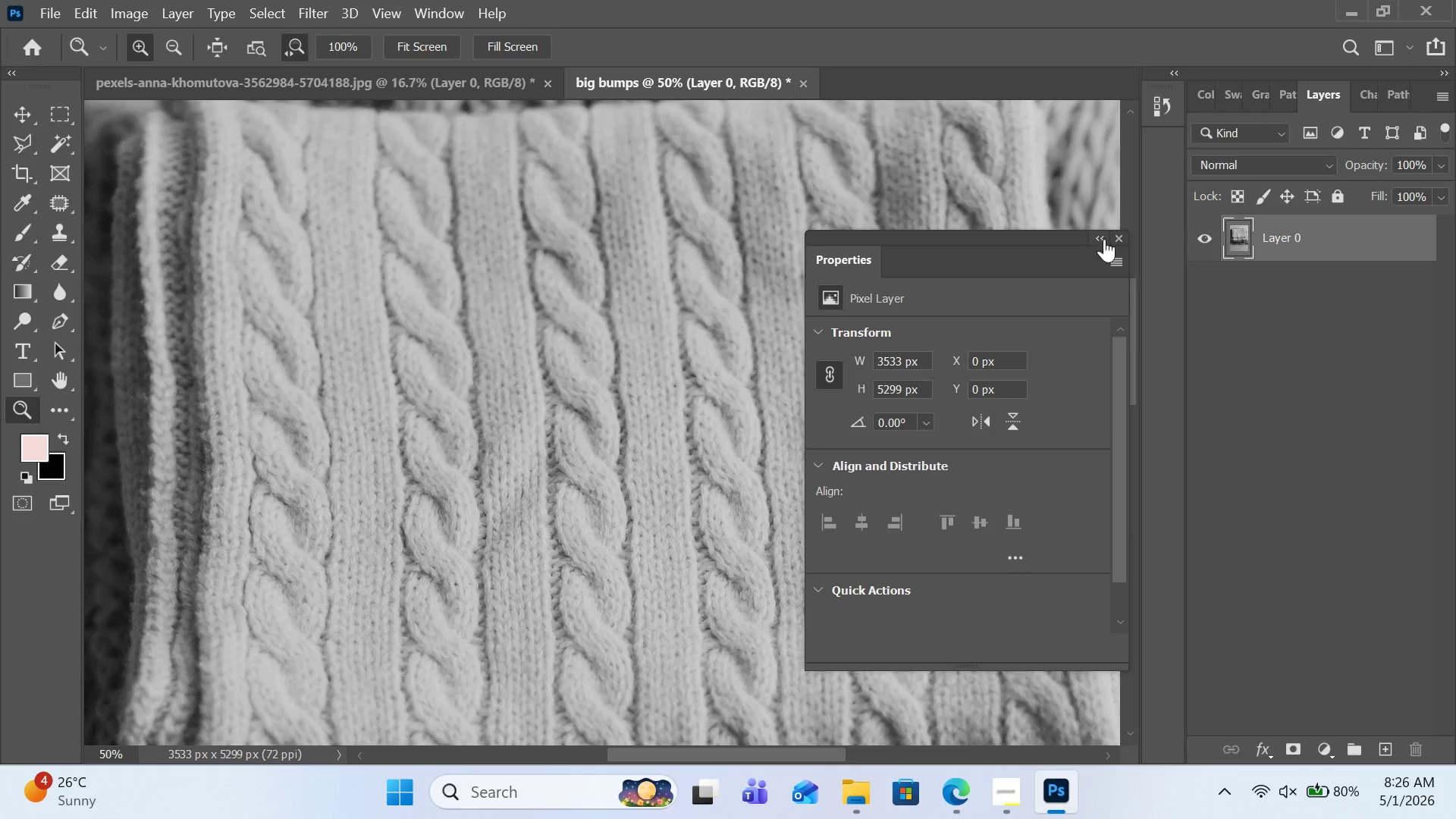 
left_click([1100, 239])
 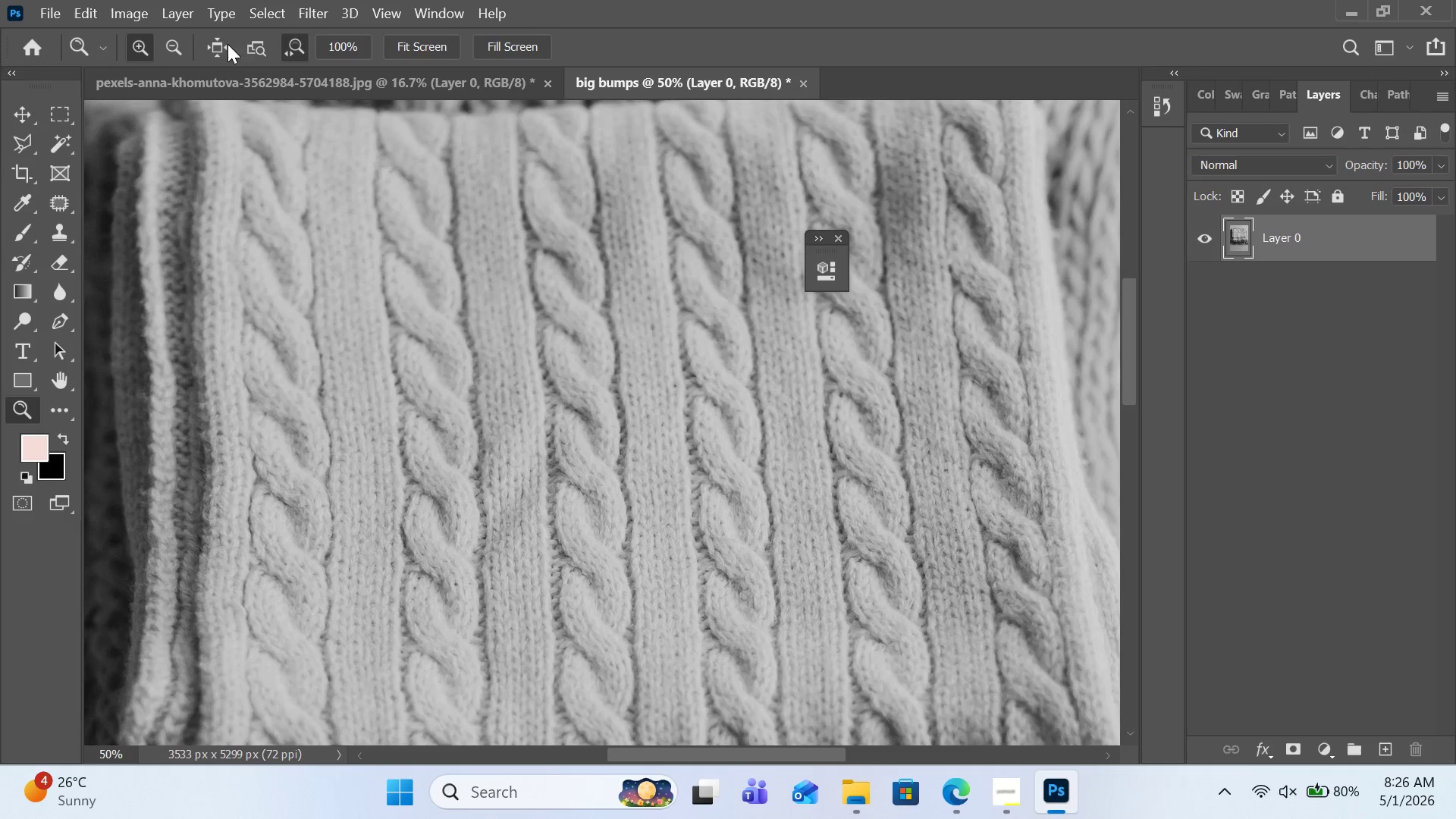 
left_click([301, 20])
 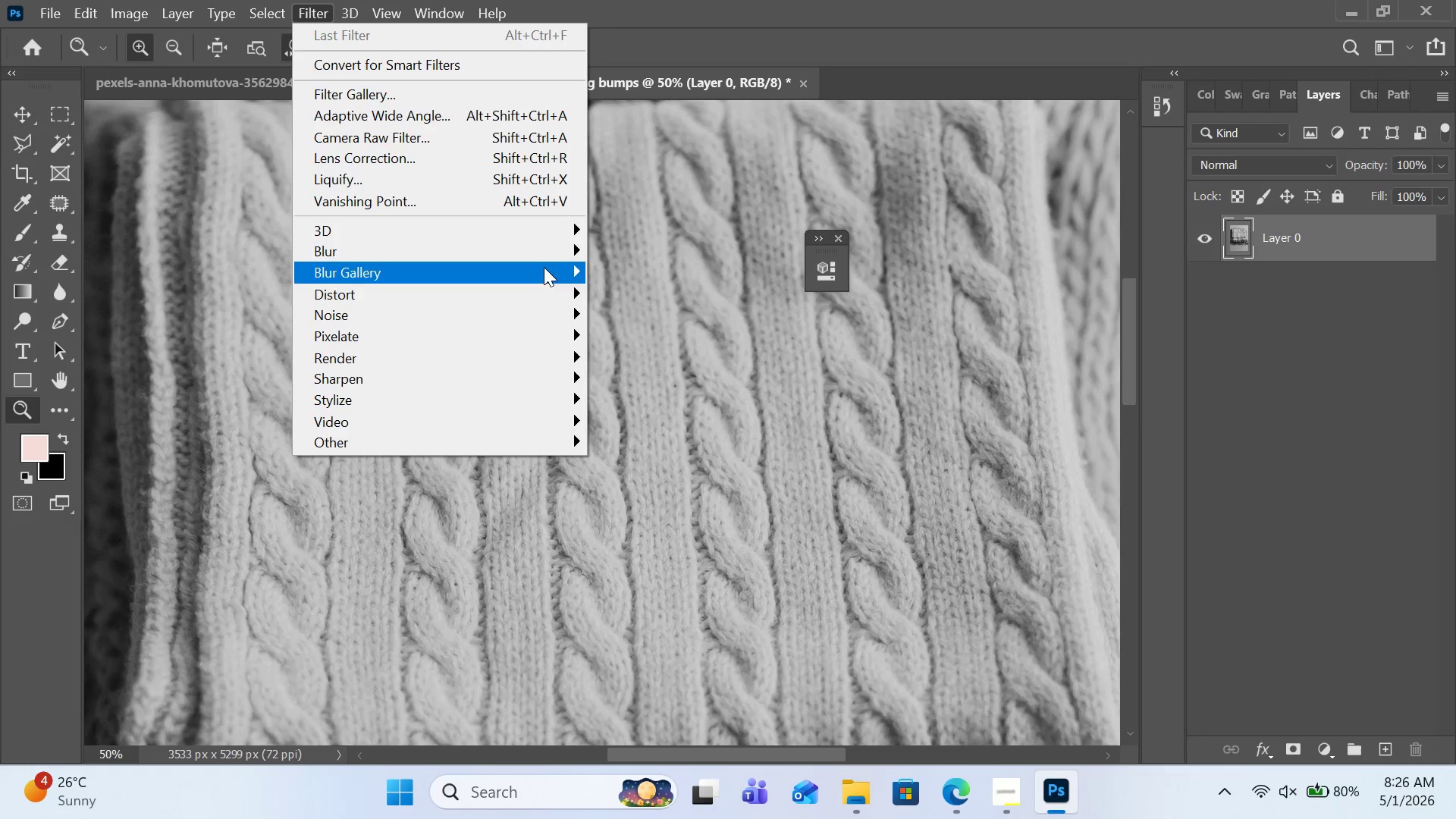 
left_click([543, 245])
 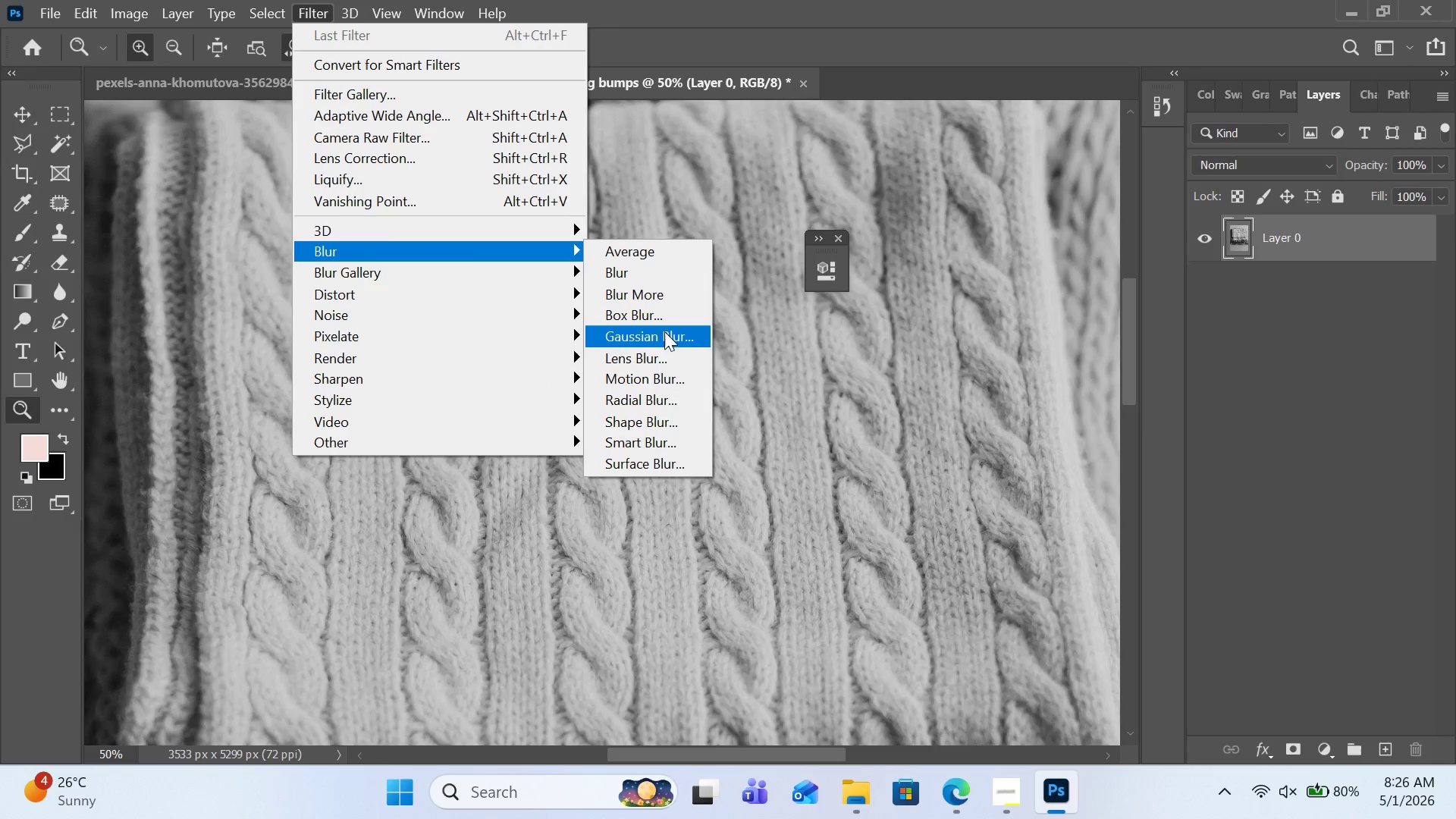 
left_click([664, 334])
 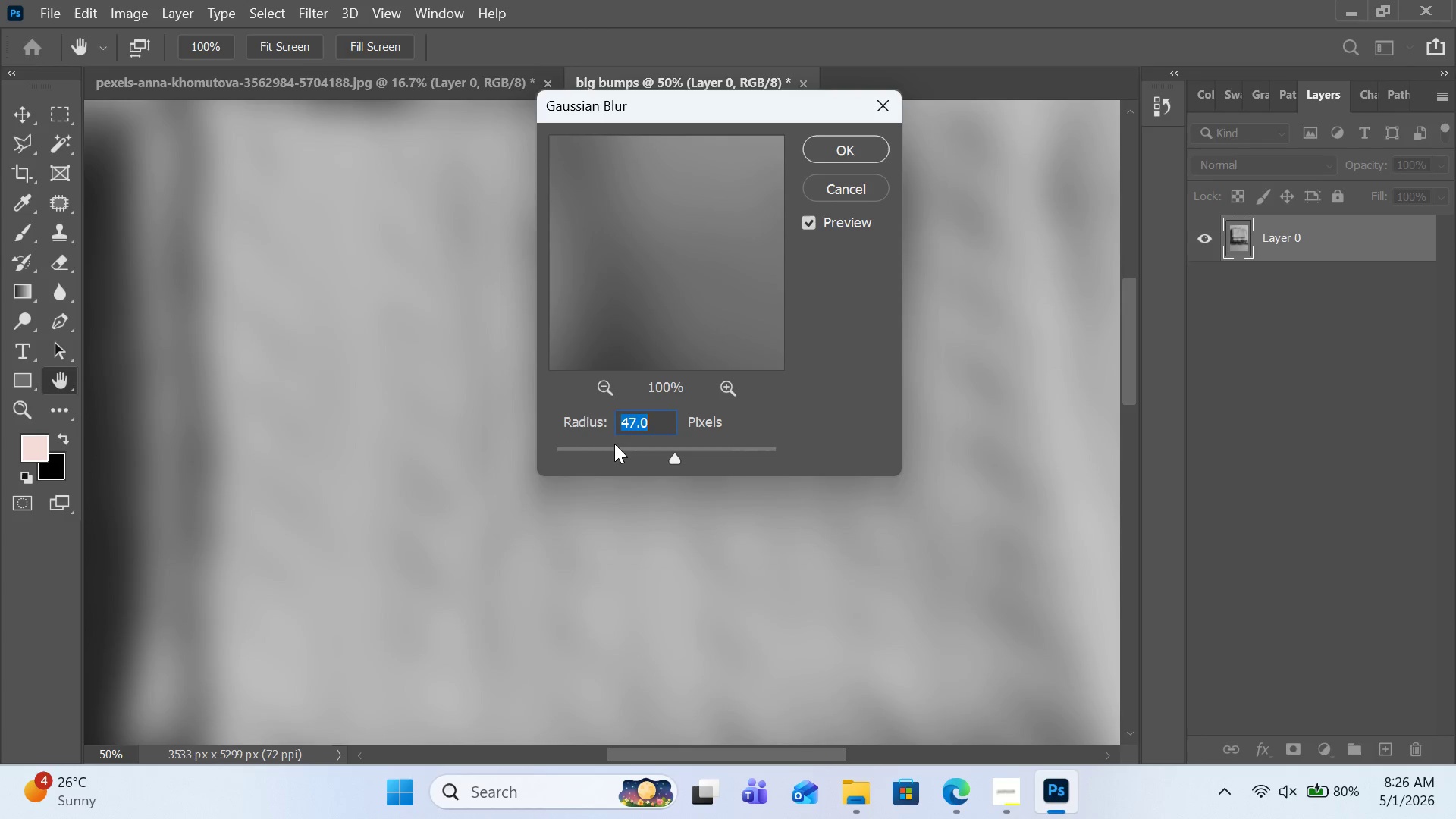 
double_click([597, 459])
 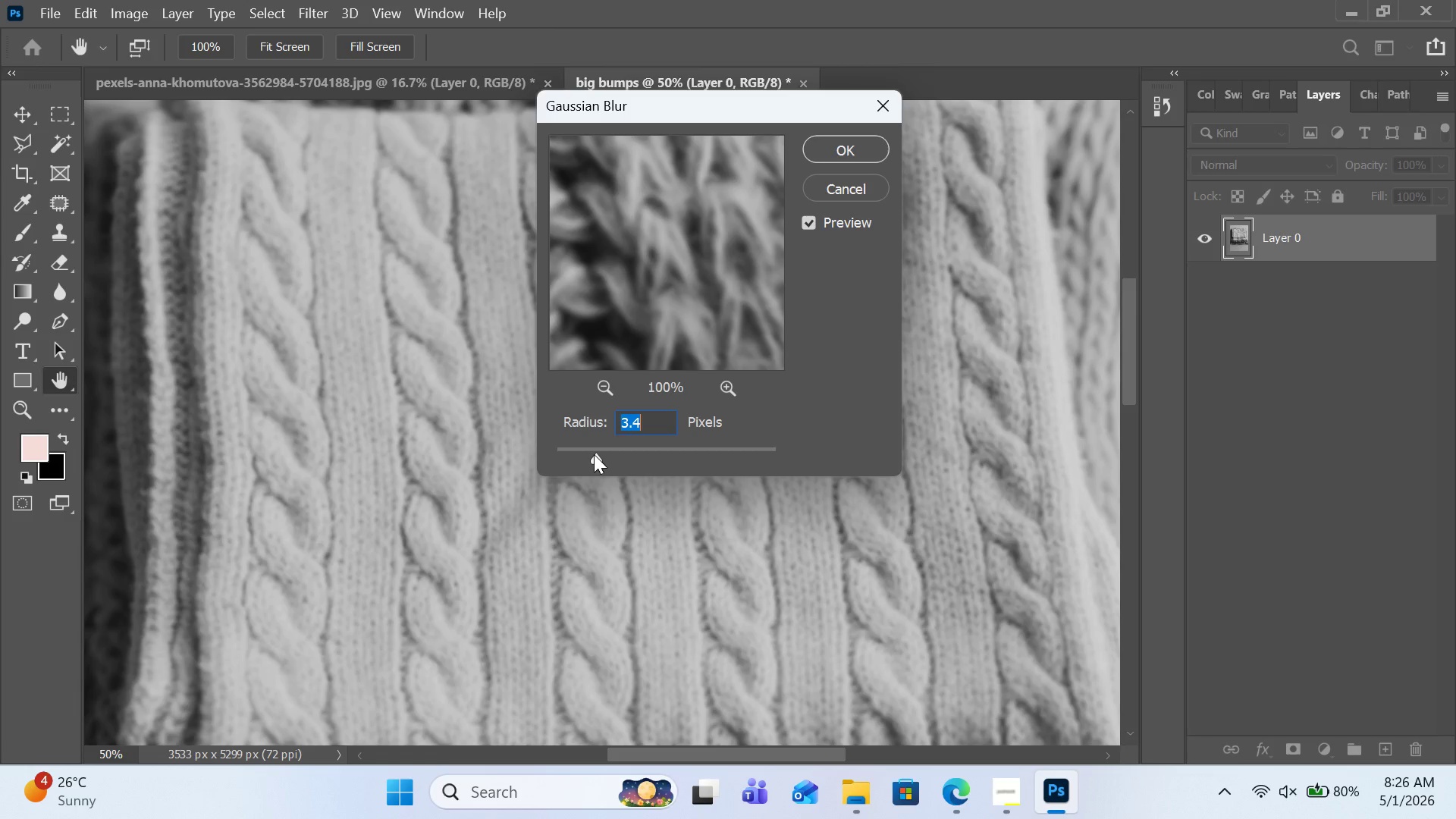 
left_click([594, 454])
 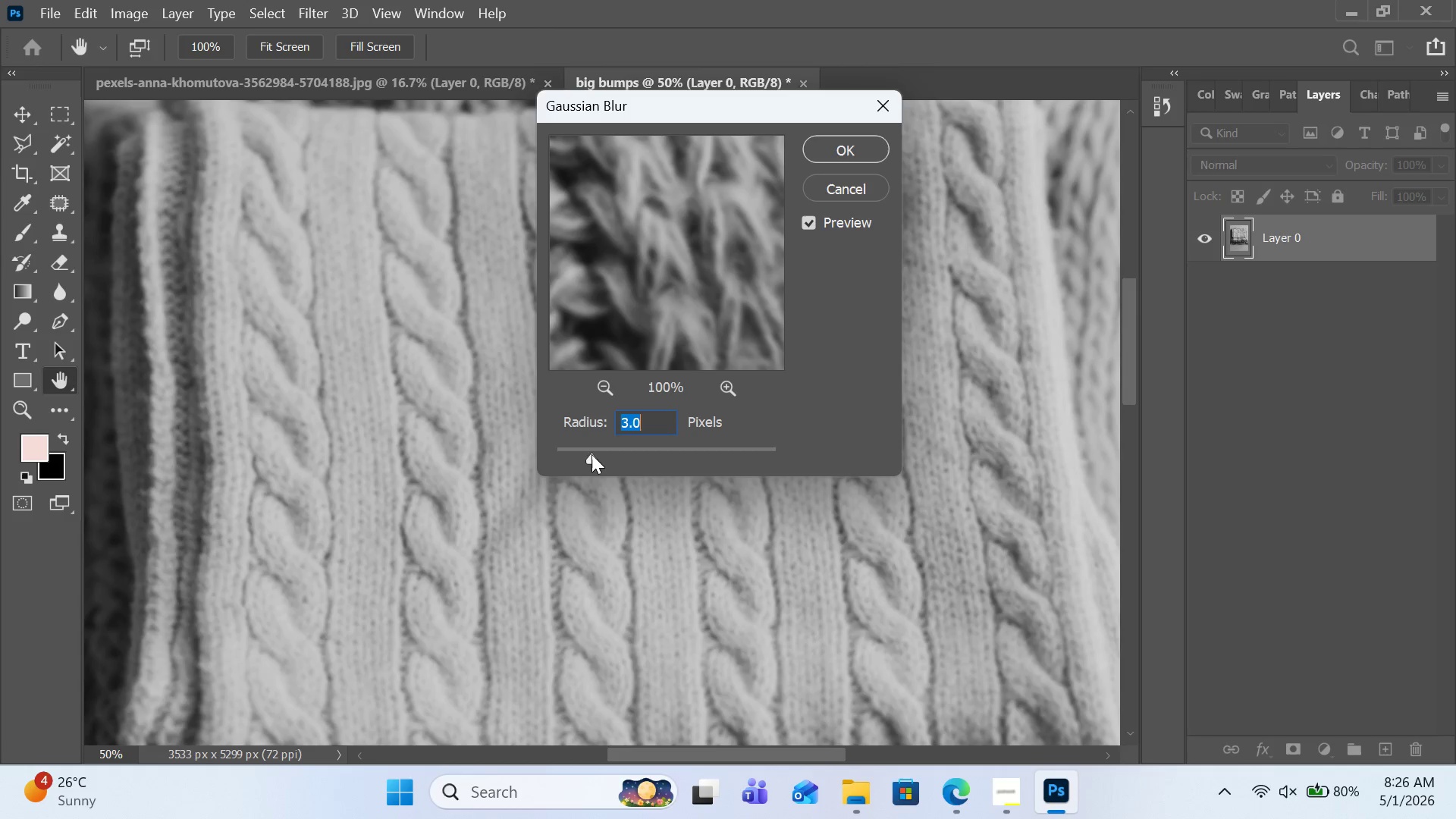 
double_click([582, 454])
 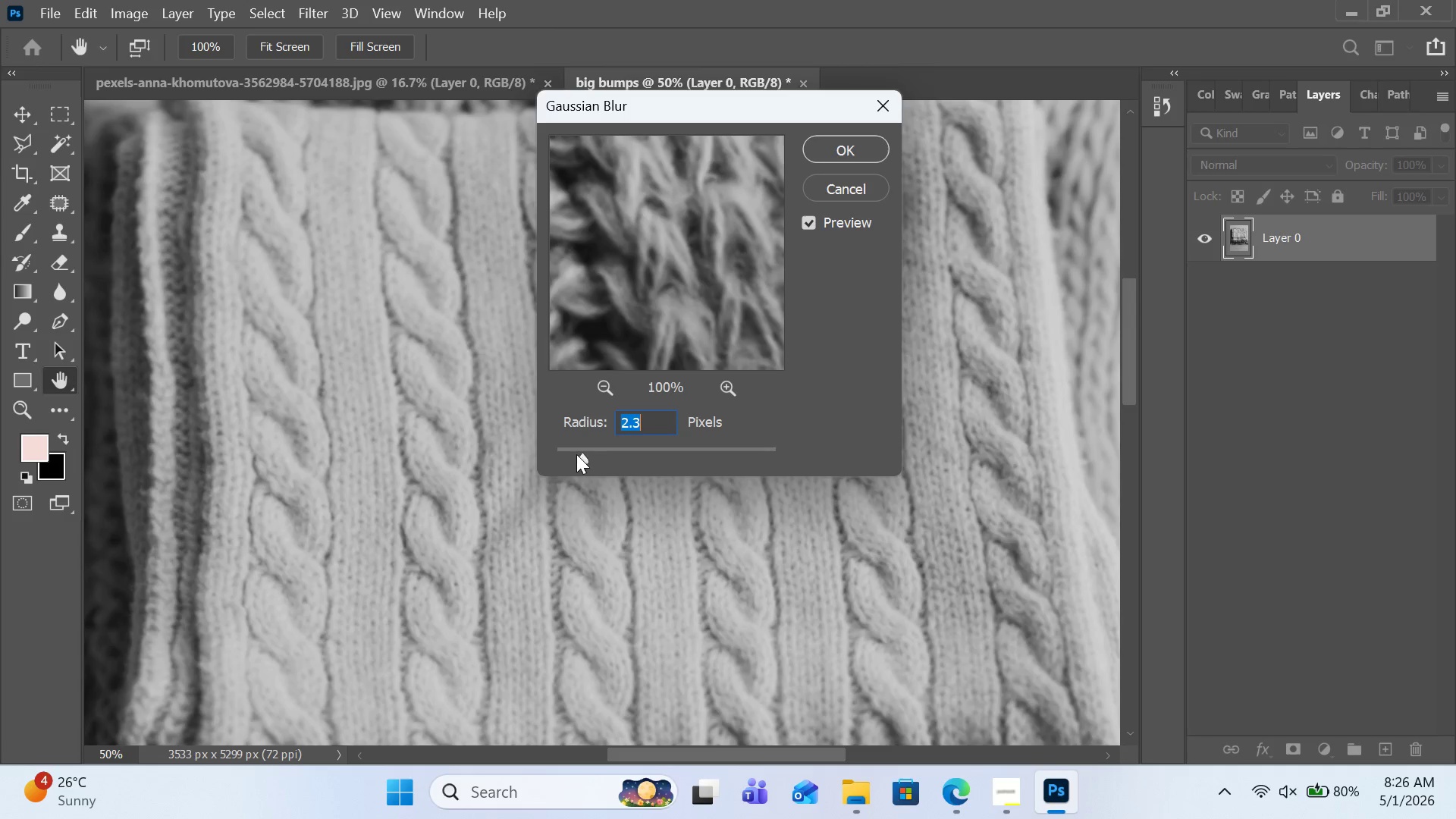 
triple_click([576, 454])
 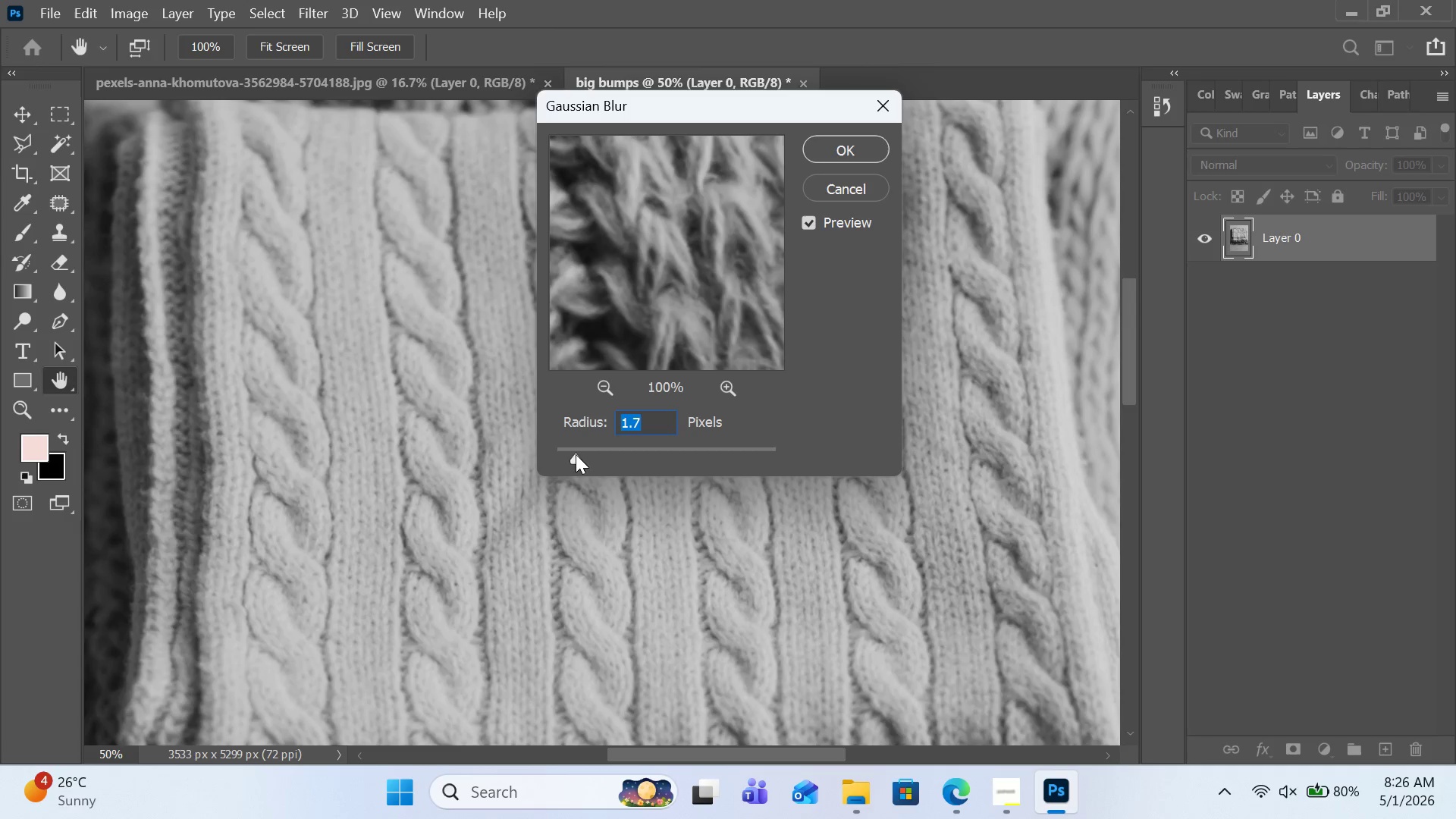 
left_click([584, 453])
 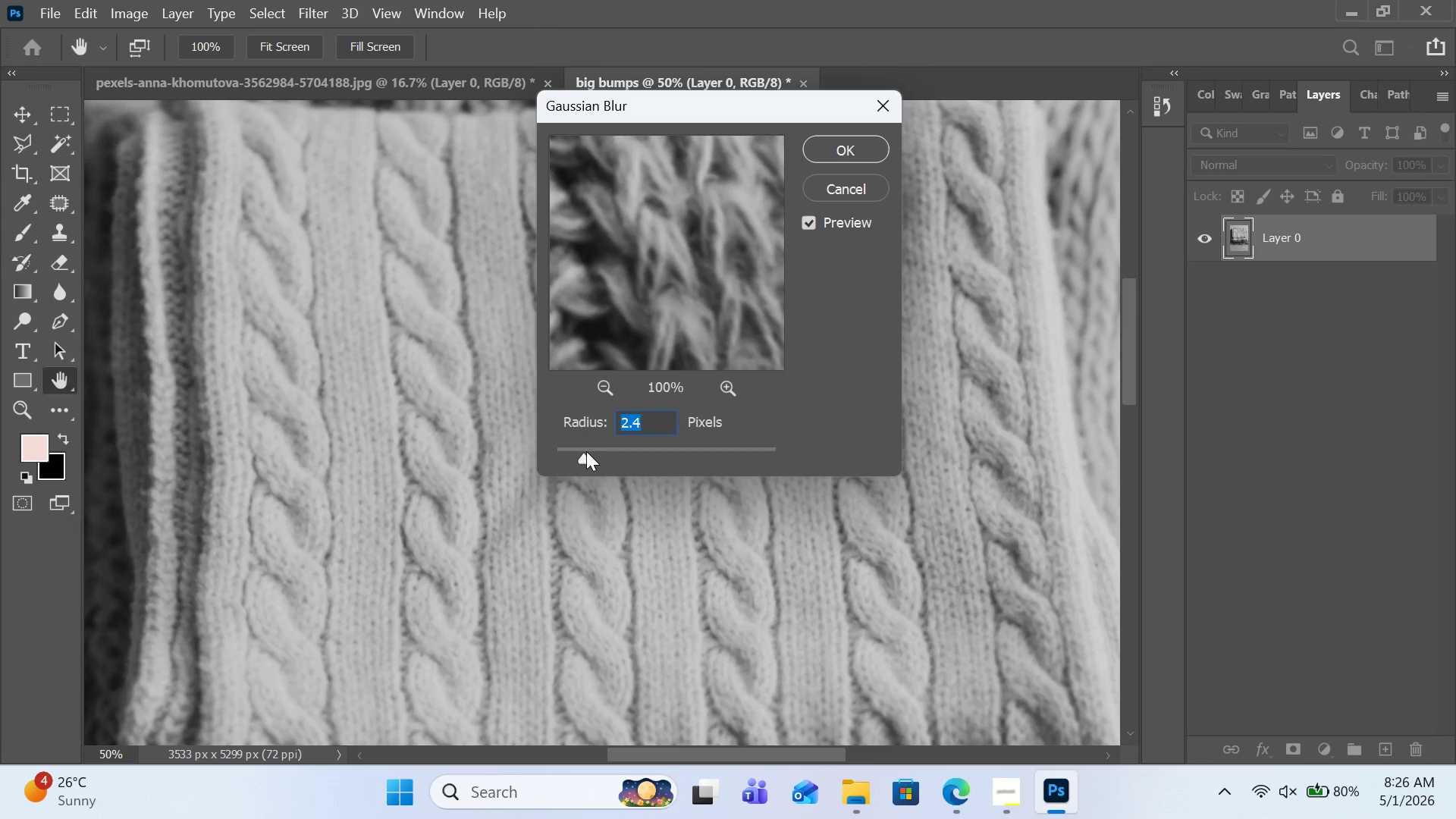 
left_click([586, 451])
 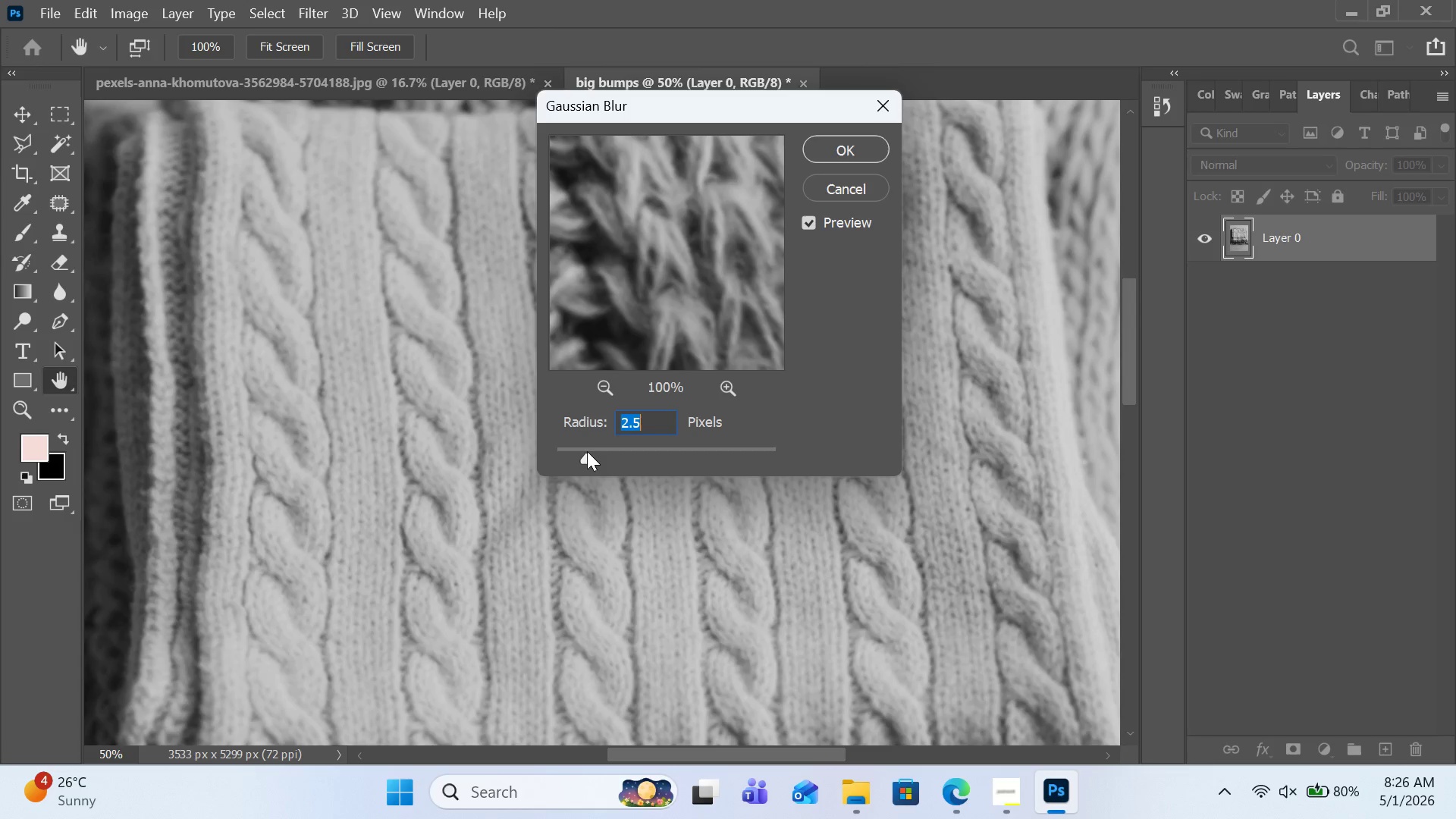 
left_click([596, 451])
 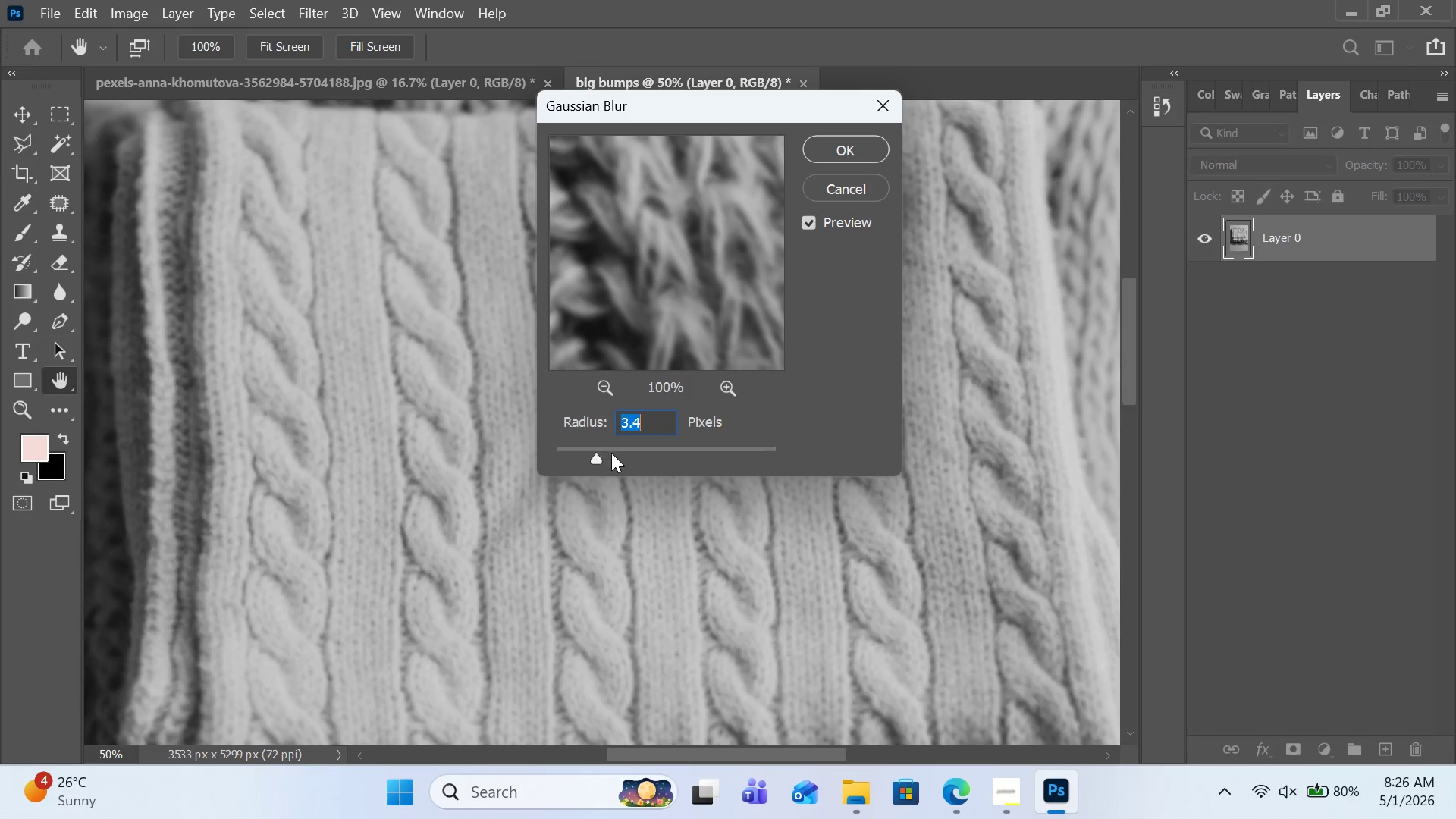 
left_click([611, 453])
 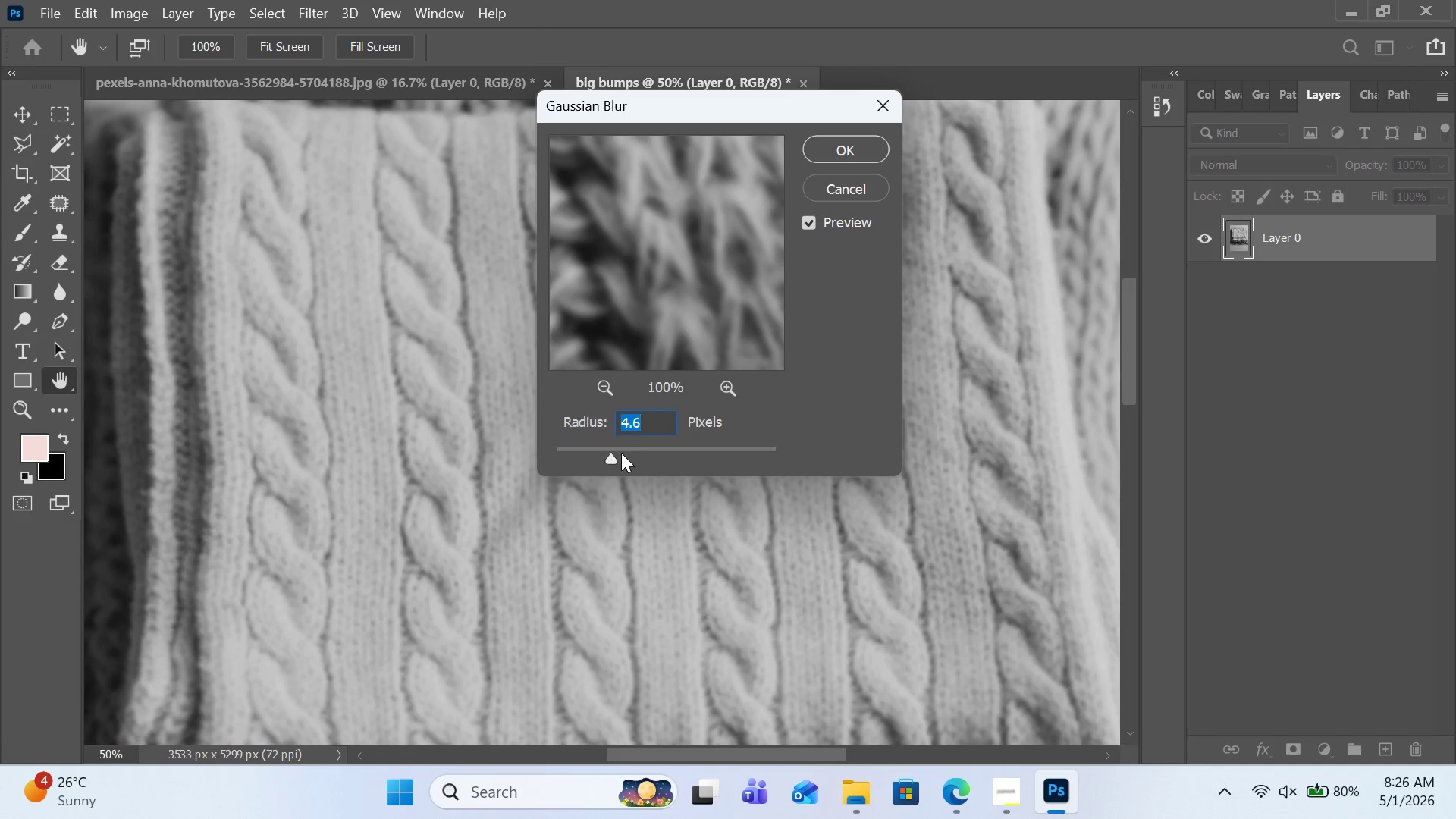 
left_click([621, 453])
 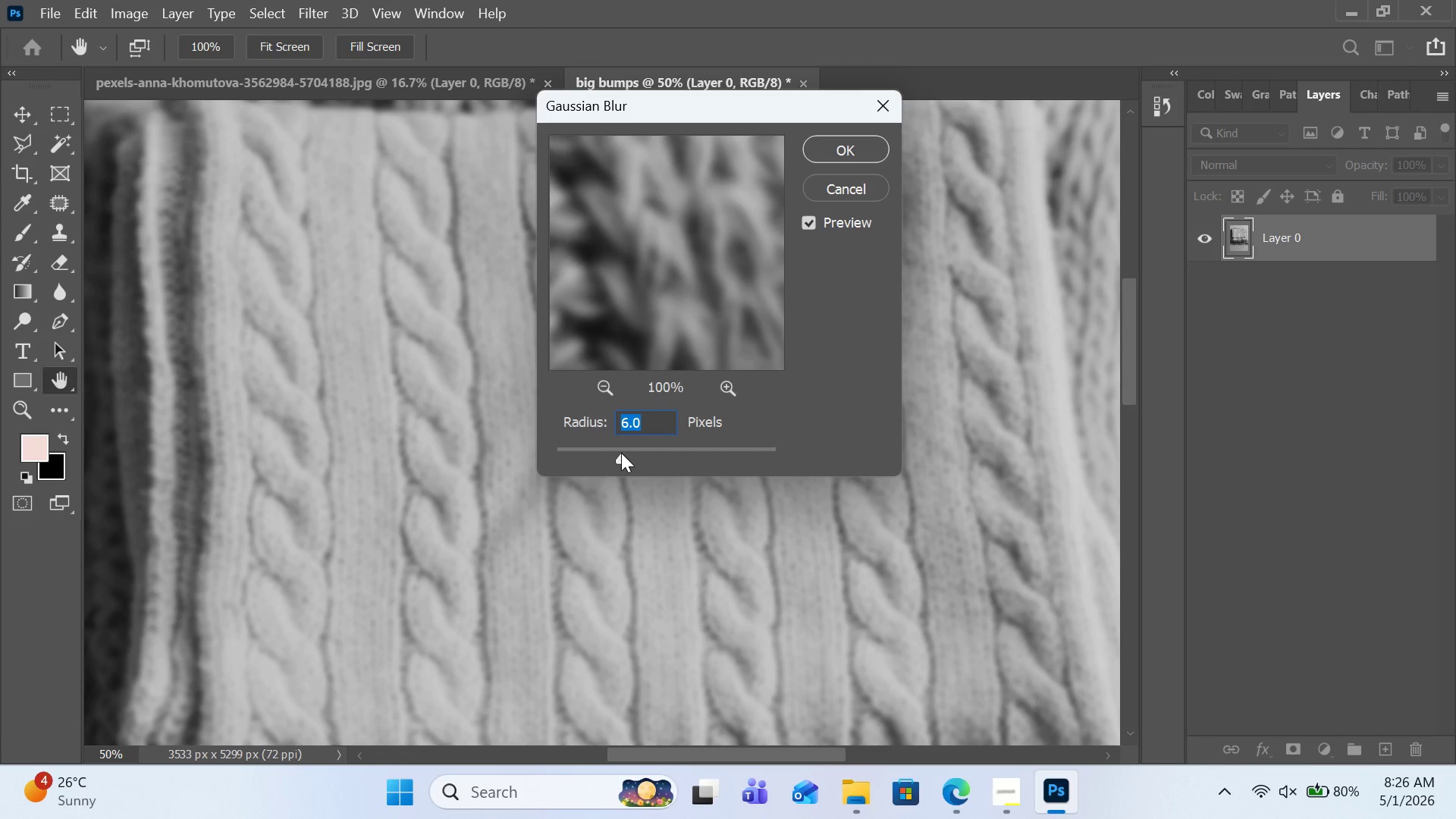 
left_click([621, 453])
 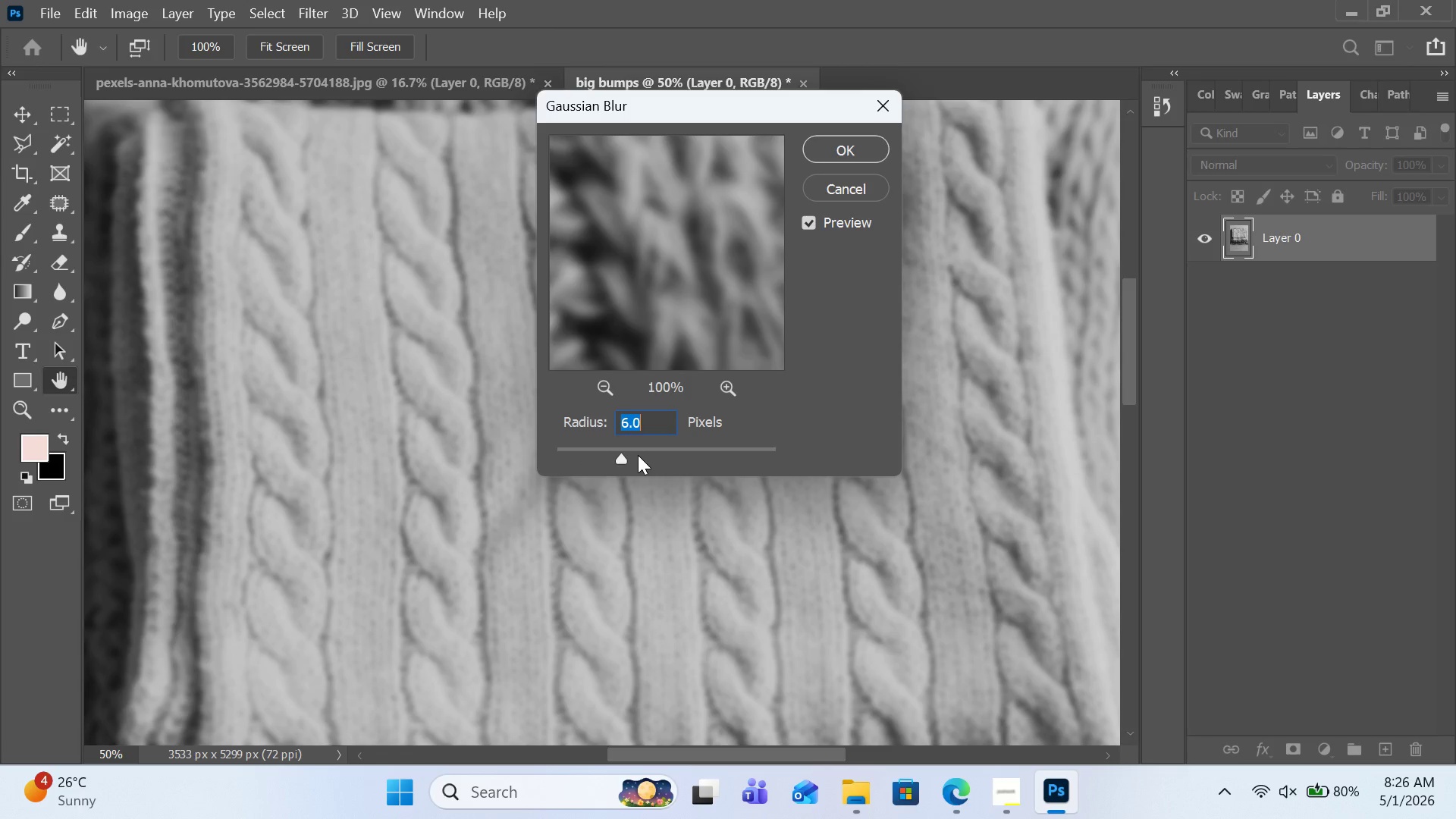 
double_click([638, 455])
 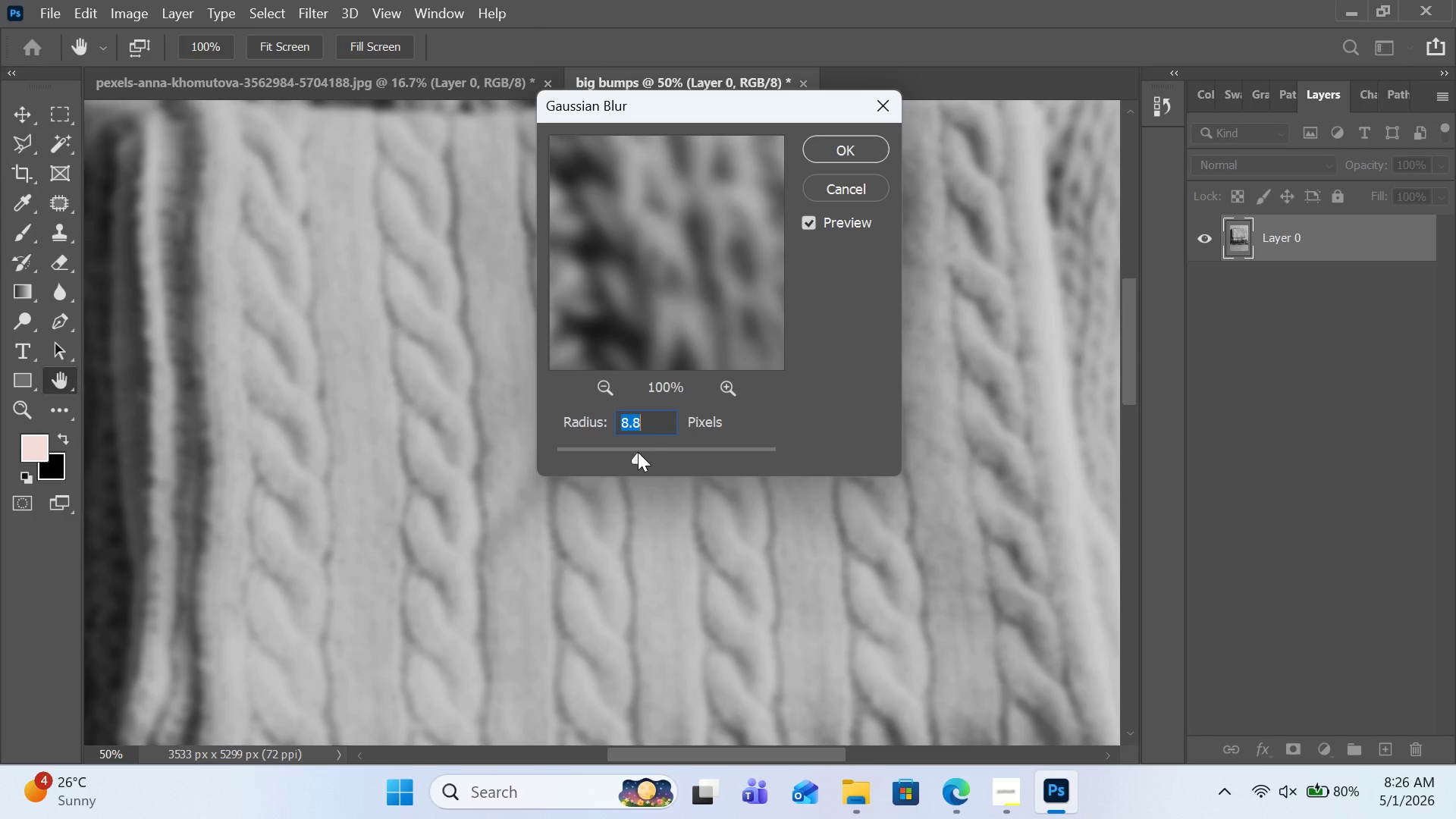 
left_click([632, 451])
 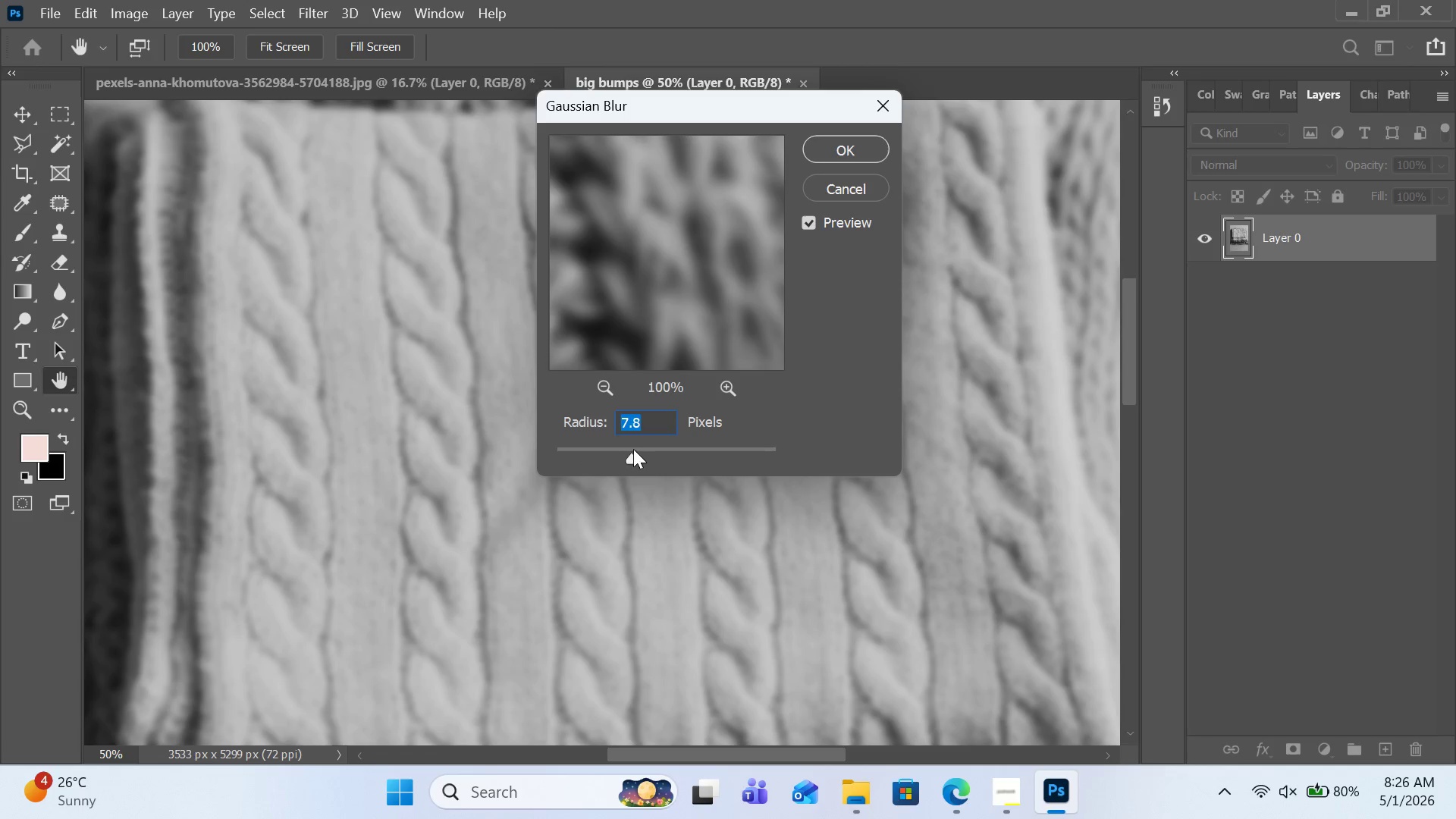 
left_click([633, 449])
 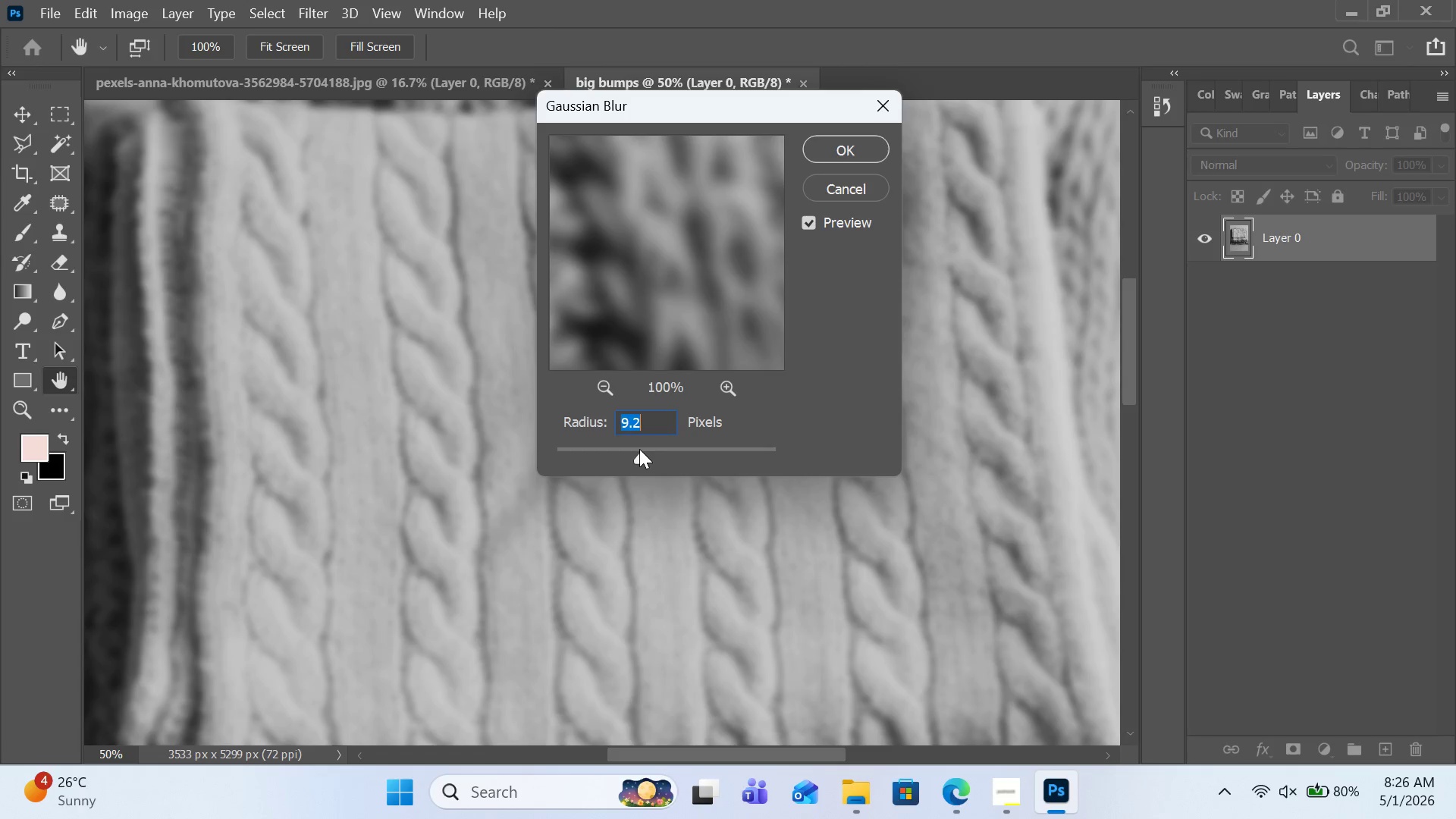 
left_click([639, 449])
 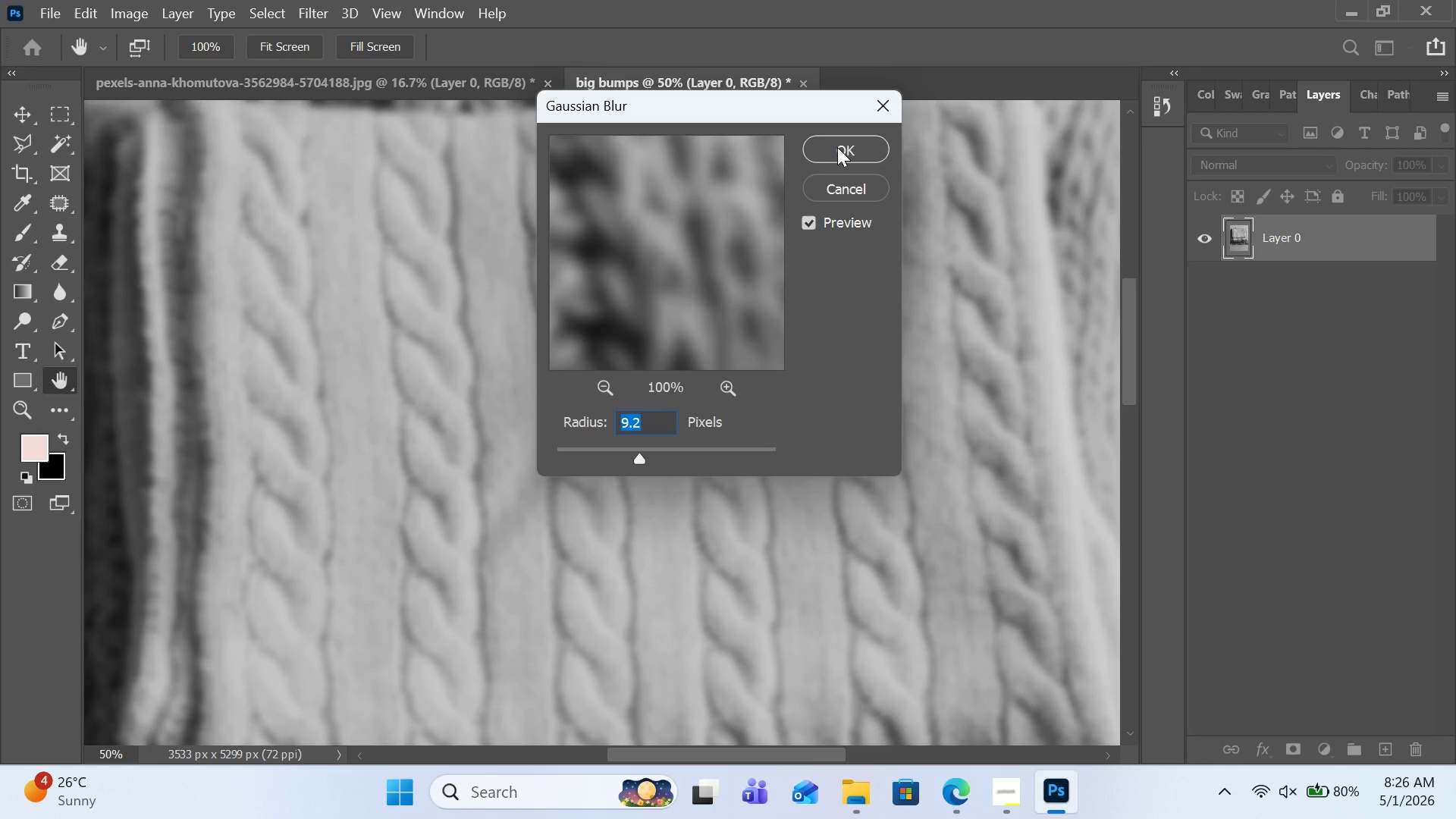 
left_click([837, 147])
 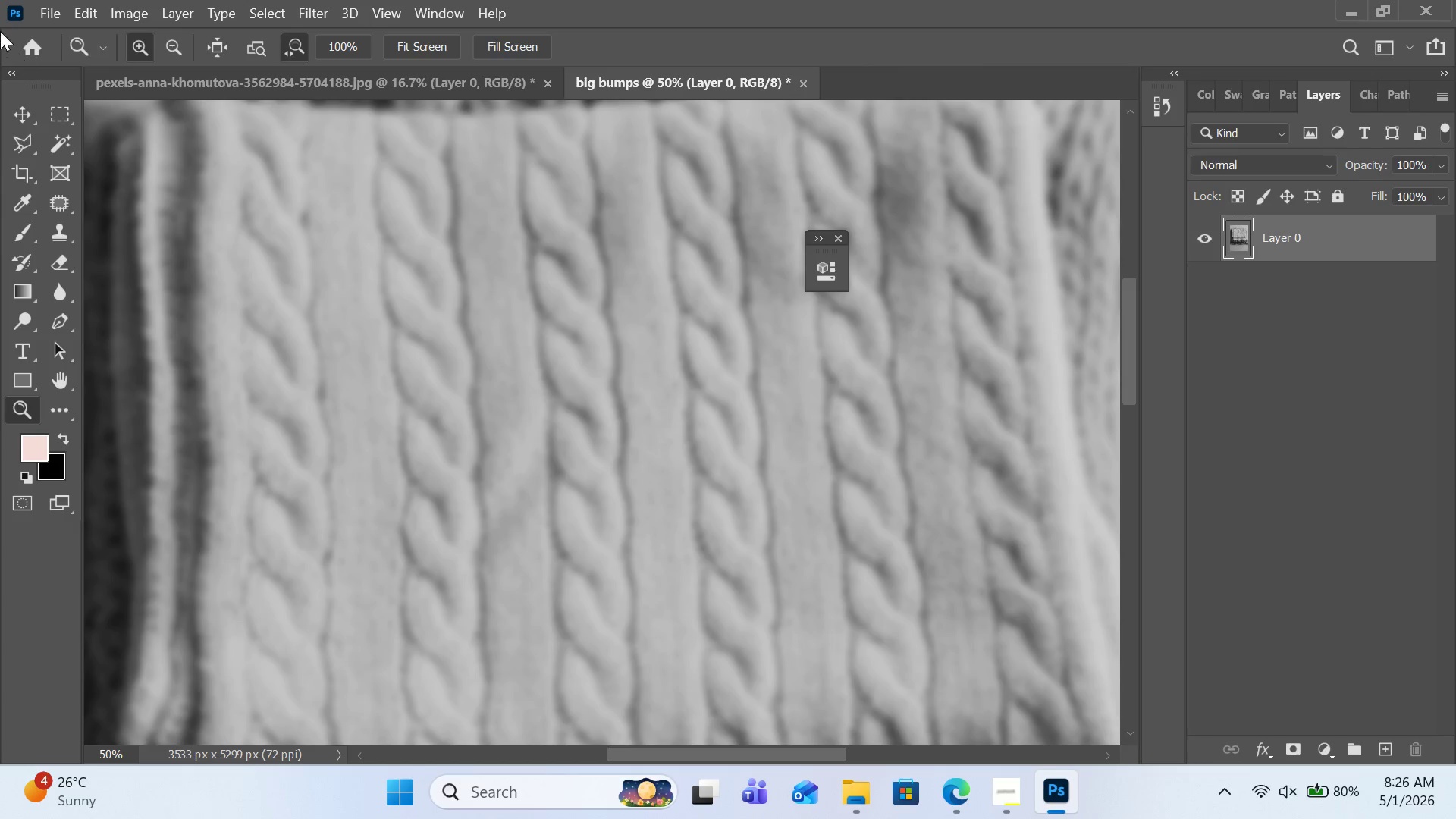 
left_click([52, 20])
 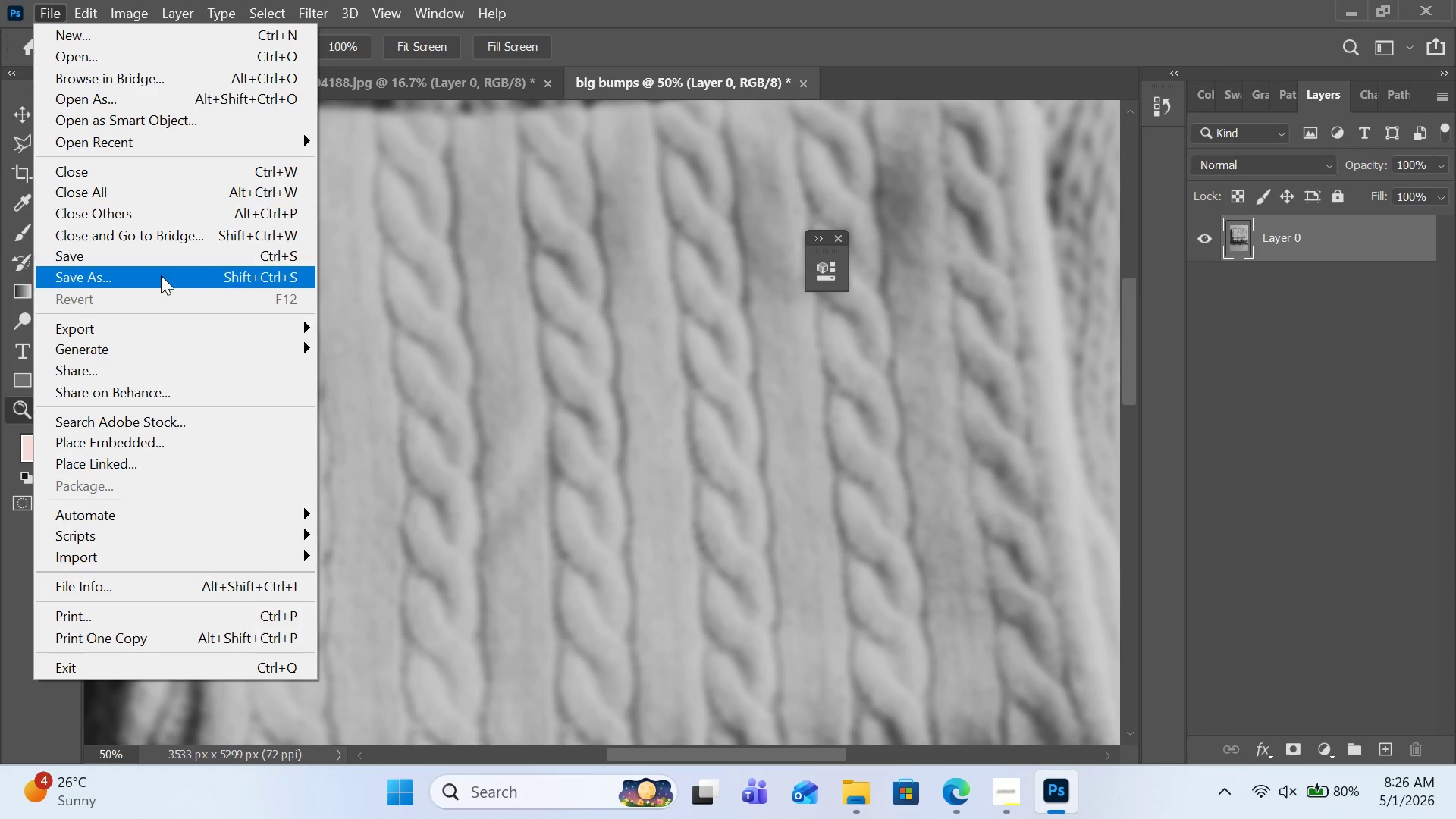 
left_click([161, 276])
 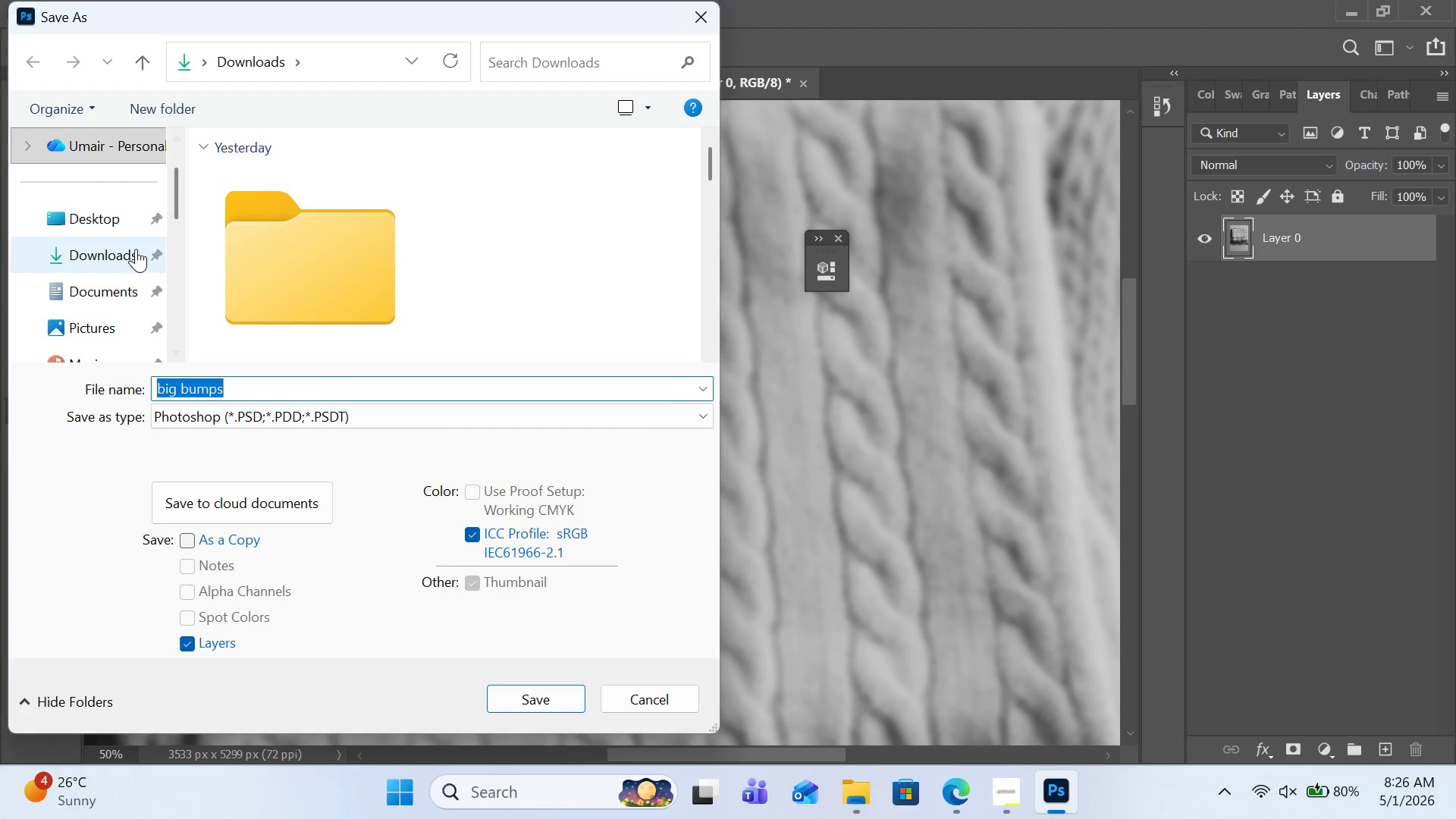 
left_click([108, 211])
 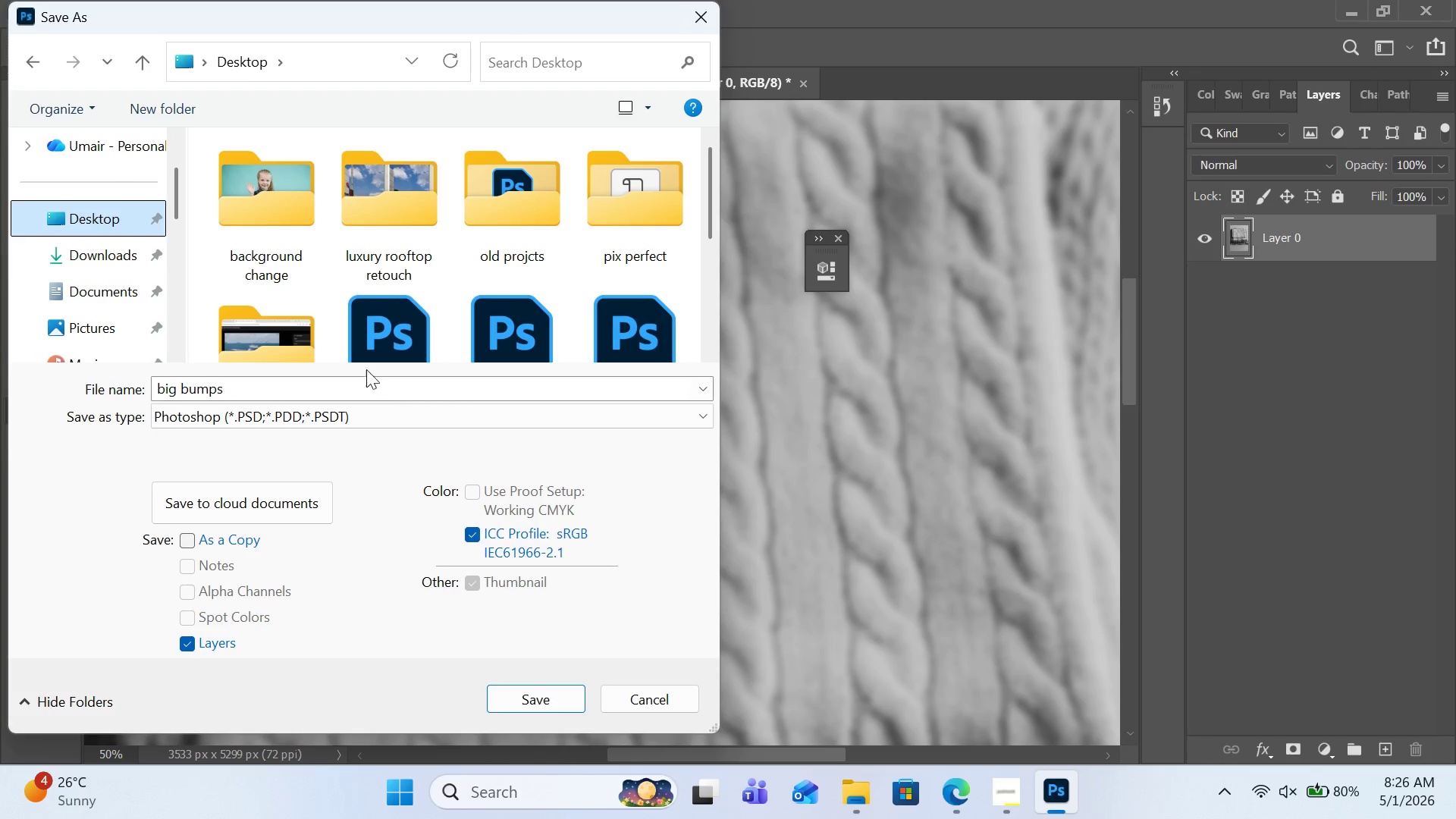 
left_click([165, 123])
 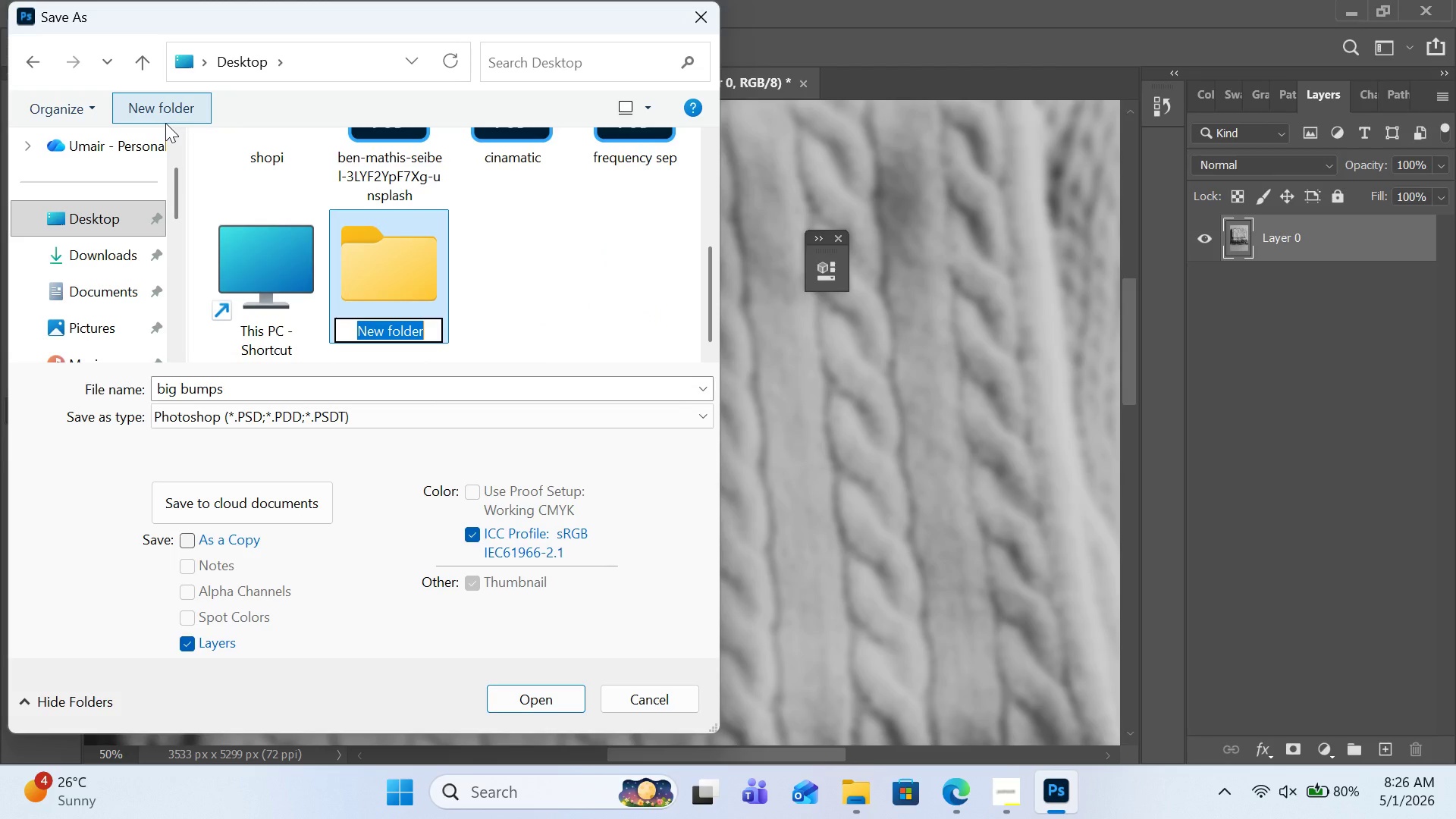 
type(bulrap)
 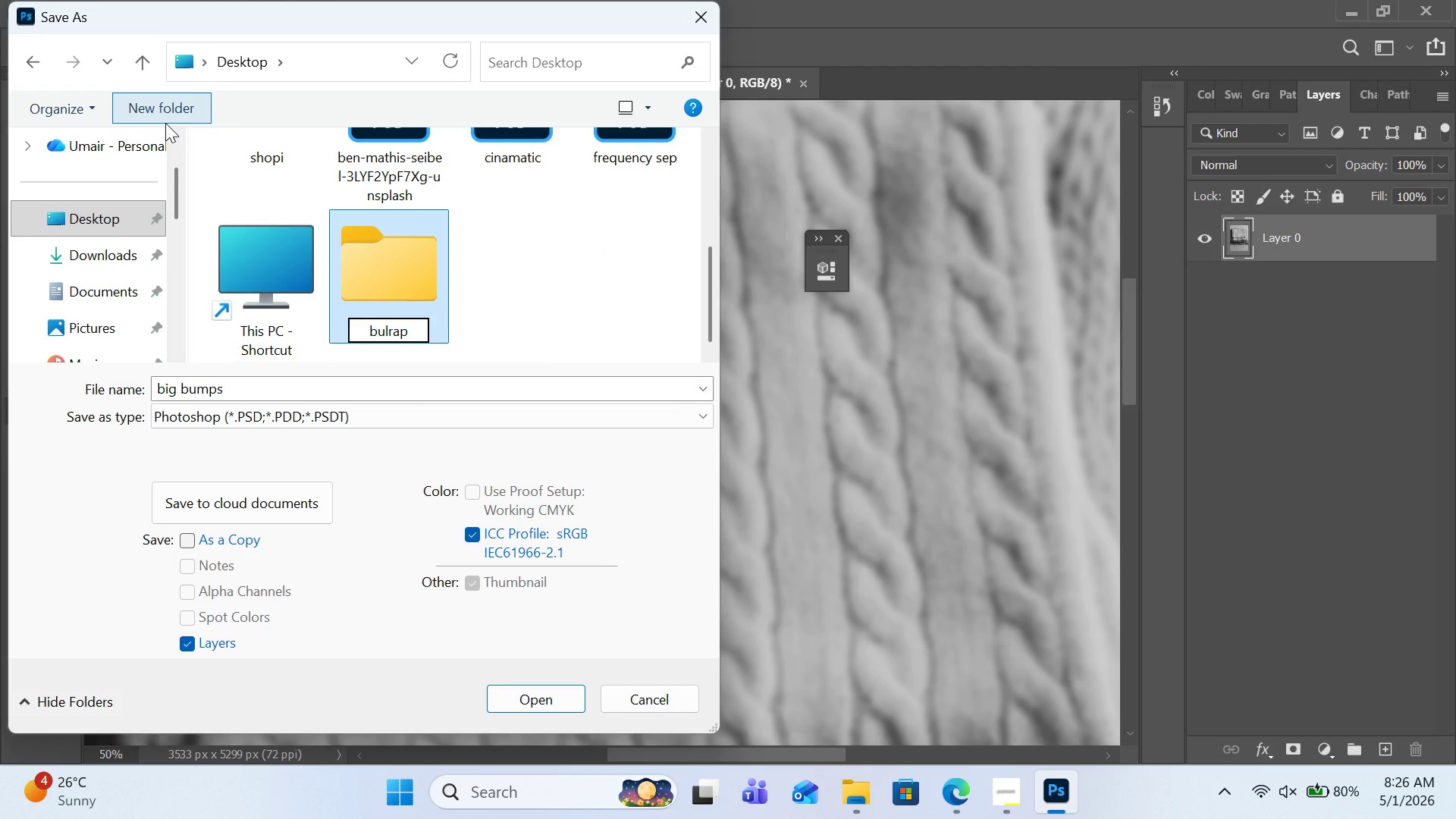 
key(Enter)
 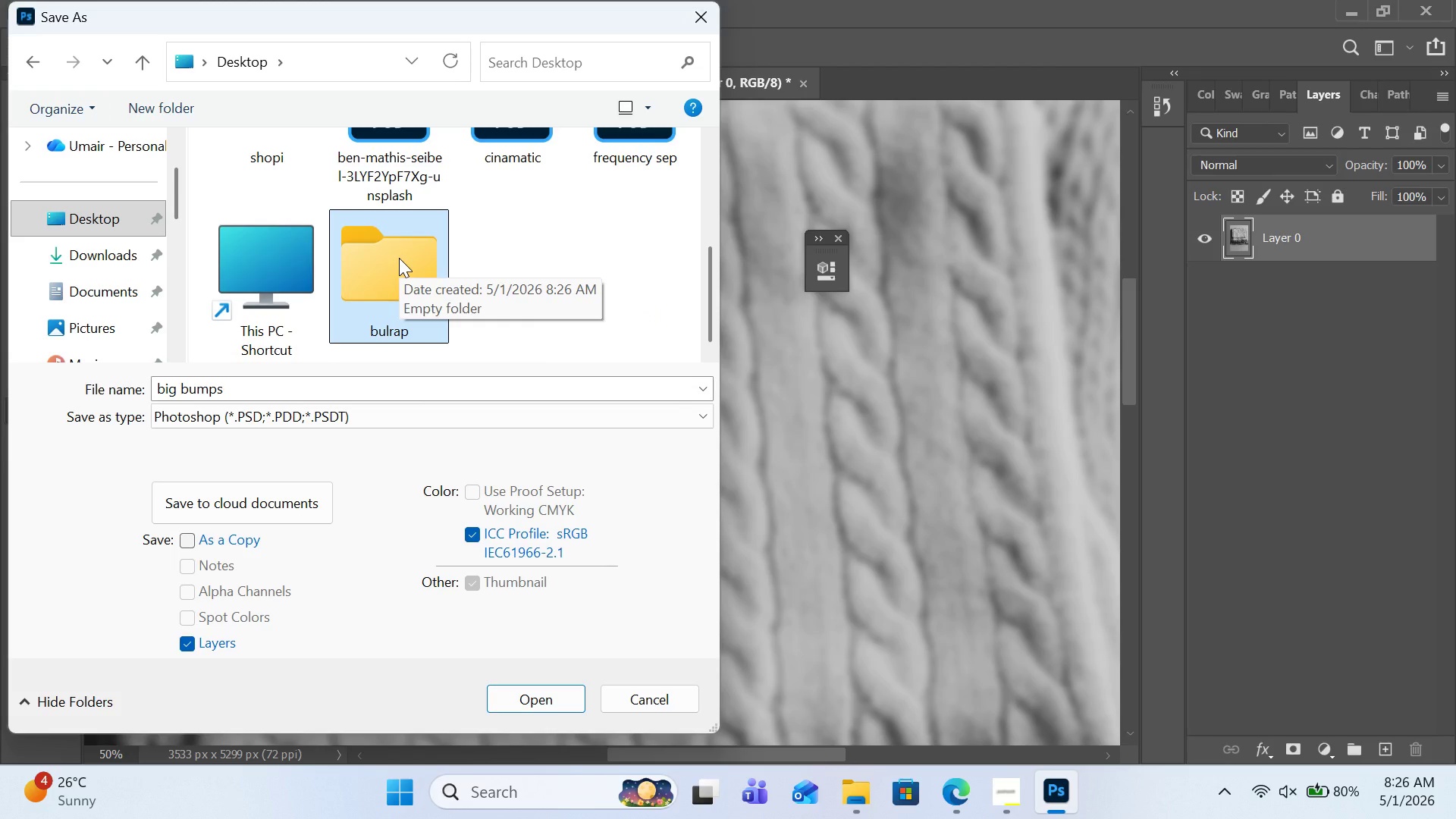 
wait(5.02)
 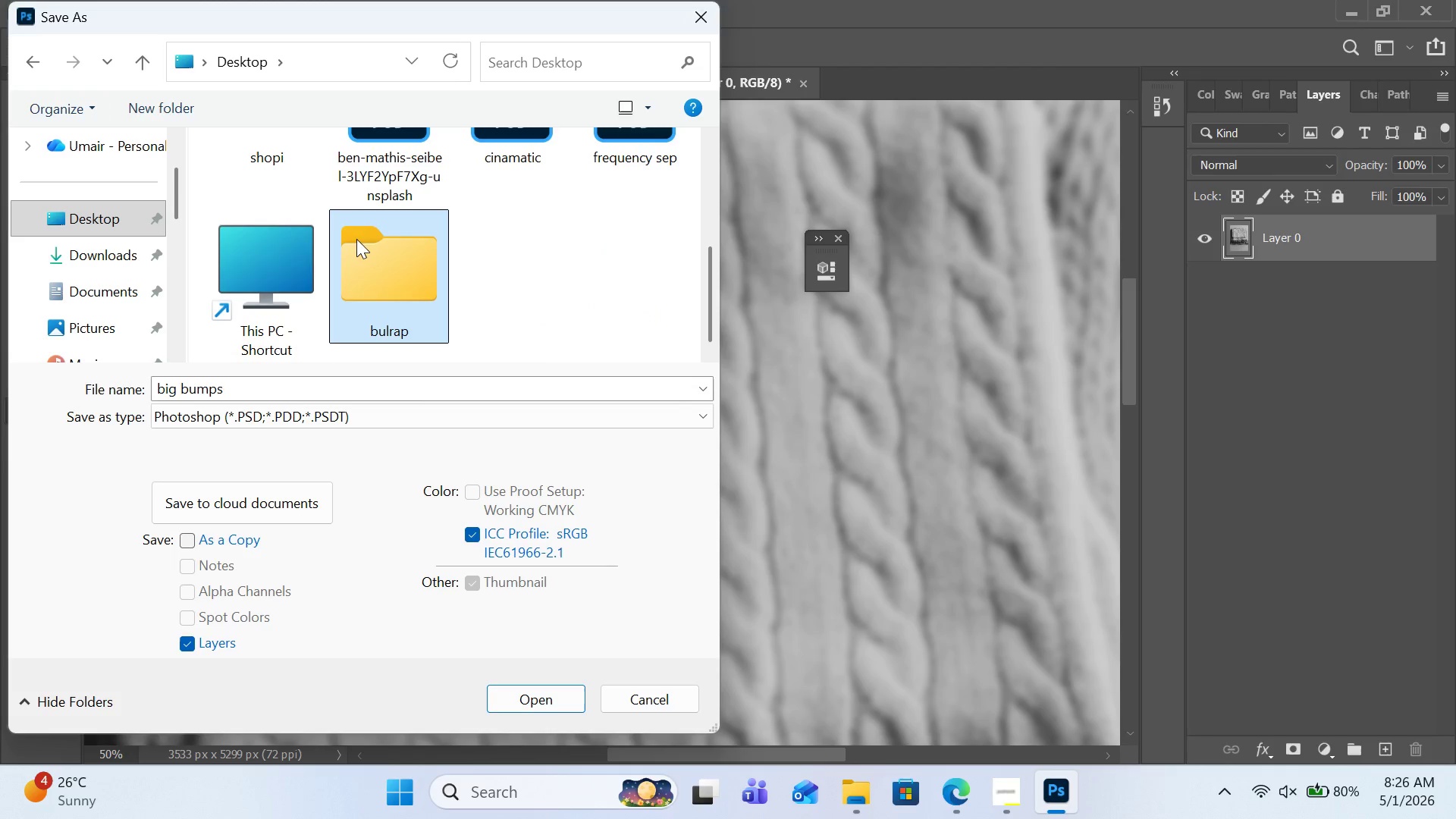 
double_click([399, 258])
 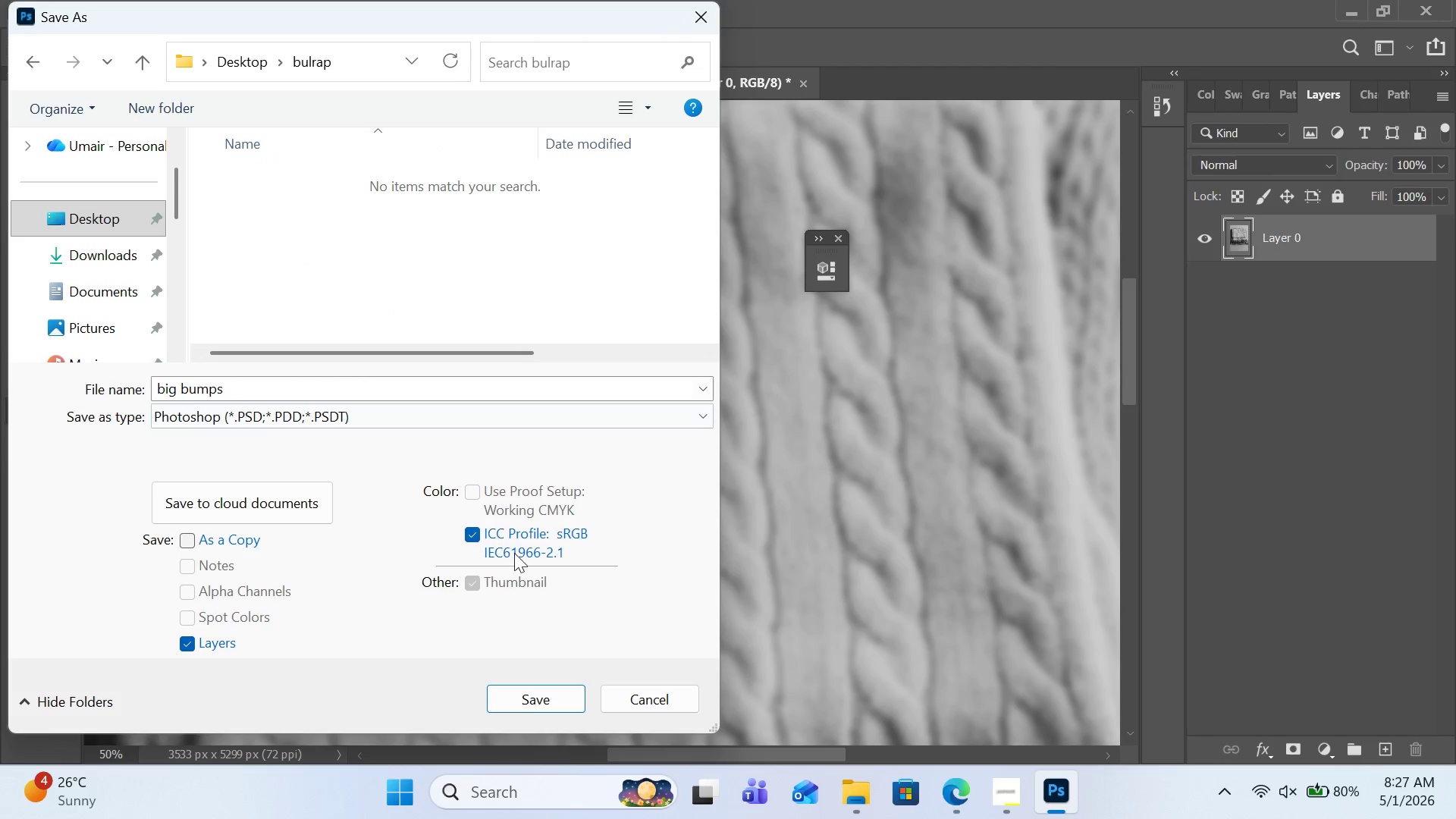 
left_click([550, 703])
 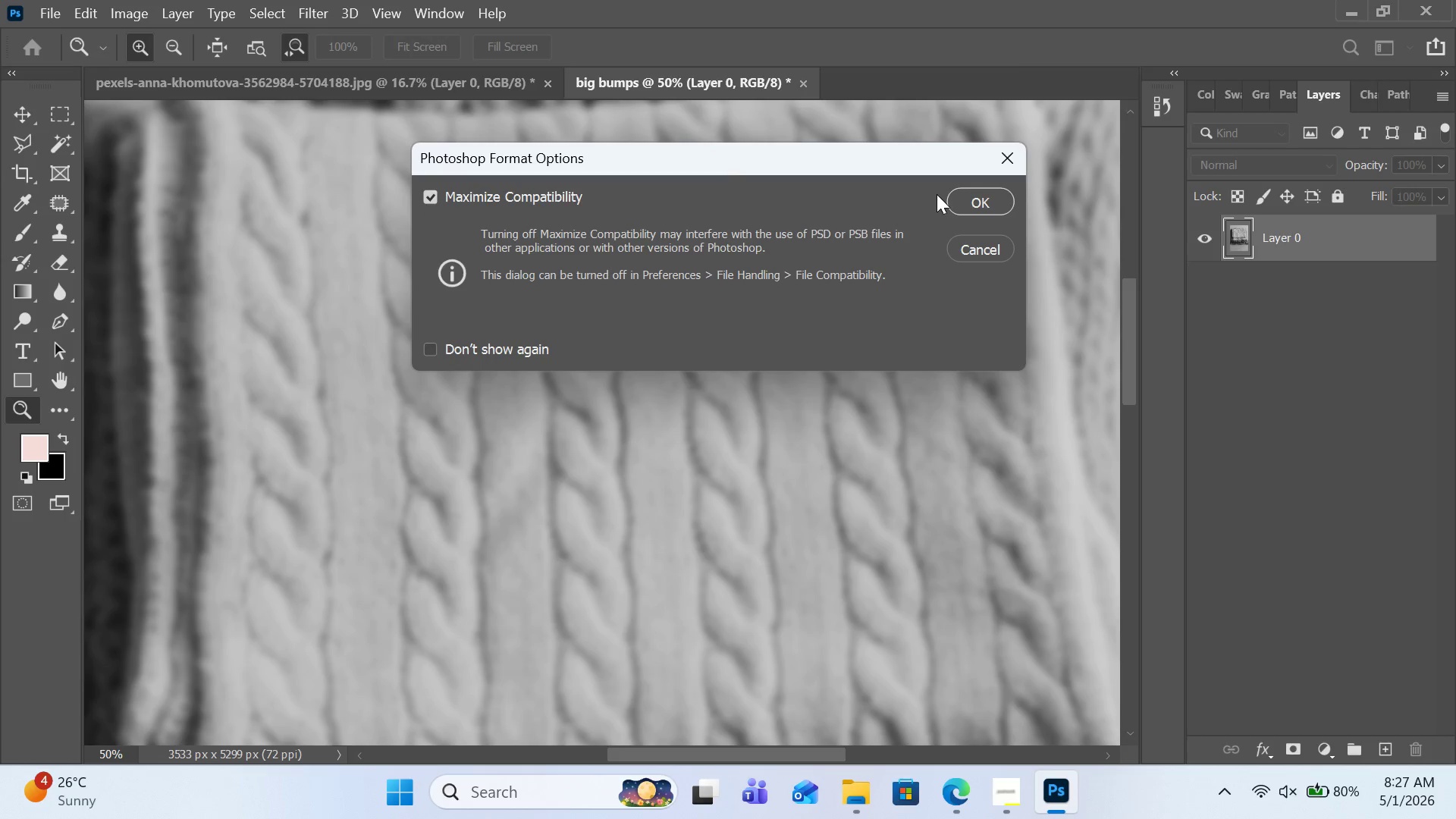 
double_click([999, 227])
 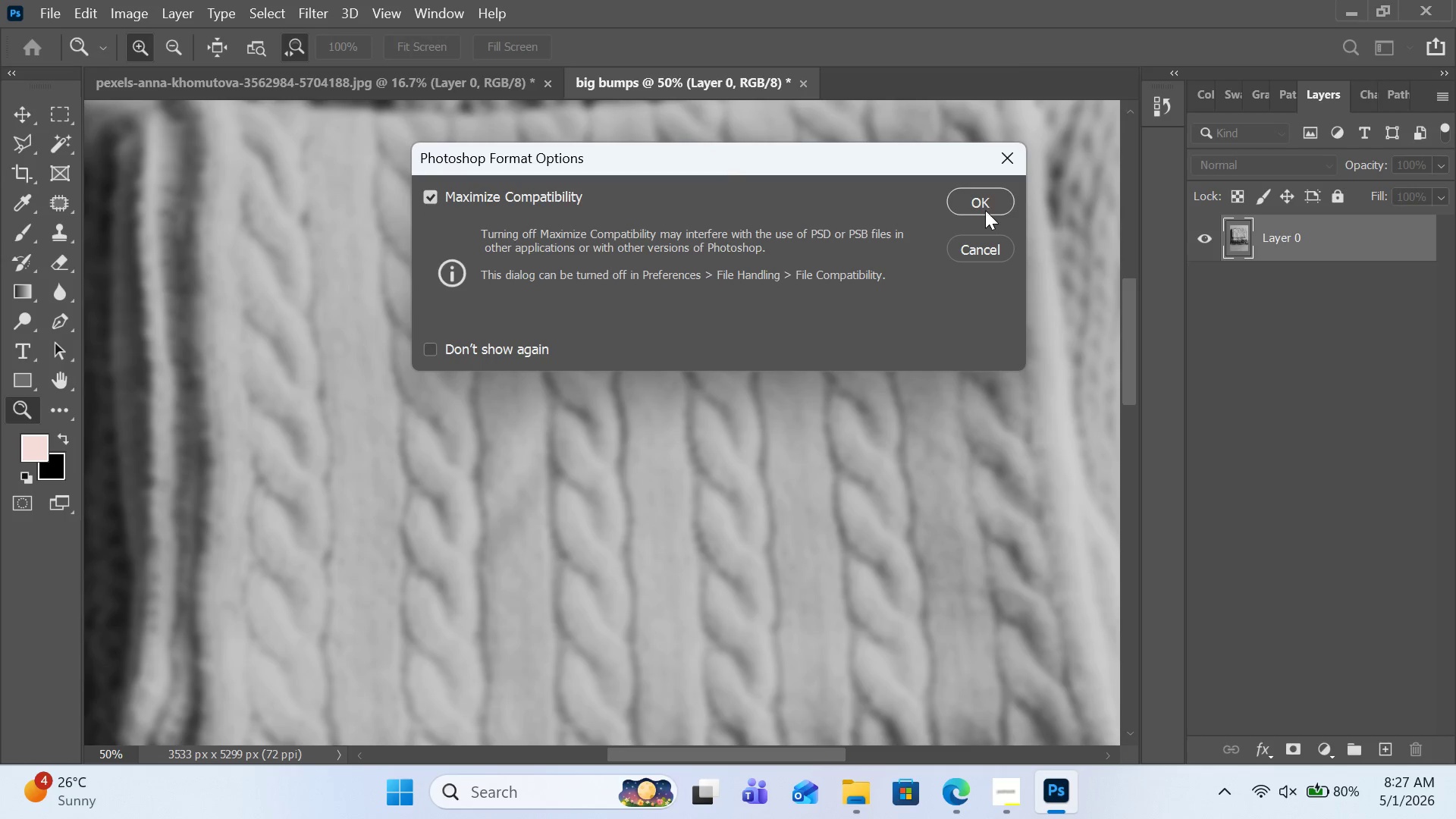 
triple_click([985, 210])
 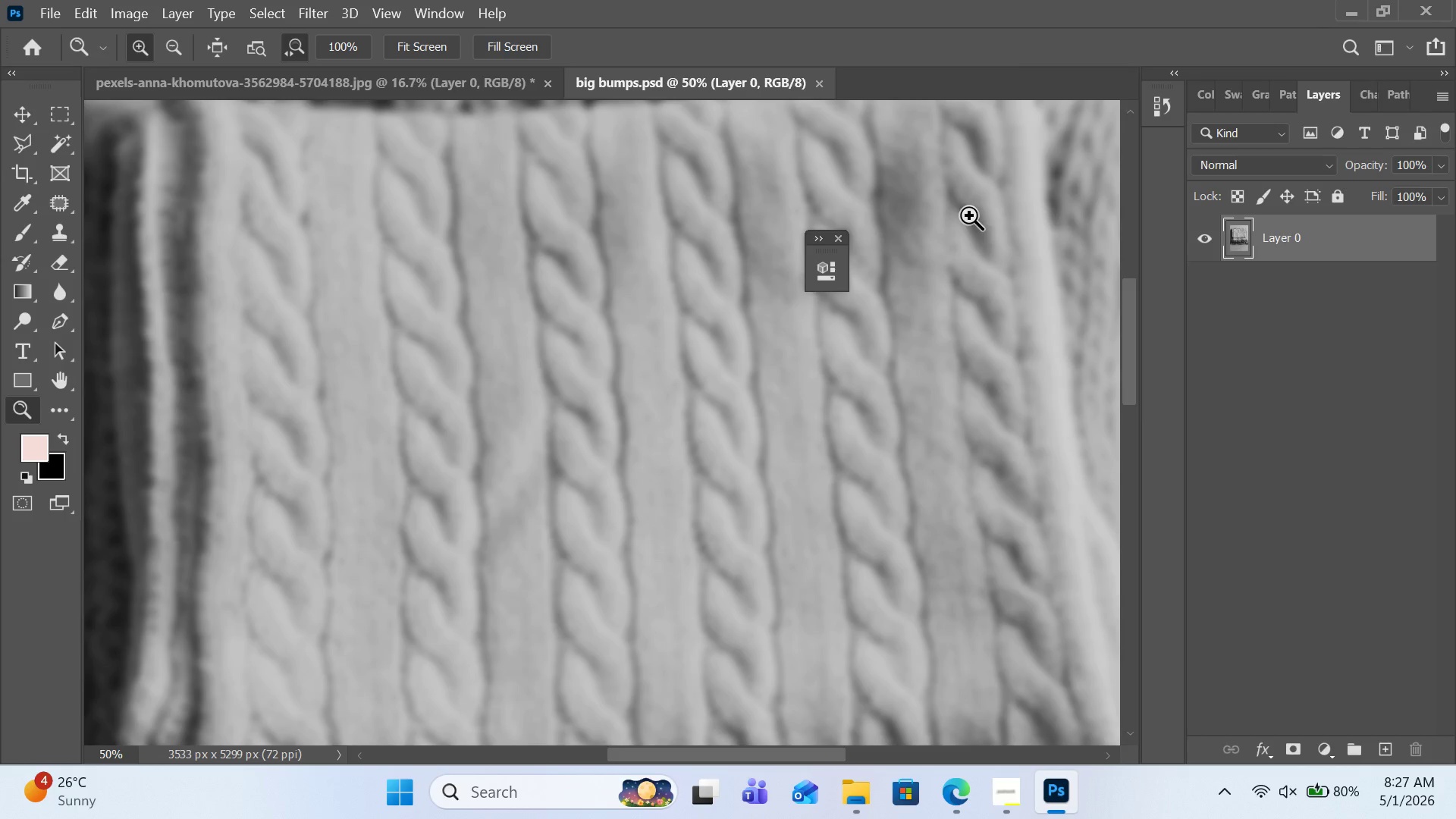 
left_click([427, 91])
 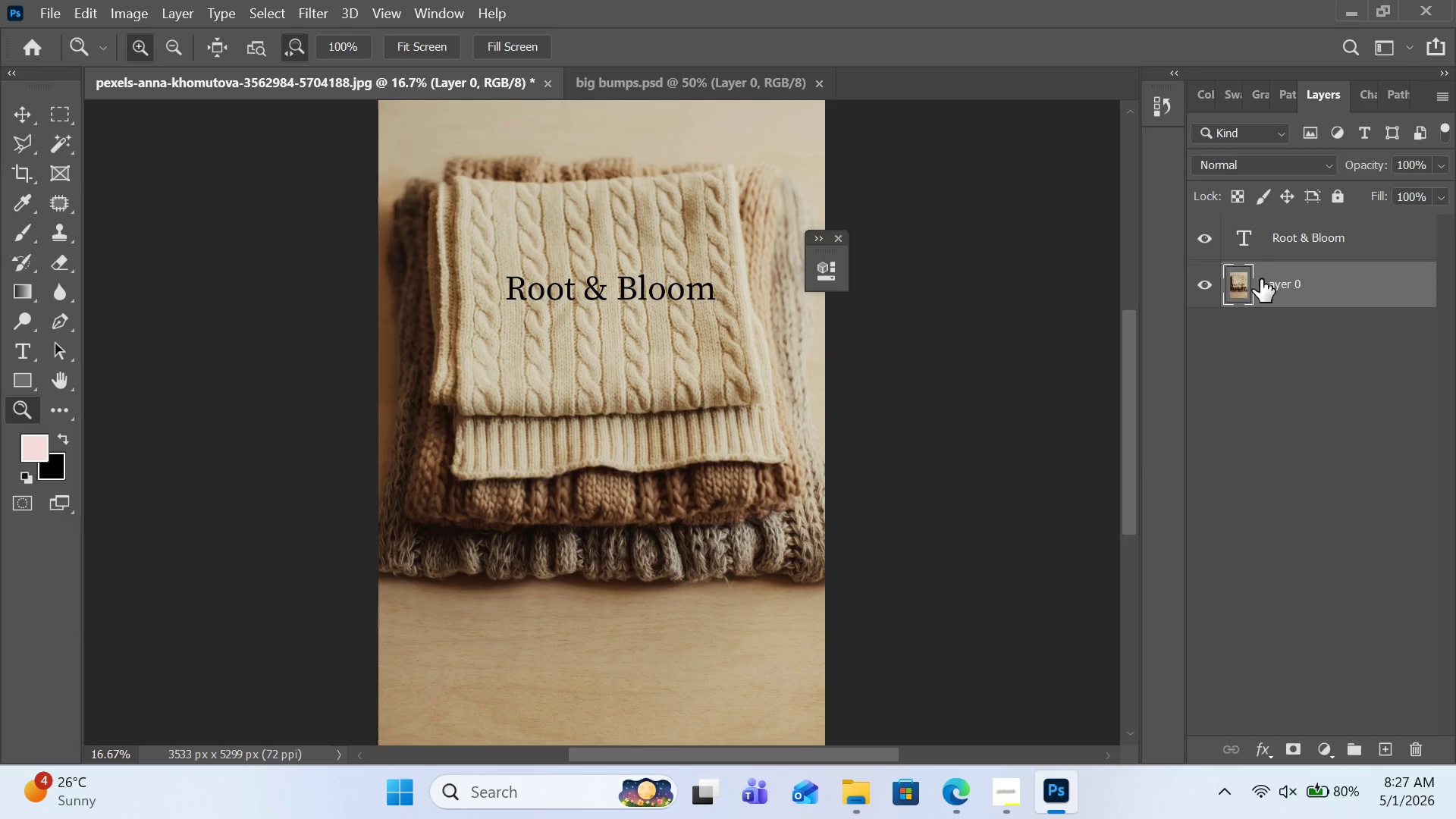 
right_click([1266, 279])
 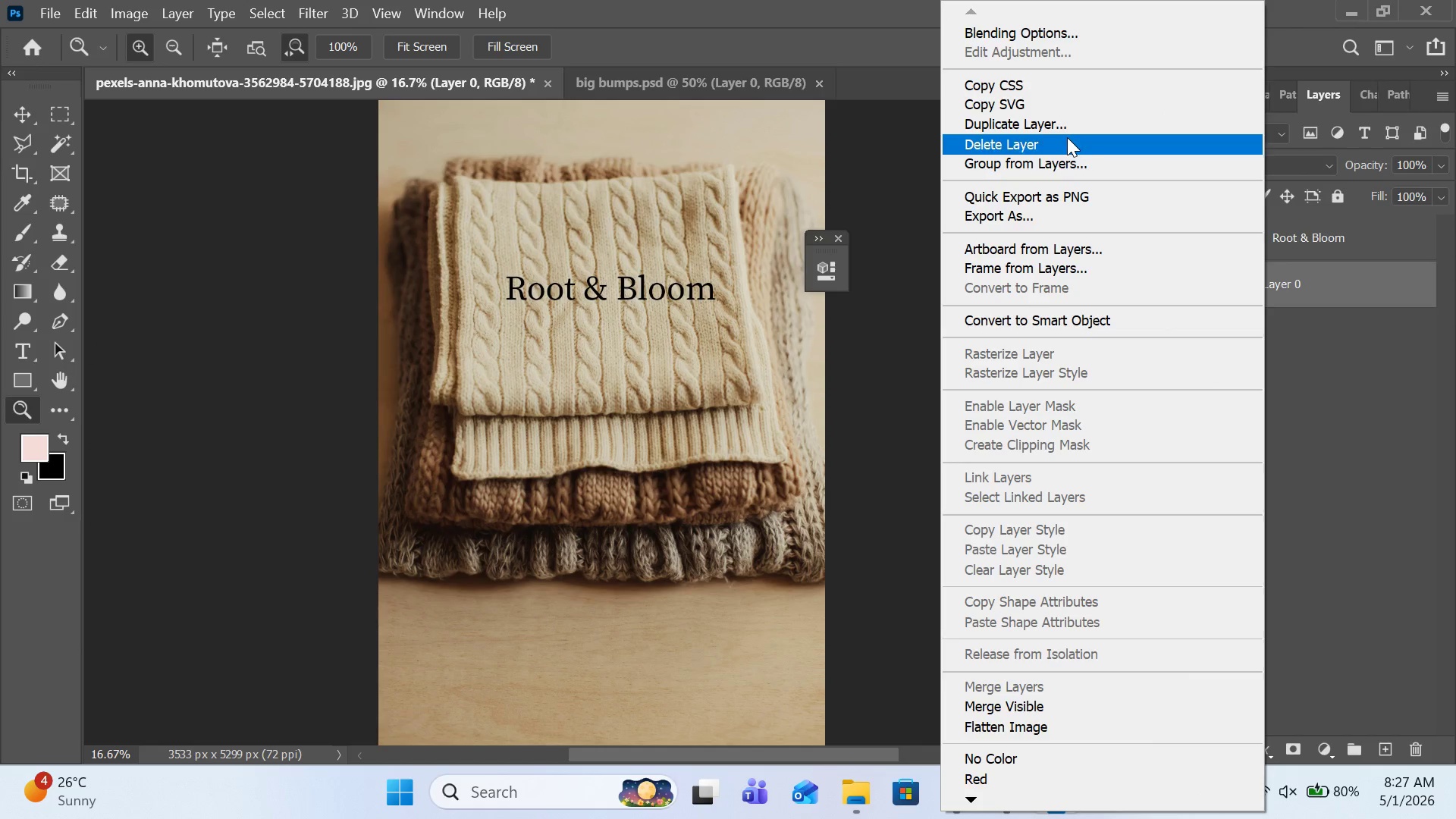 
left_click([1063, 127])
 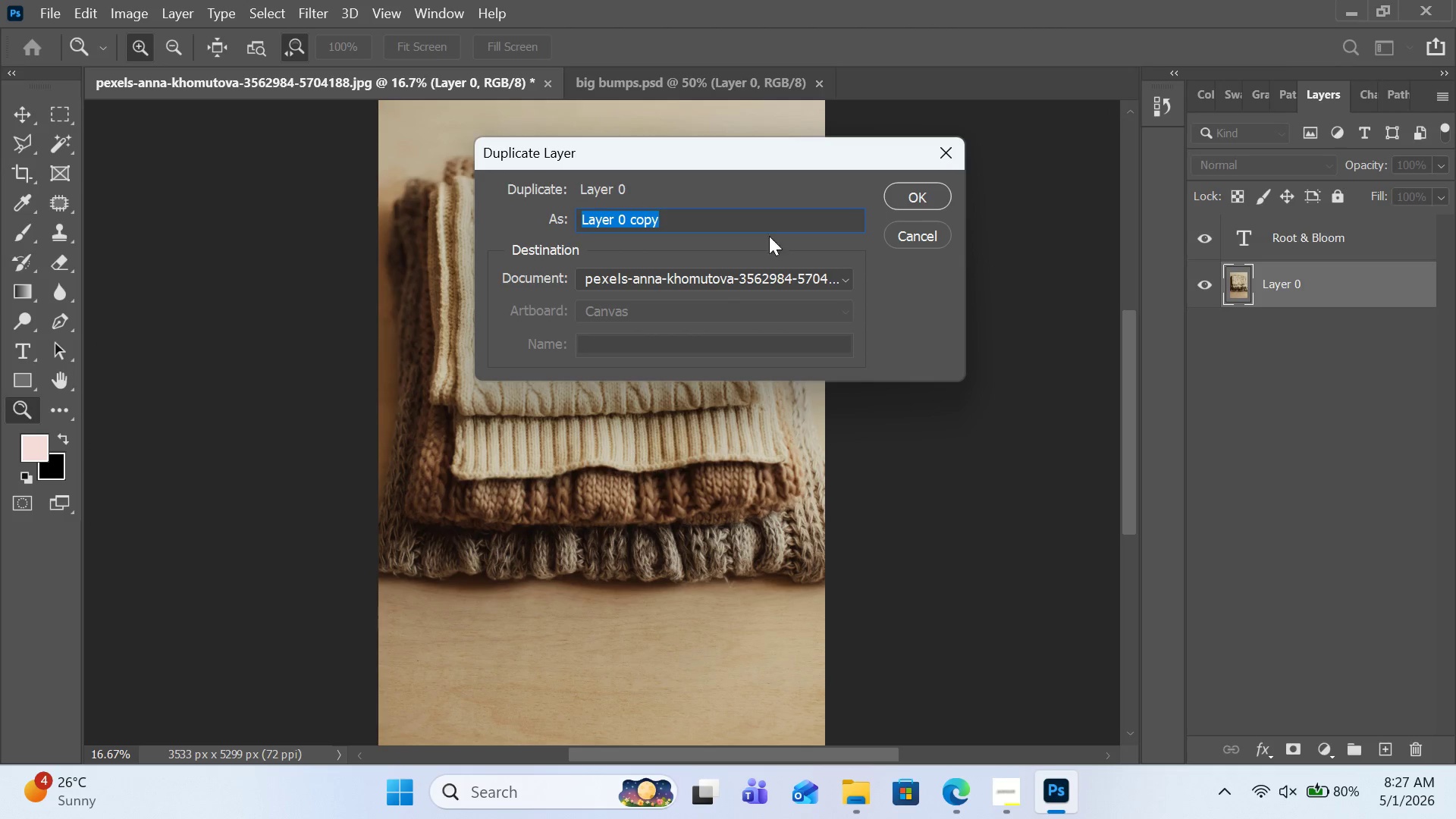 
left_click([753, 274])
 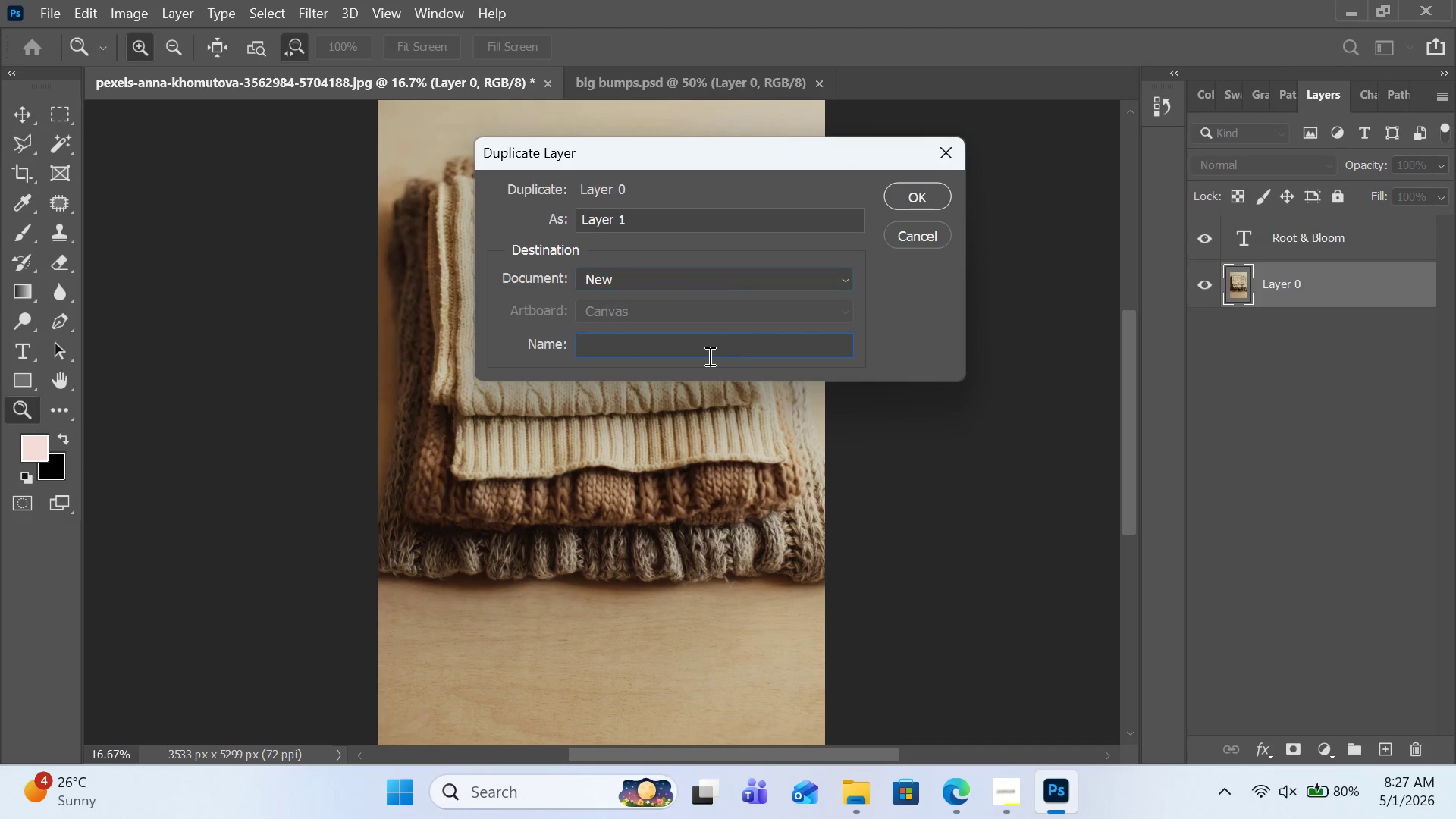 
double_click([698, 356])
 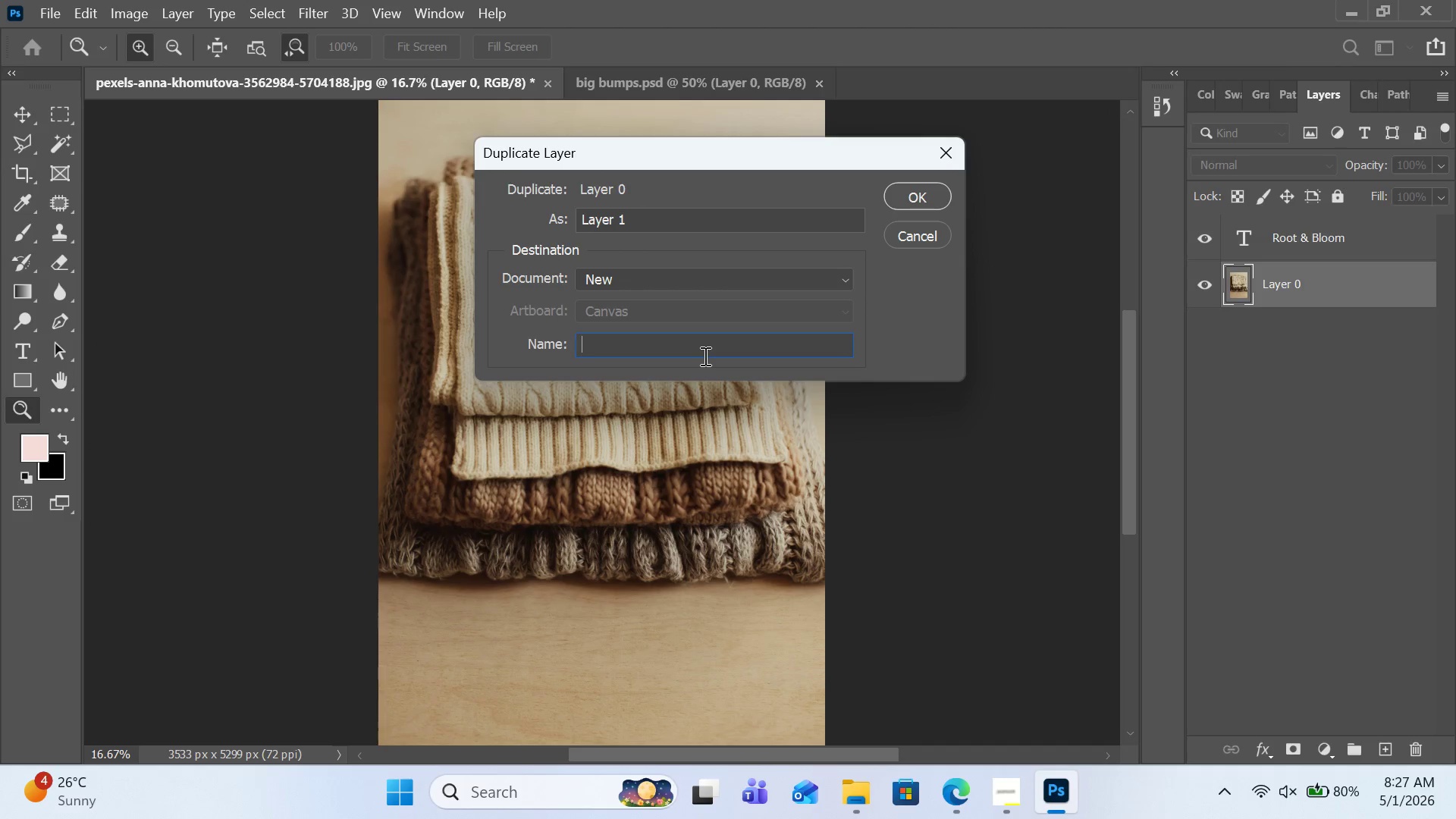 
key(S)
 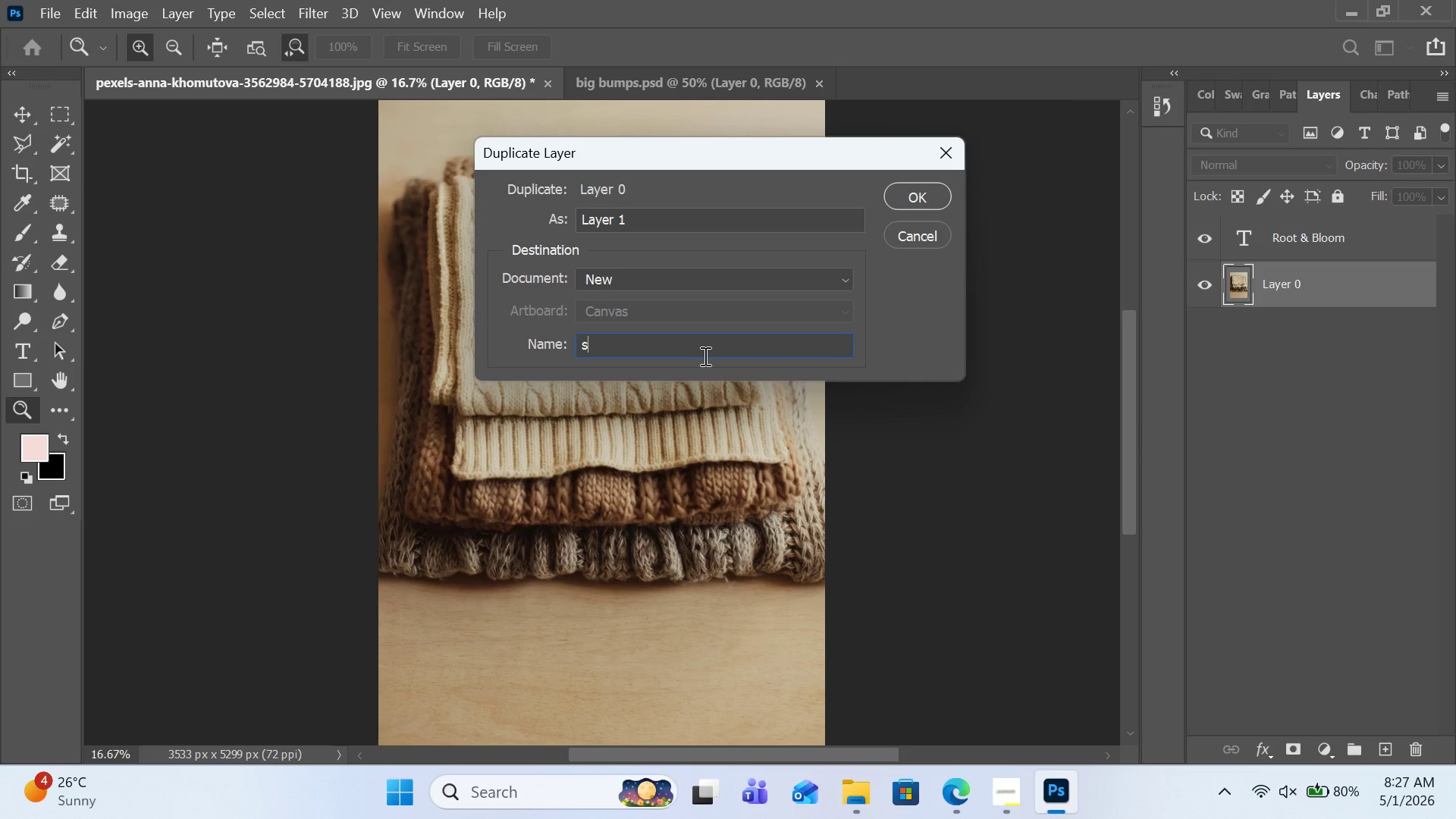 
wait(20.89)
 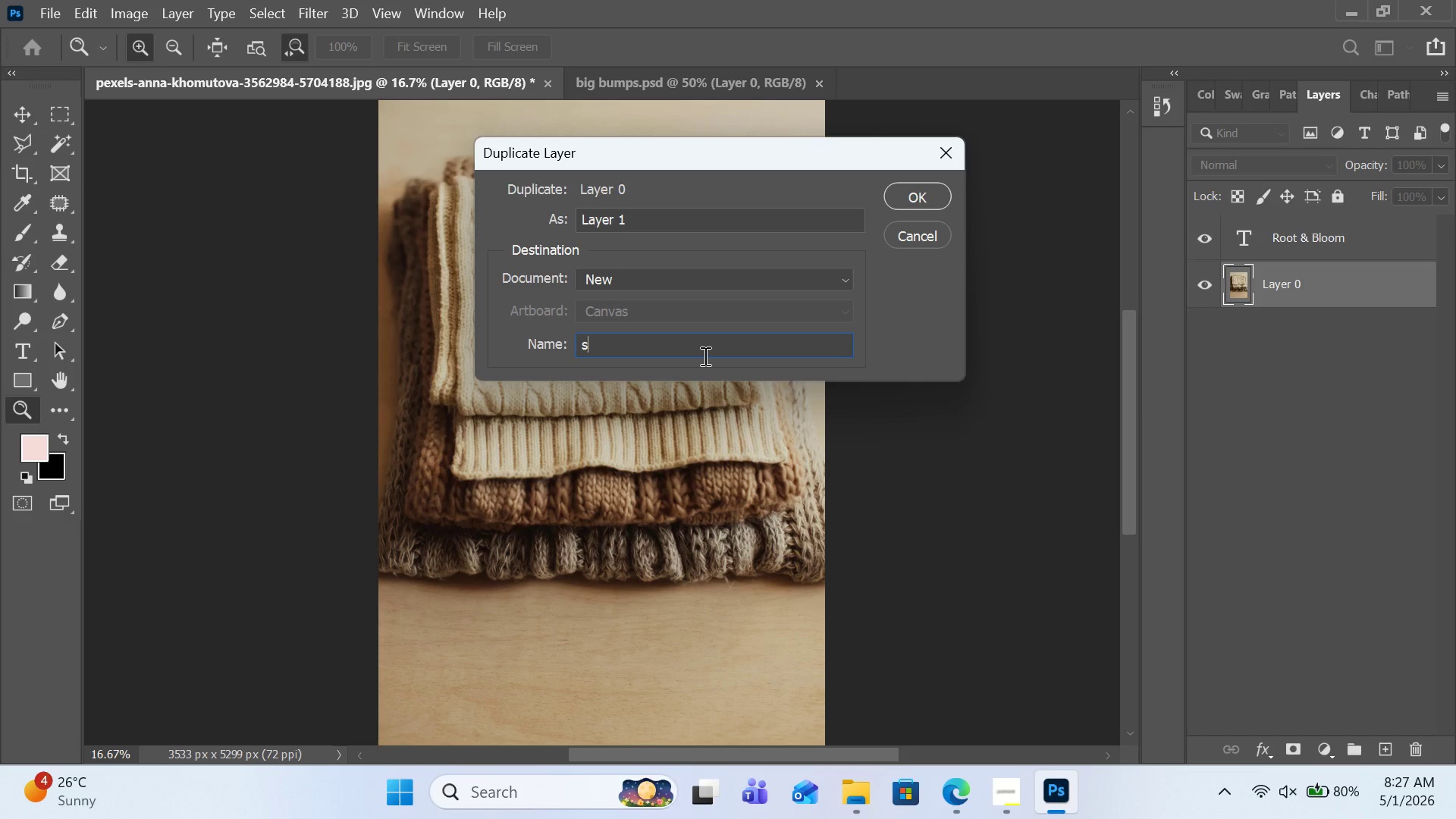 
left_click([923, 238])
 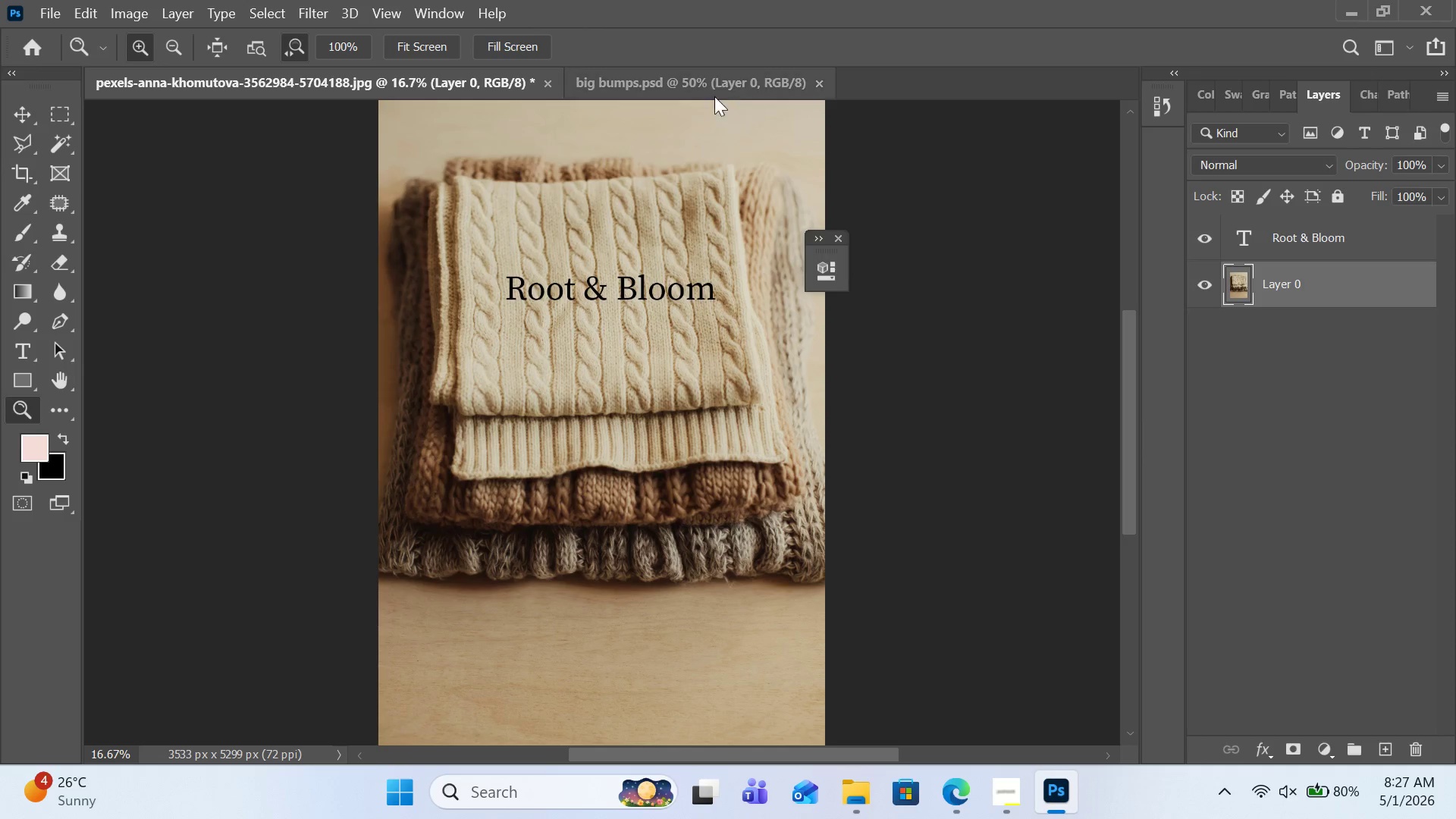 
left_click([713, 95])
 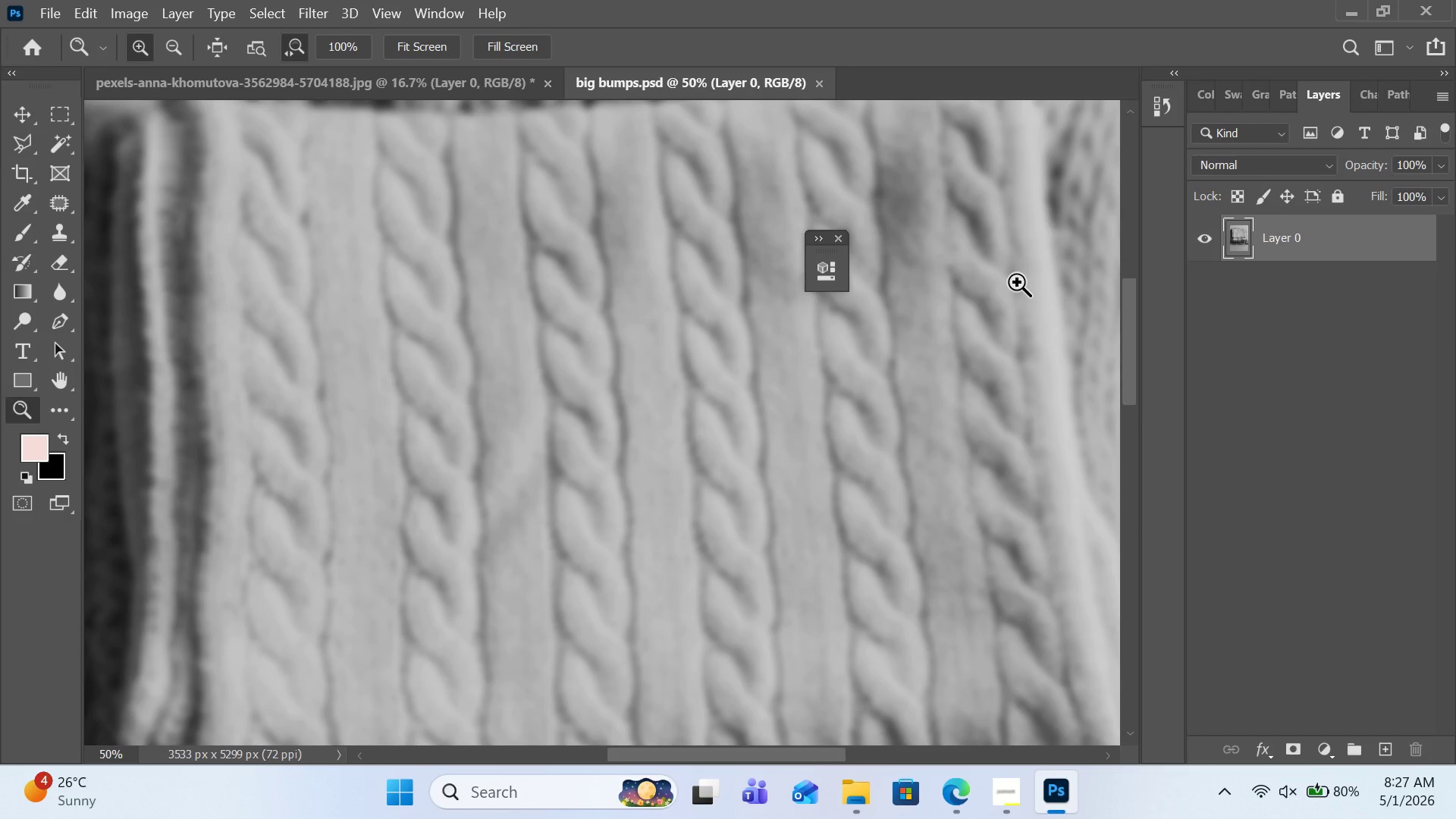 
key(Control+Z)
 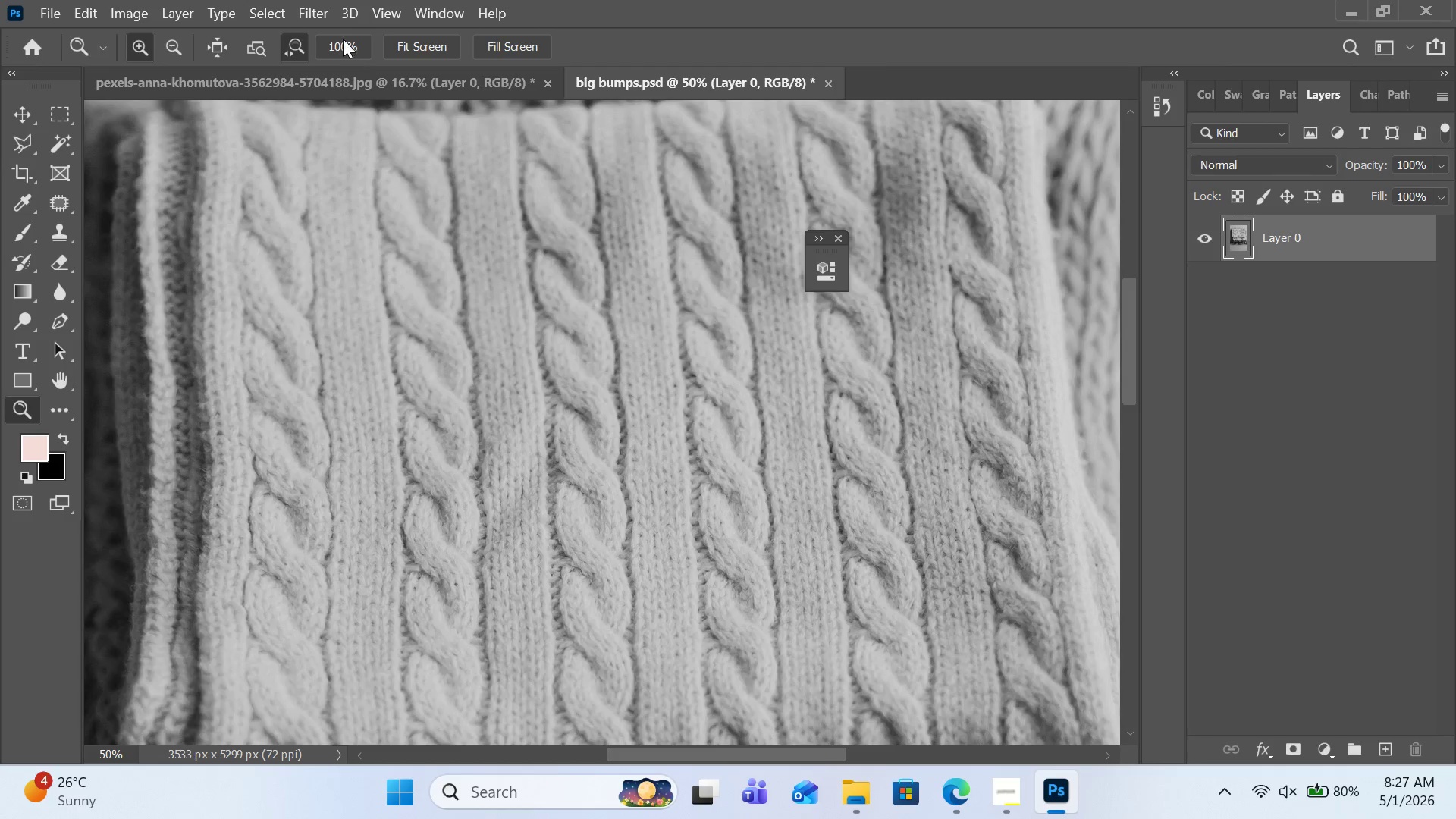 
left_click([325, 11])
 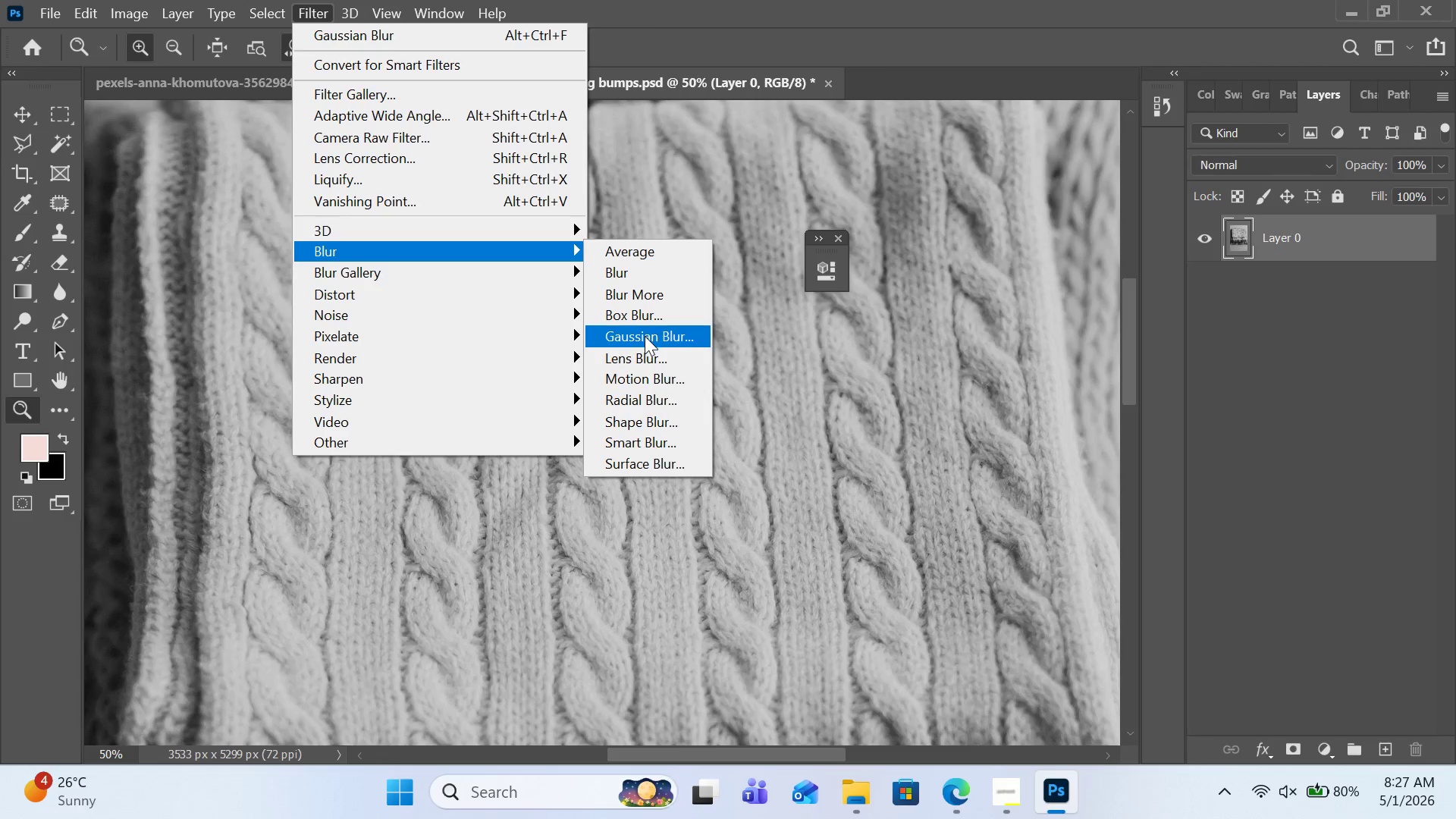 
left_click([645, 336])
 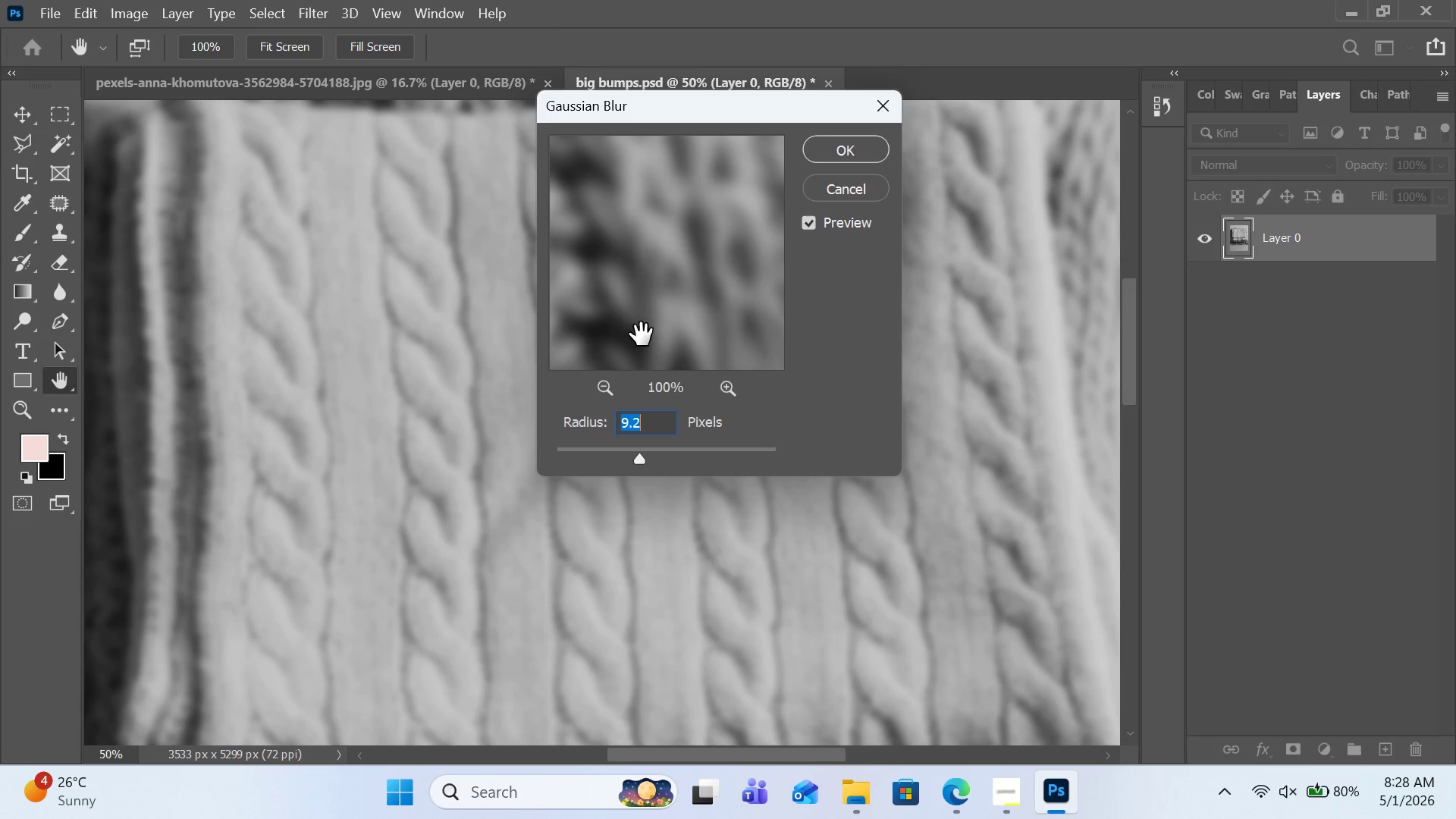 
wait(29.5)
 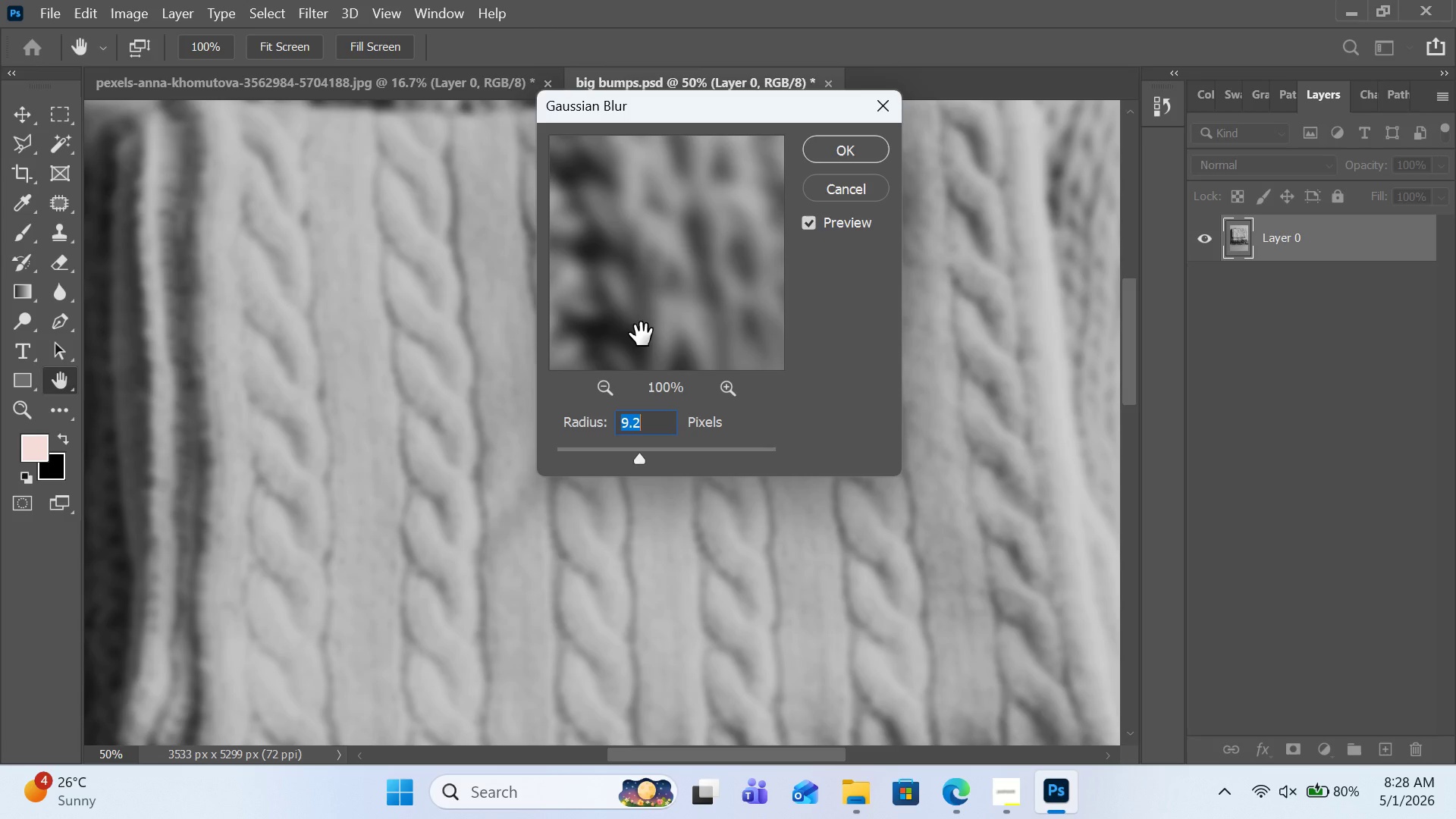 
left_click_drag(start_coordinate=[737, 110], to_coordinate=[971, 155])
 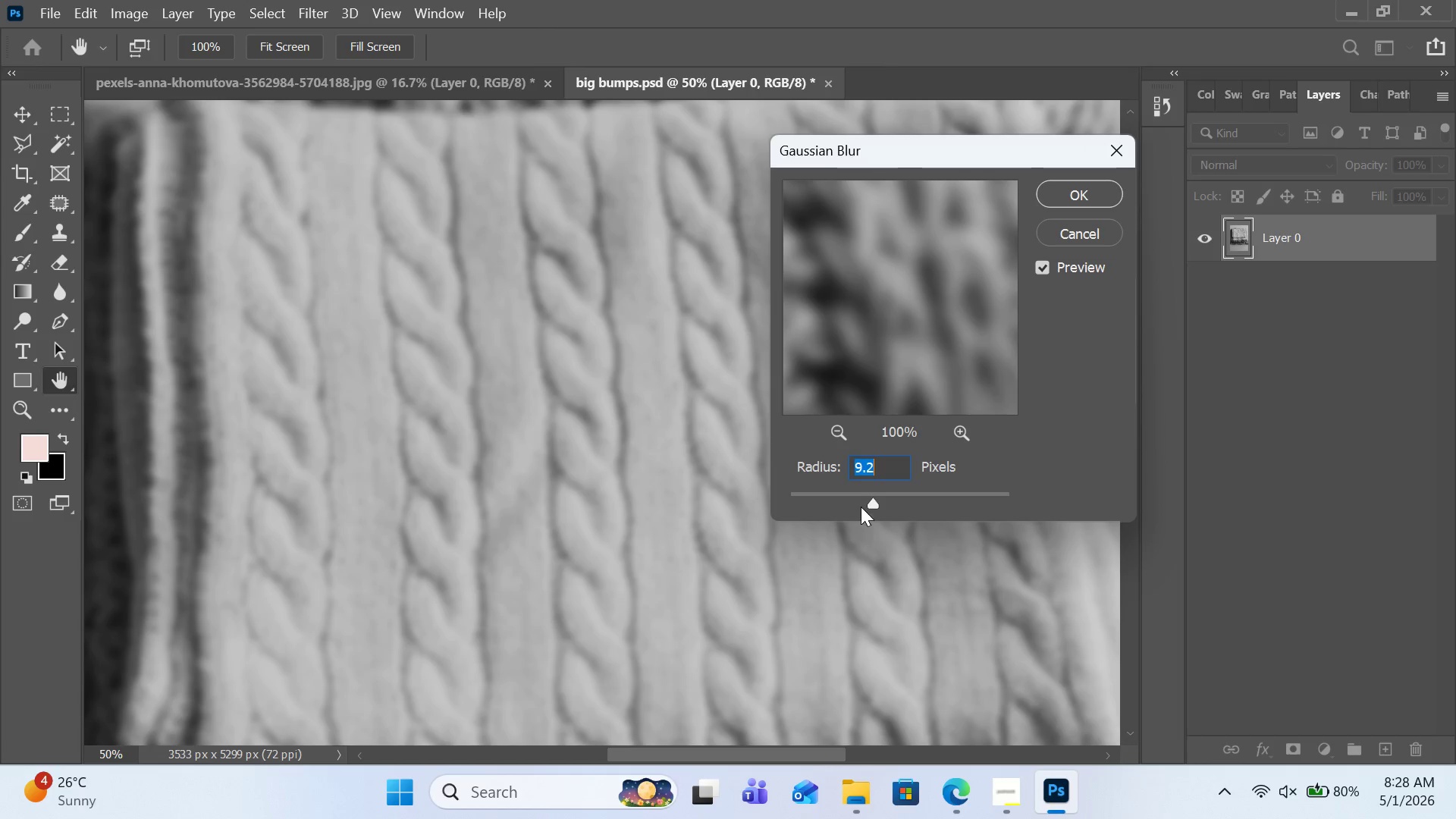 
left_click([858, 494])
 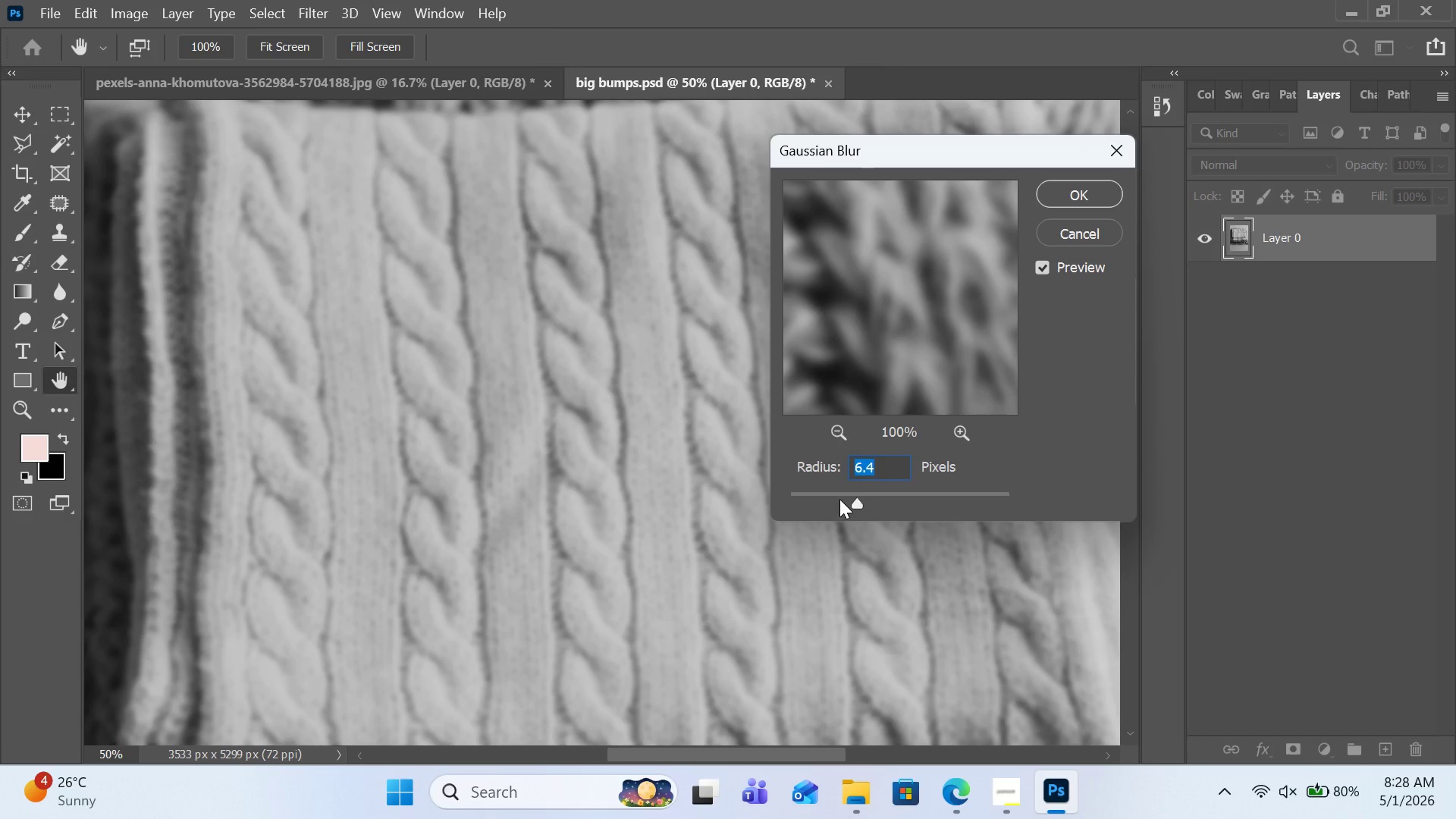 
left_click([858, 496])
 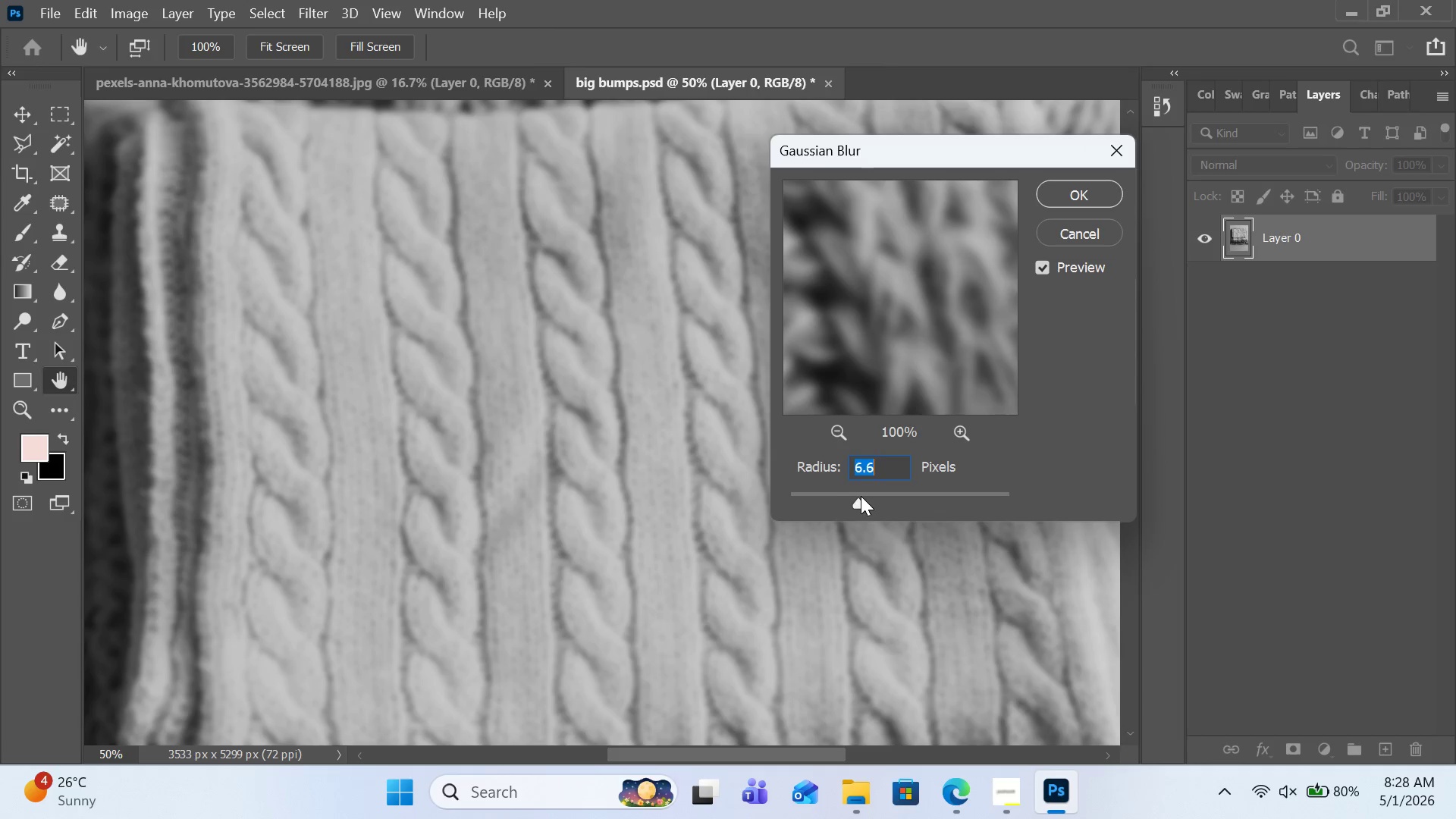 
double_click([861, 496])
 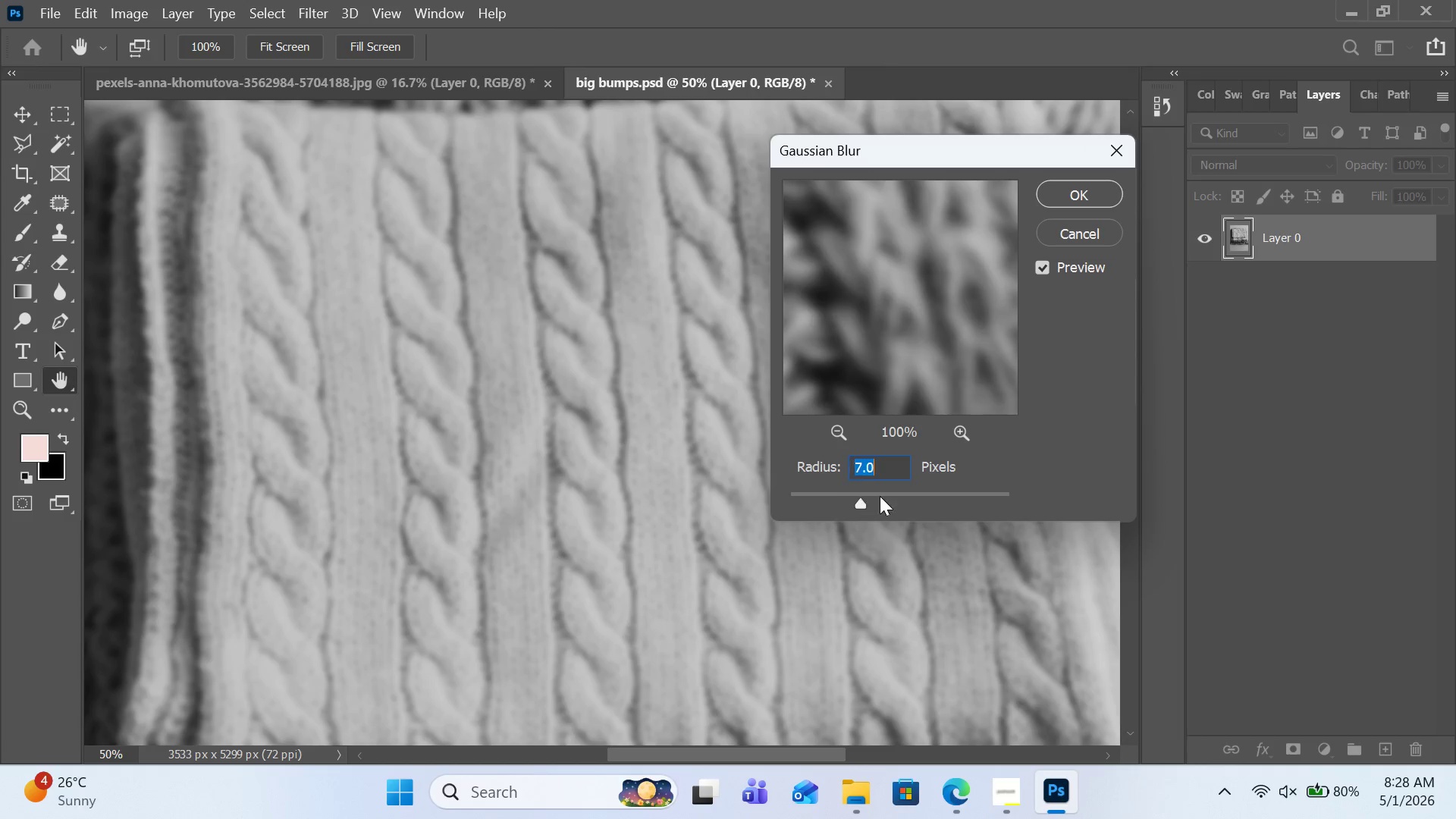 
left_click_drag(start_coordinate=[880, 496], to_coordinate=[883, 496])
 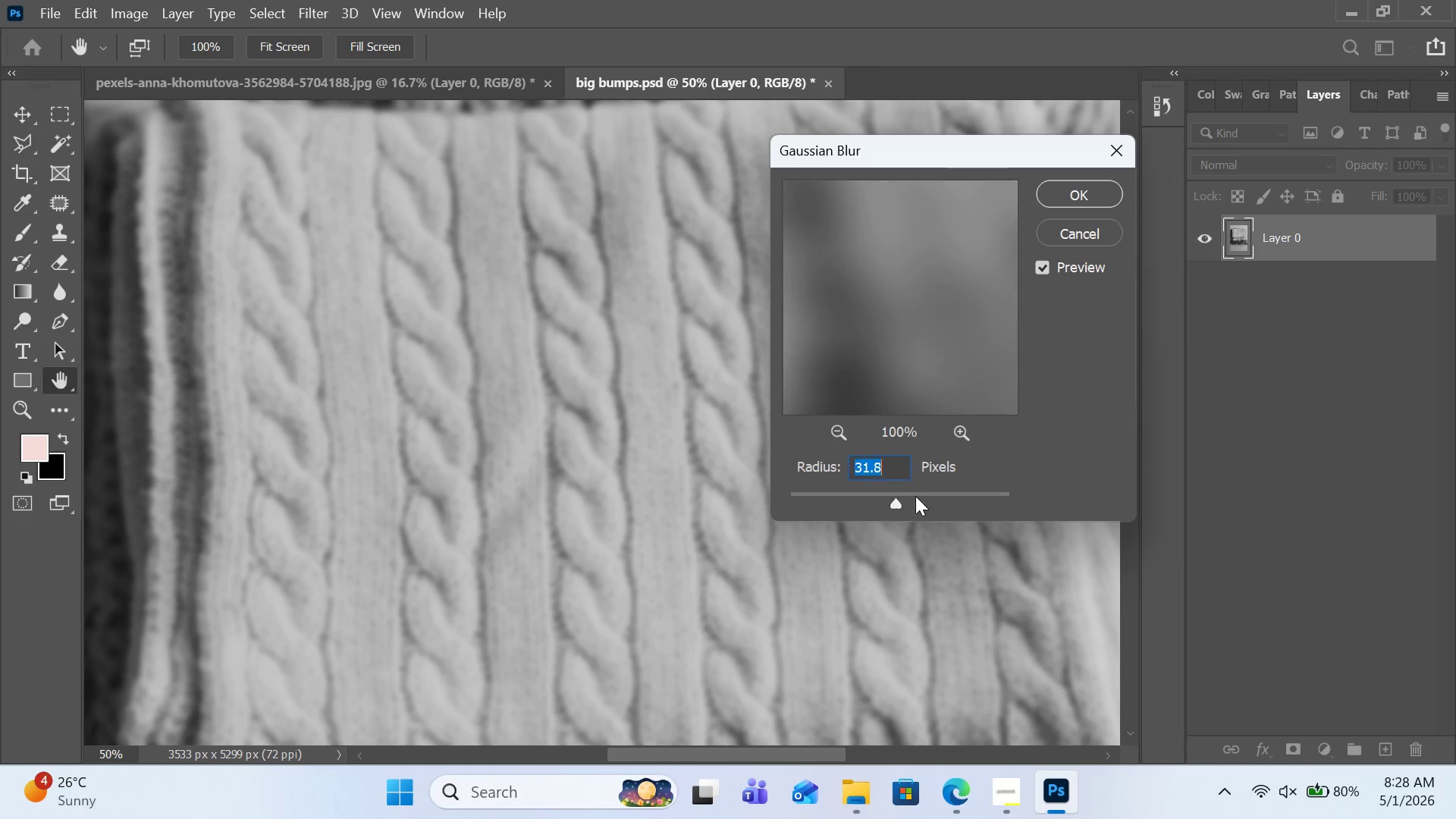 
triple_click([915, 496])
 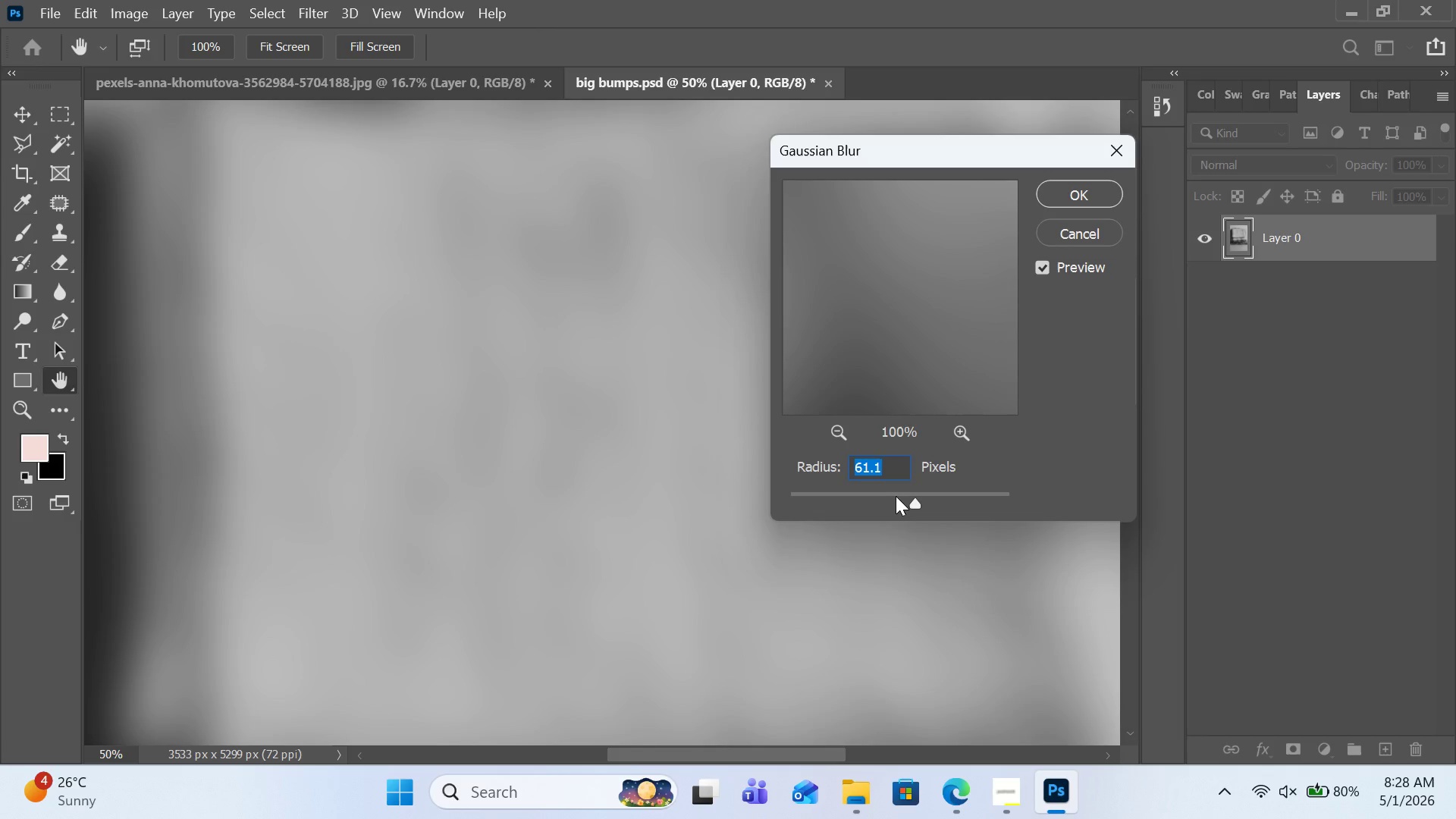 
left_click([890, 496])
 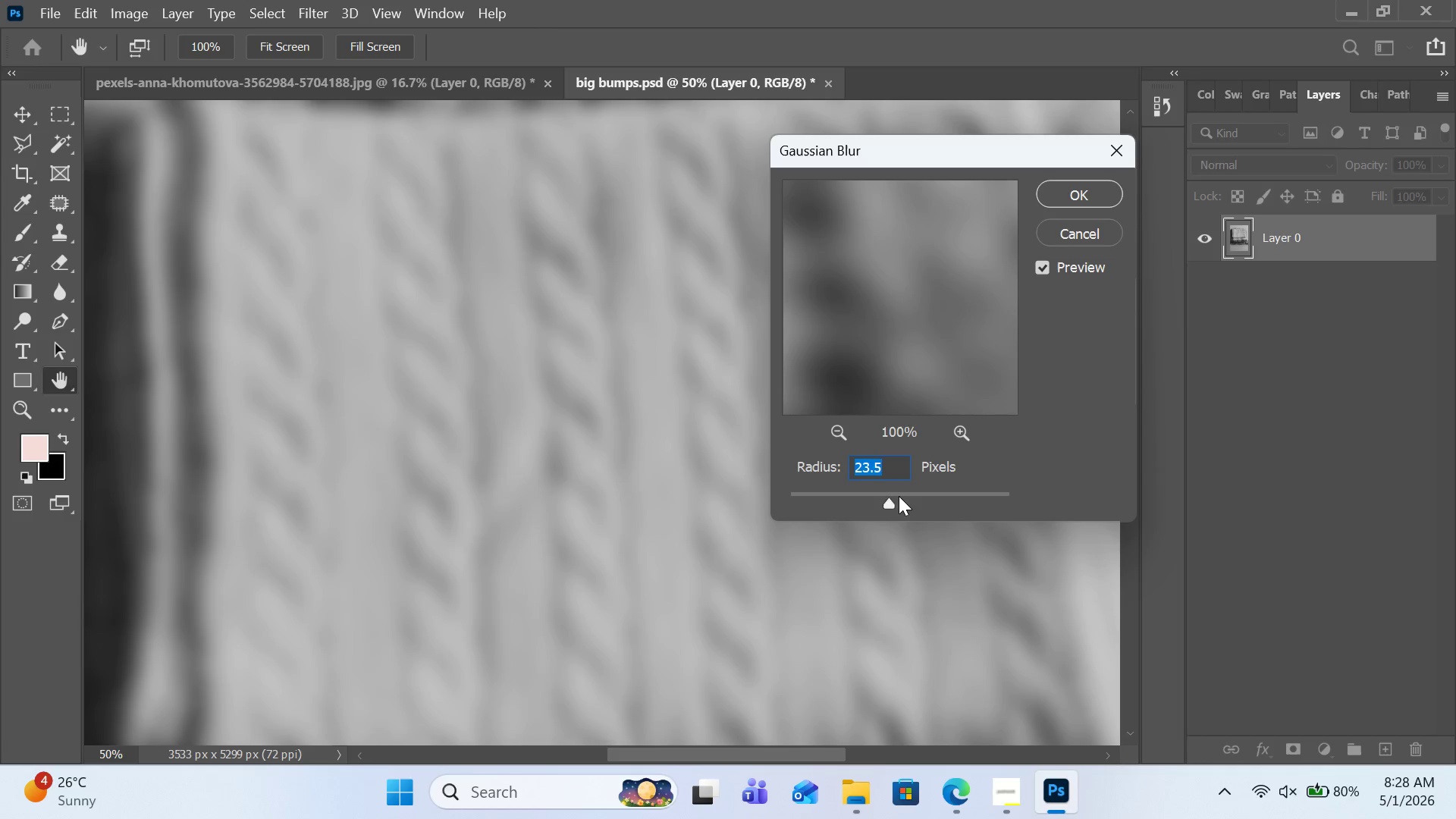 
left_click([890, 496])
 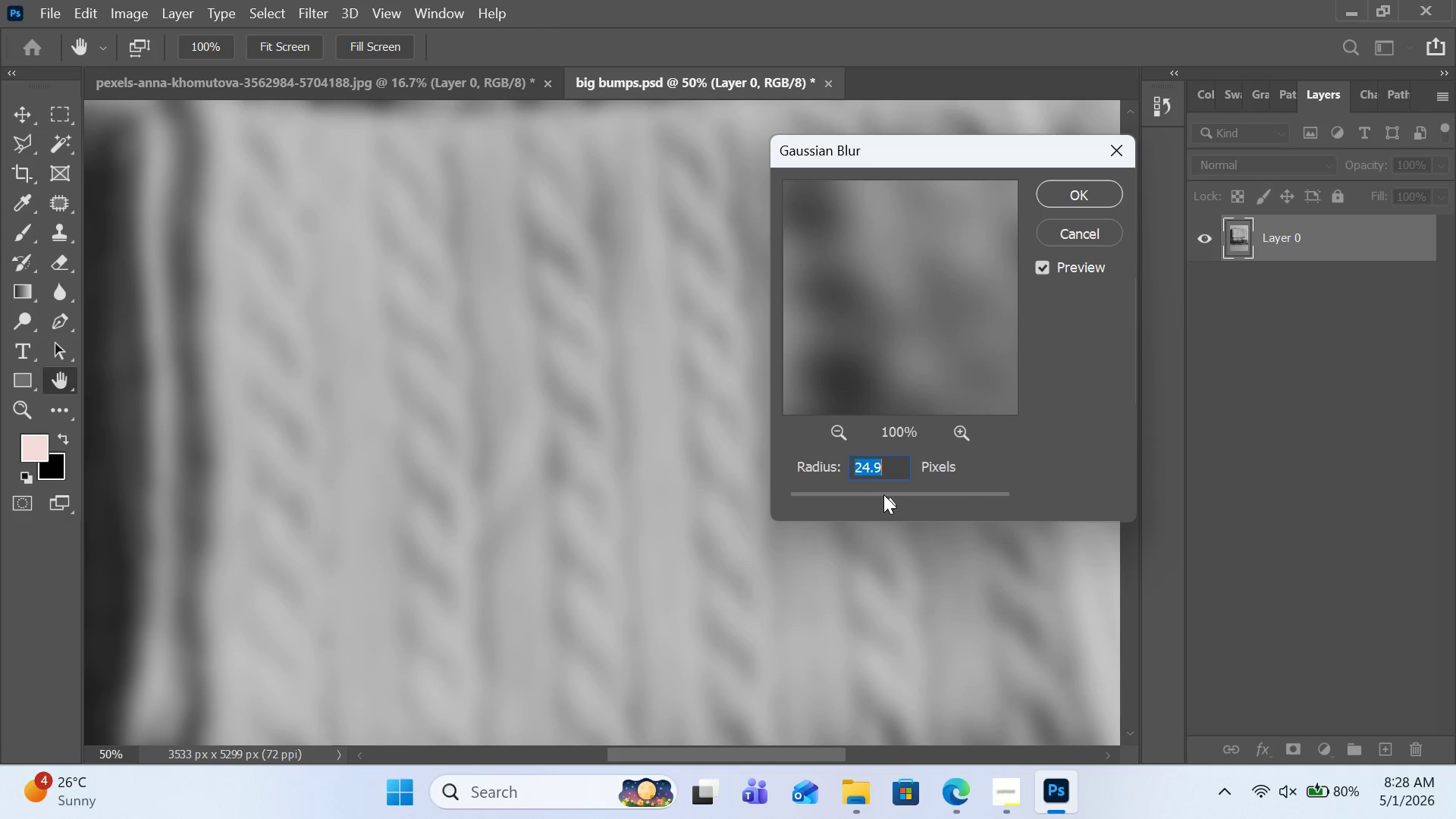 
left_click([883, 494])
 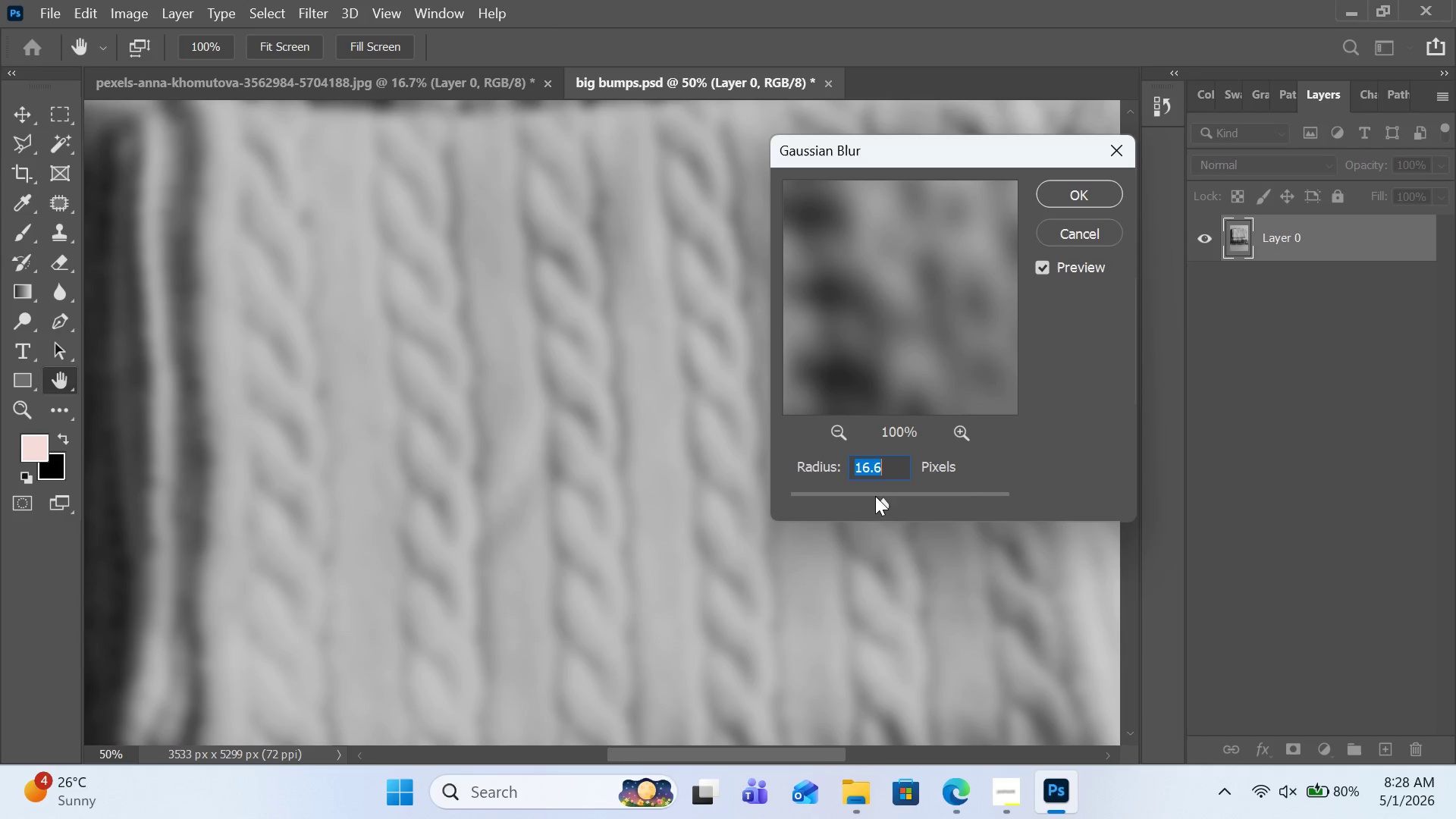 
left_click([875, 496])
 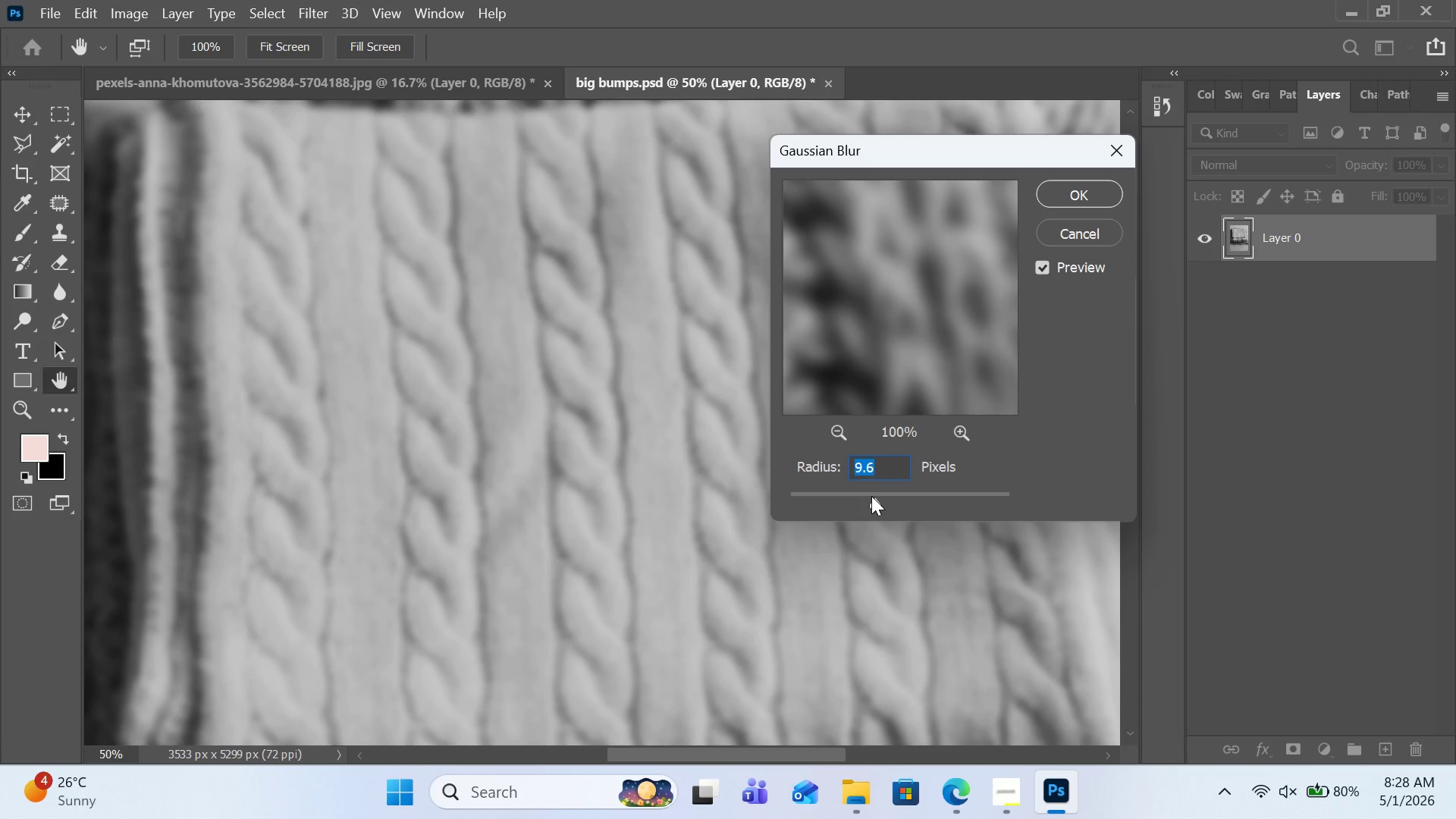 
left_click([871, 496])
 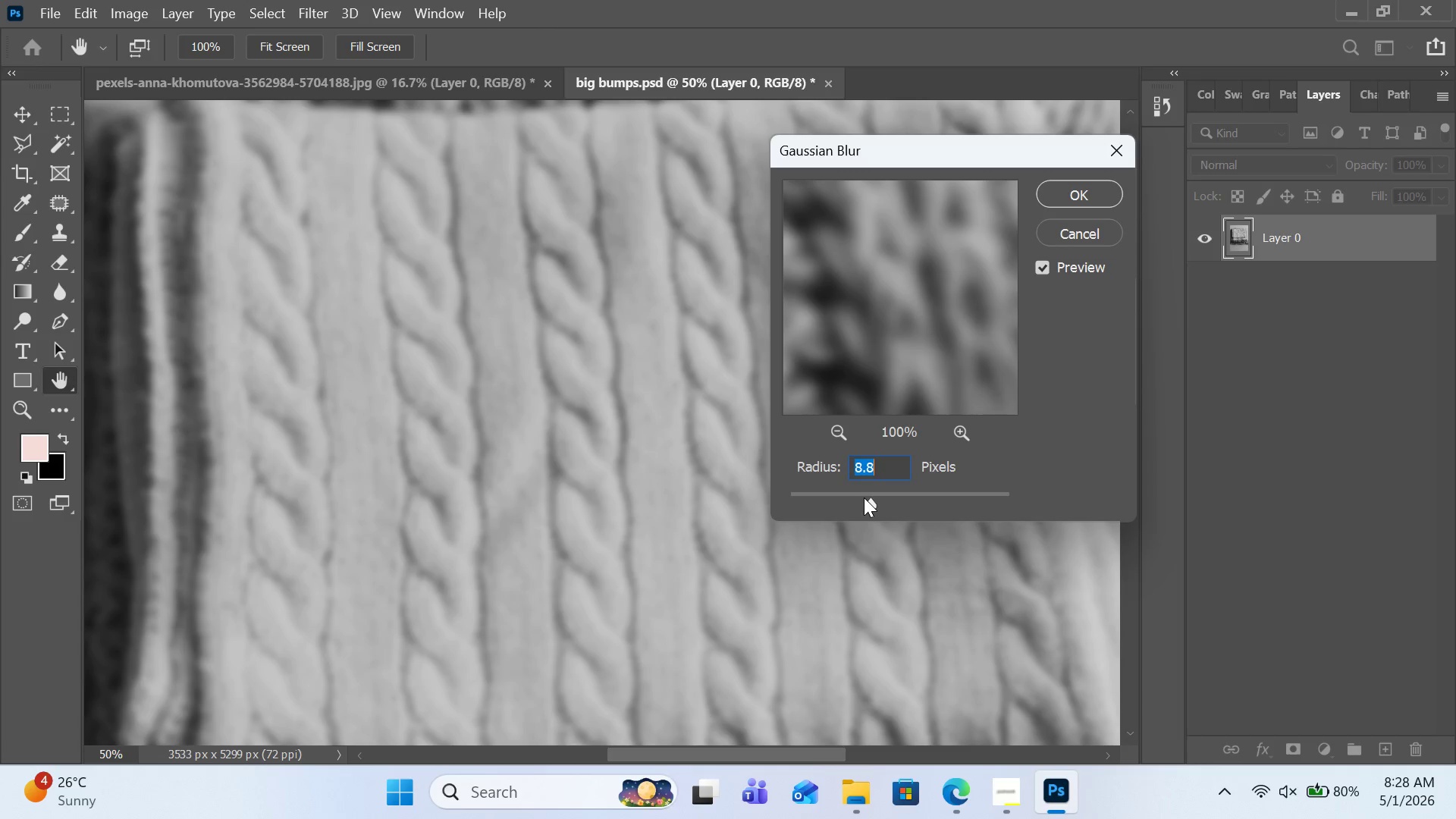 
left_click([864, 497])
 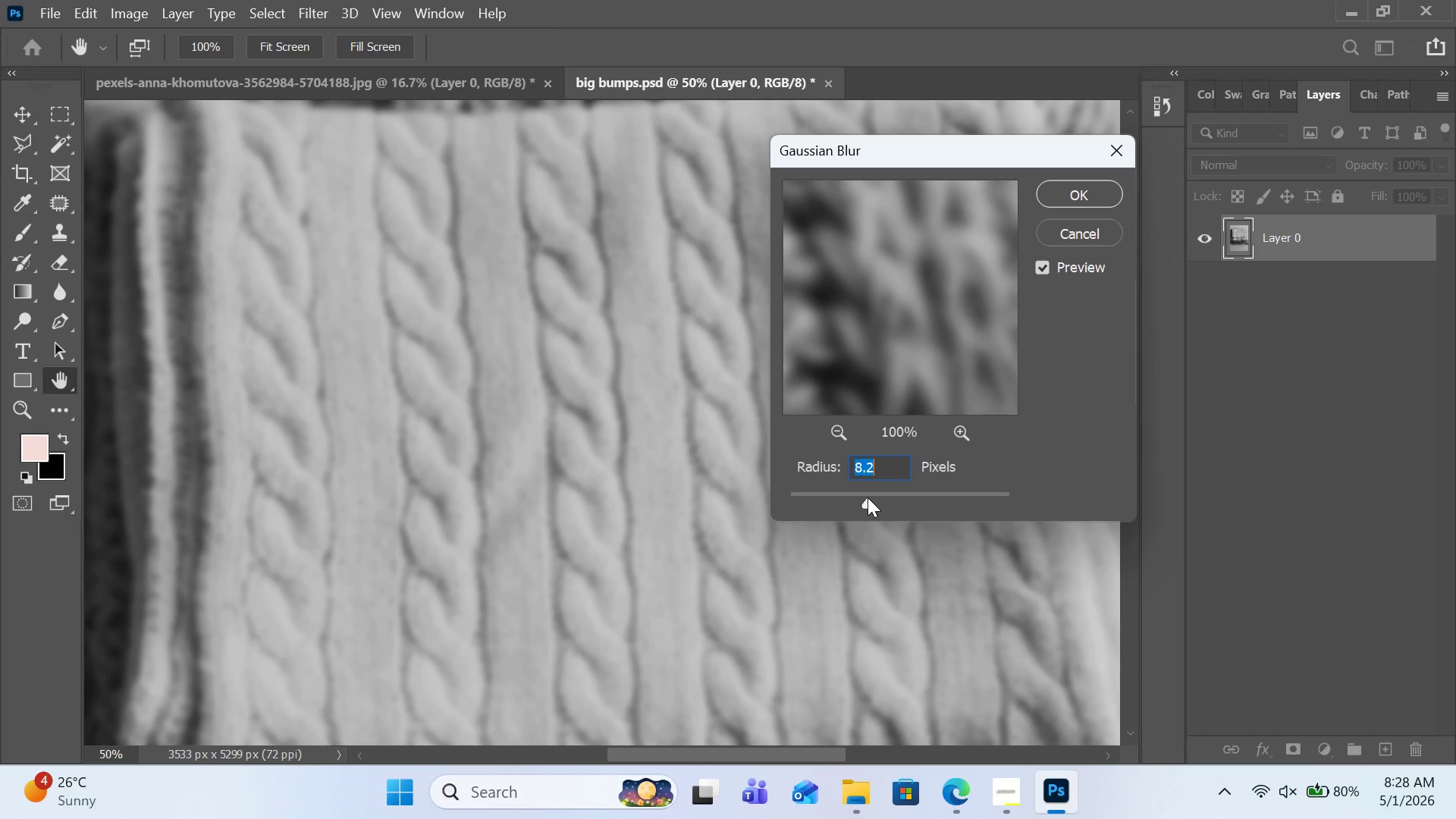 
wait(14.34)
 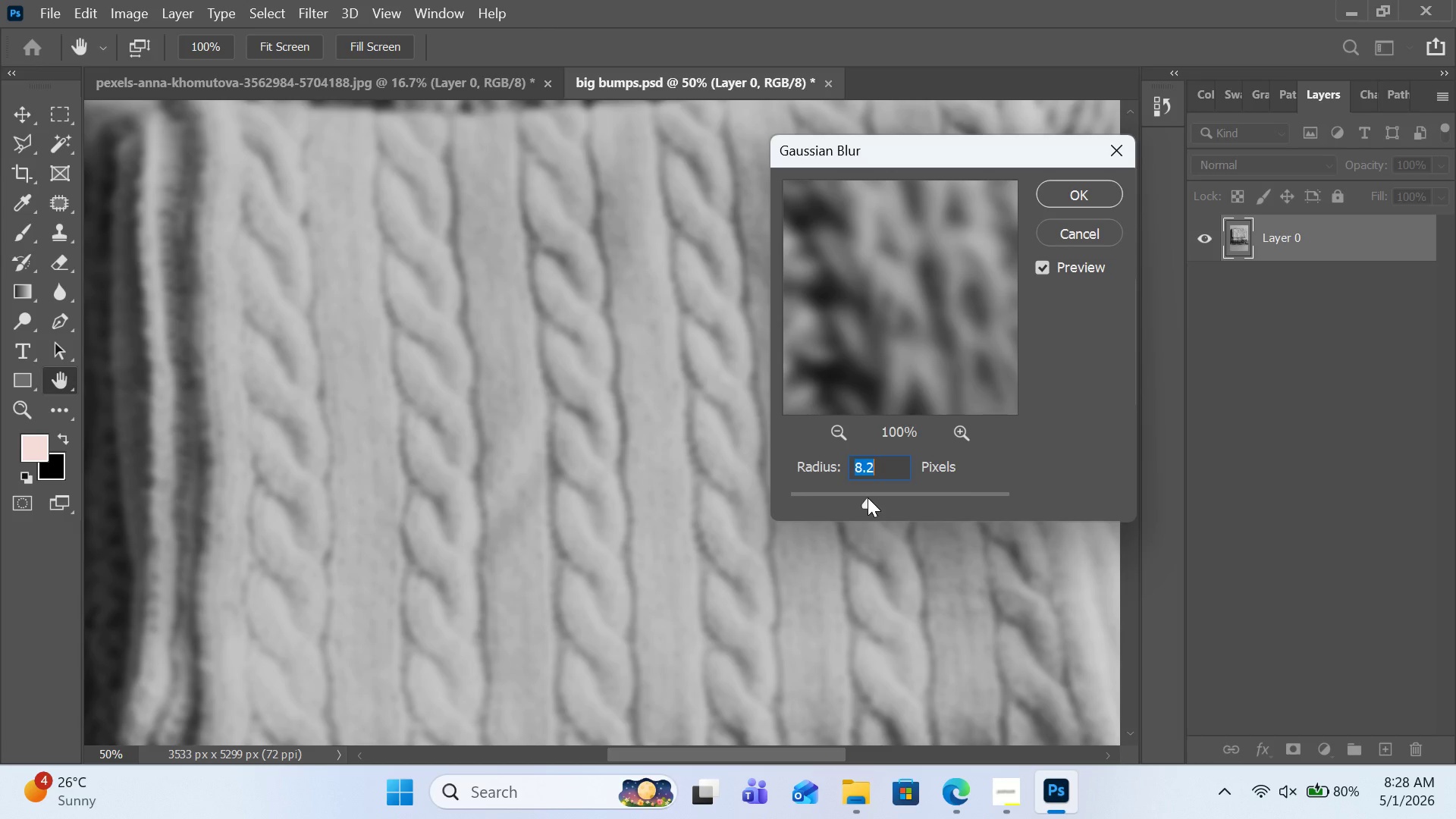 
left_click([1103, 226])
 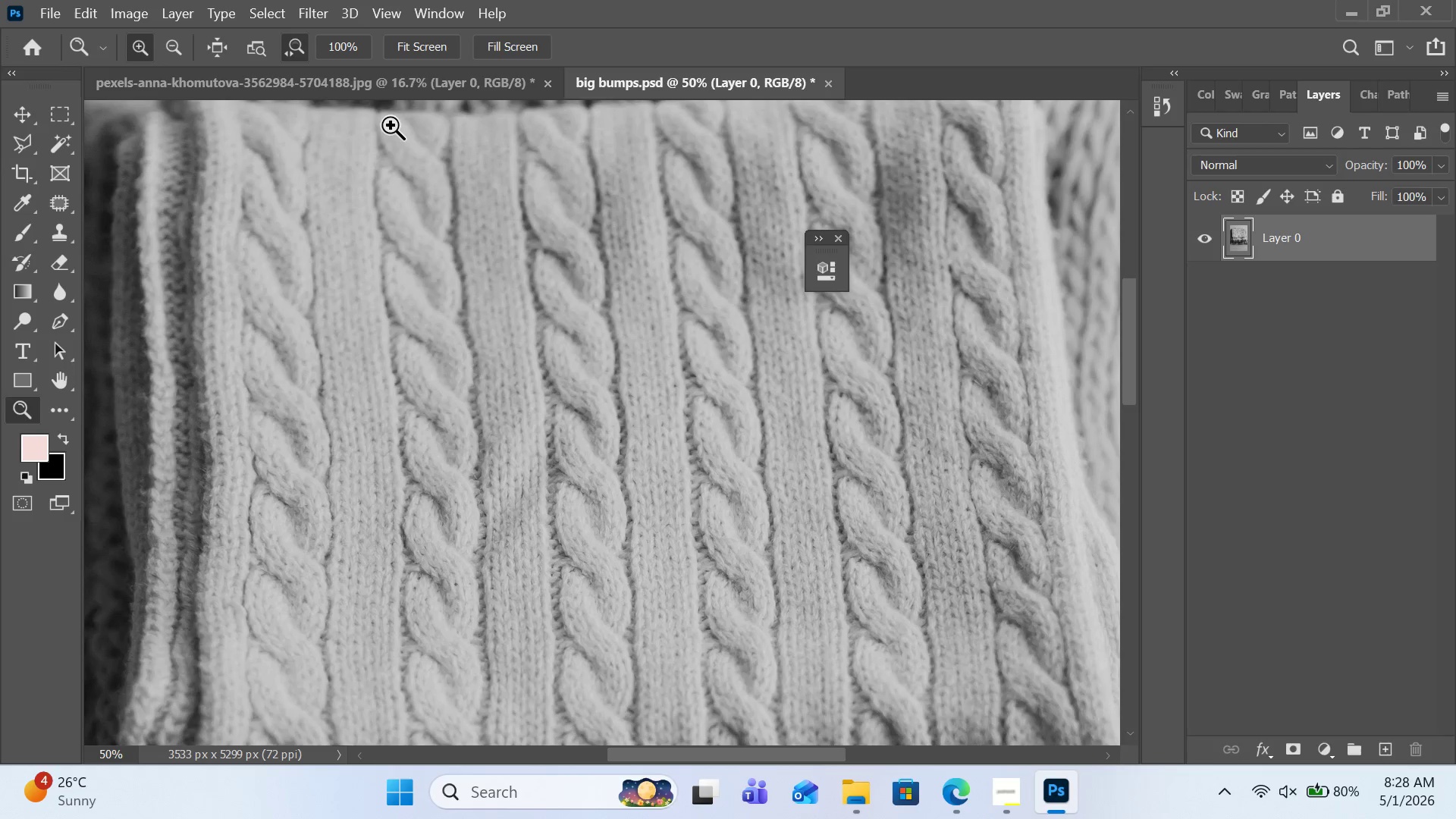 
left_click([325, 92])
 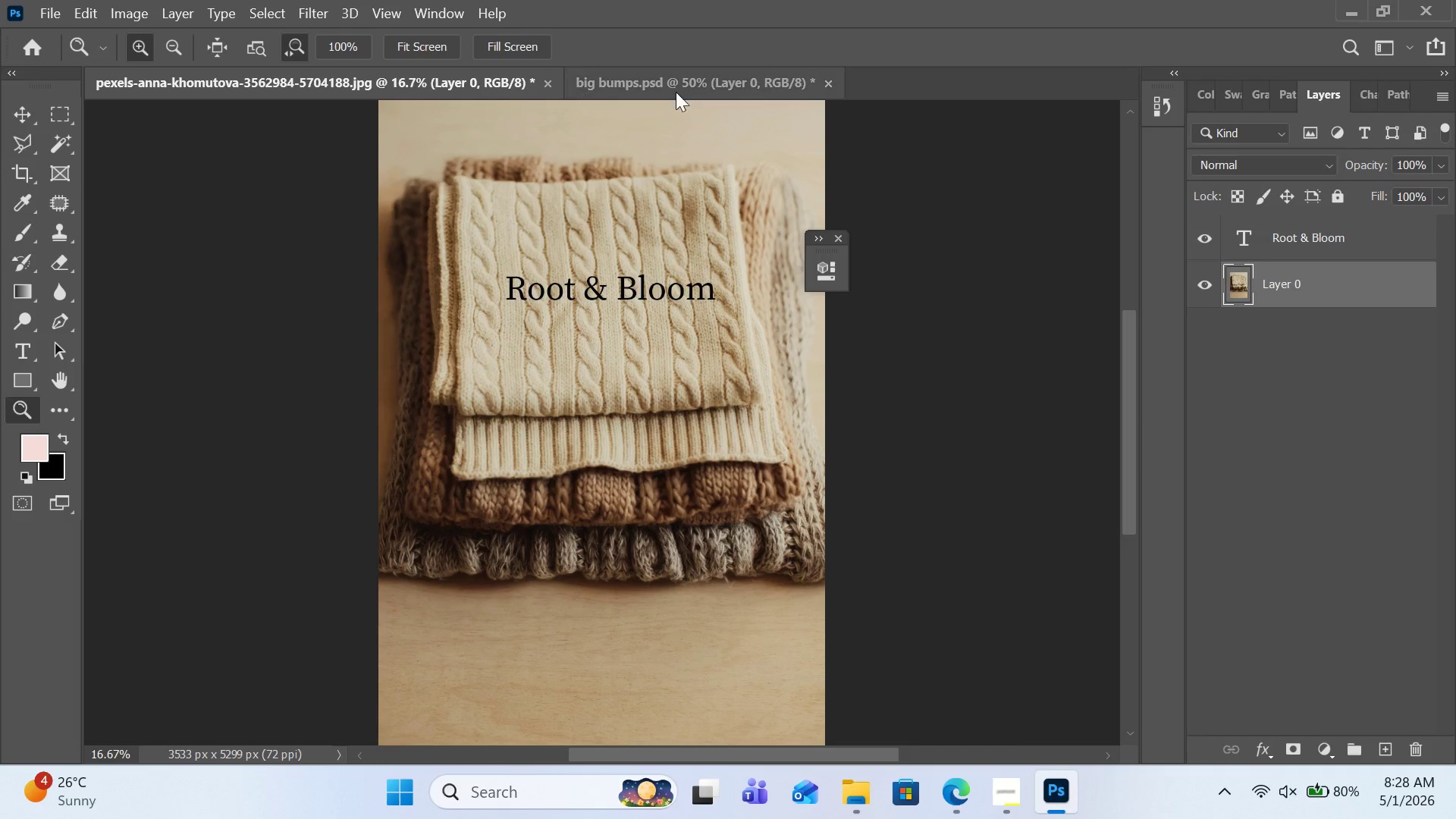 
left_click([692, 78])
 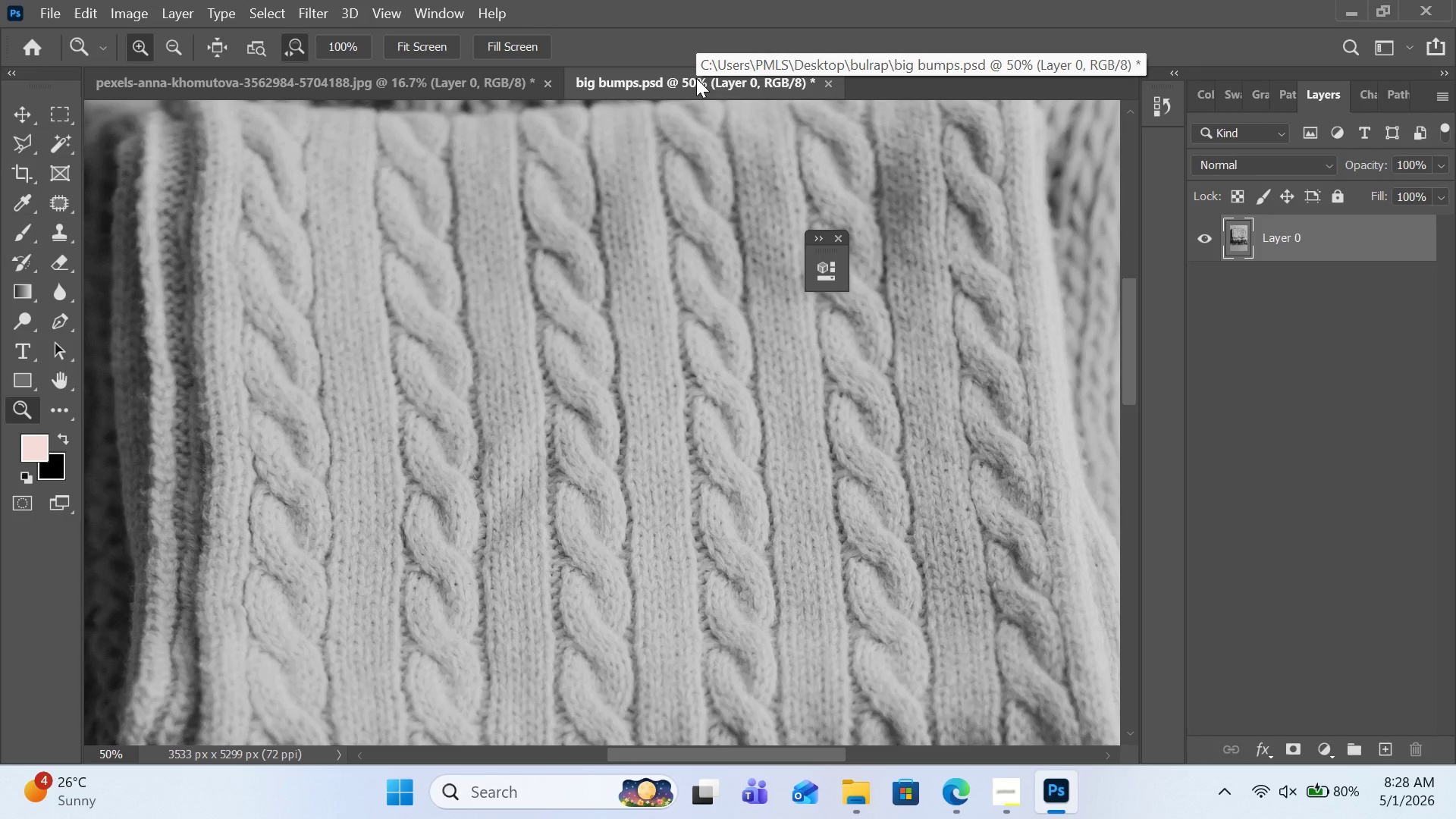 
key(Control+0)
 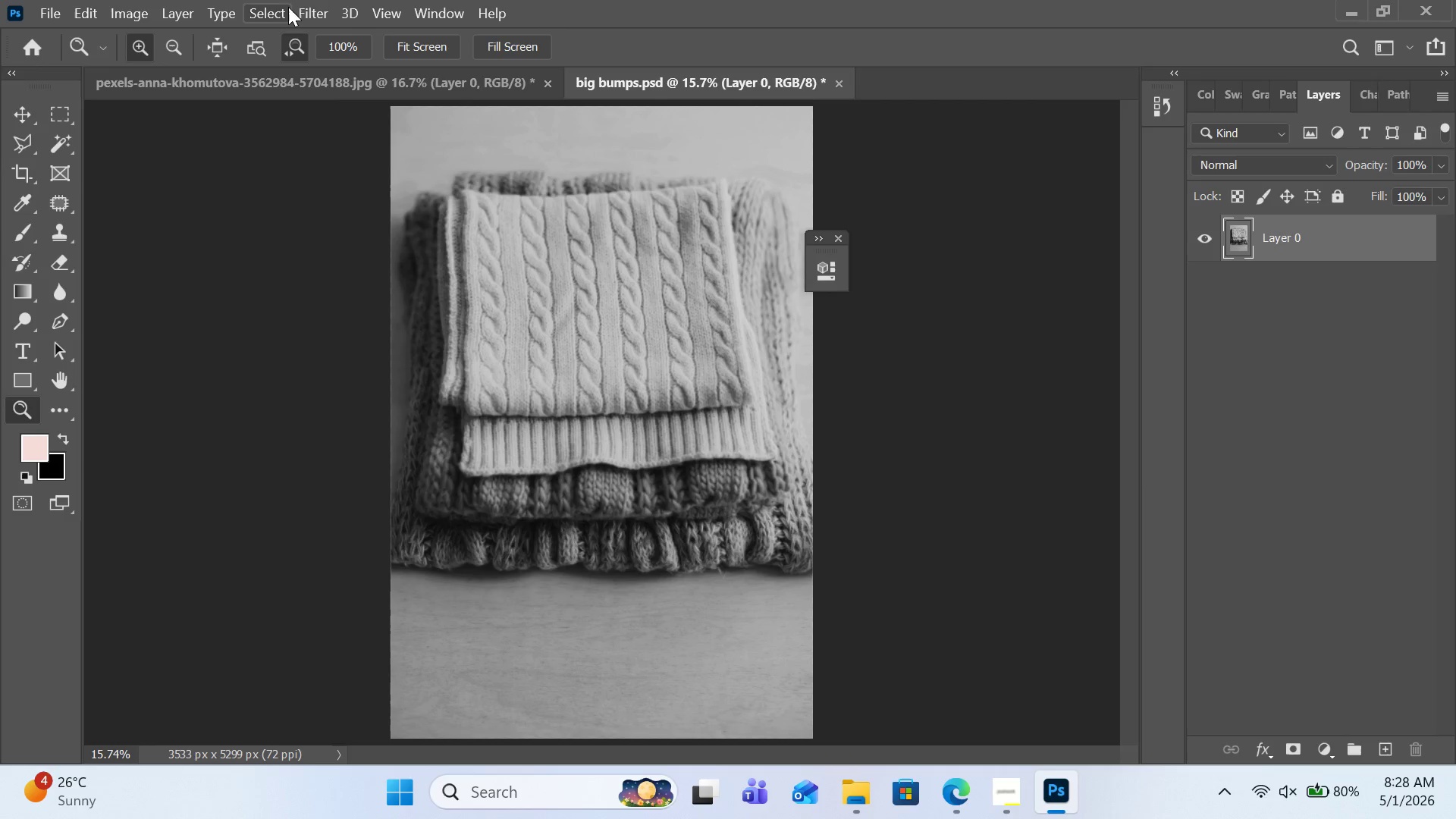 
left_click([299, 14])
 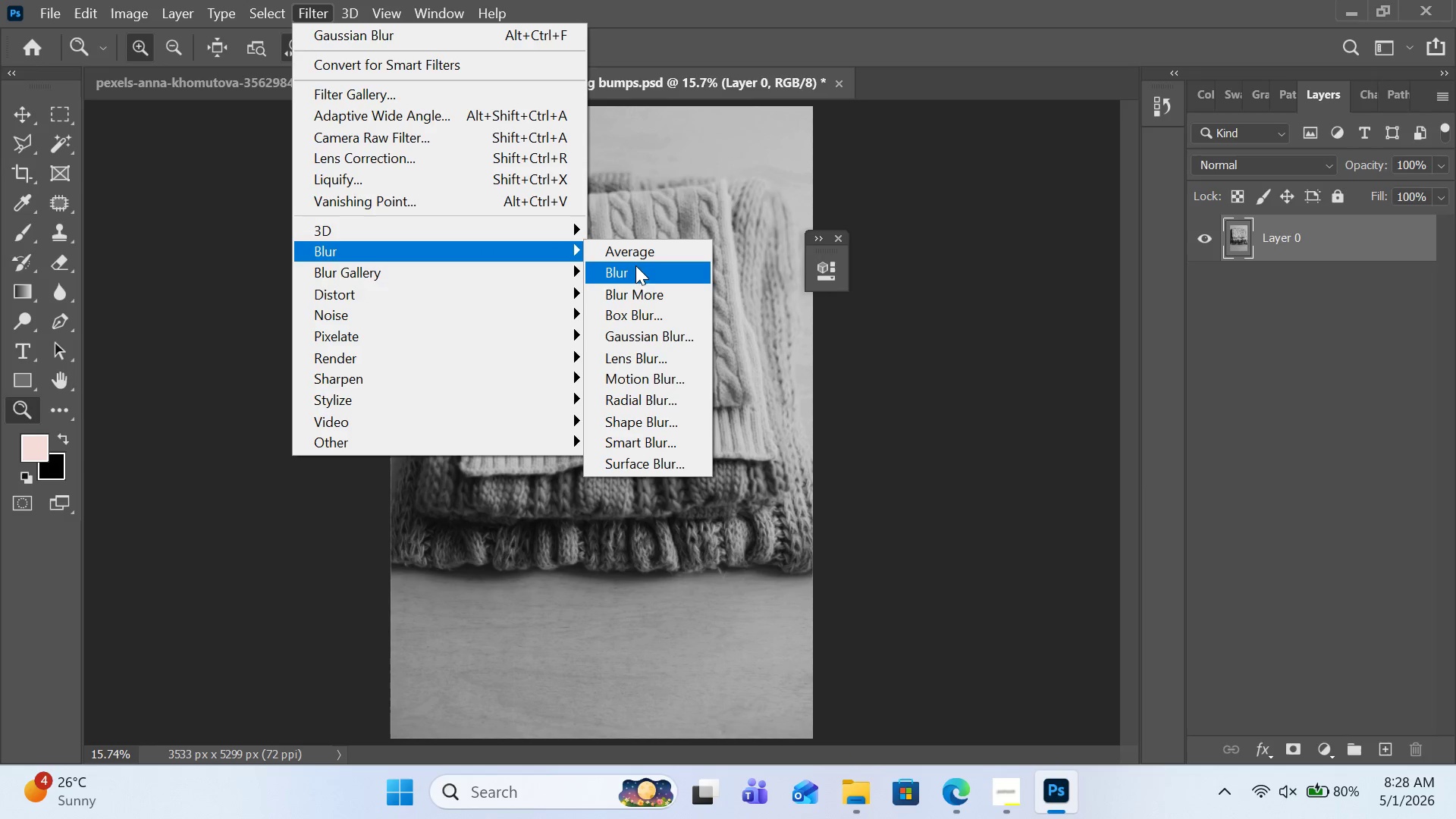 
left_click([650, 330])
 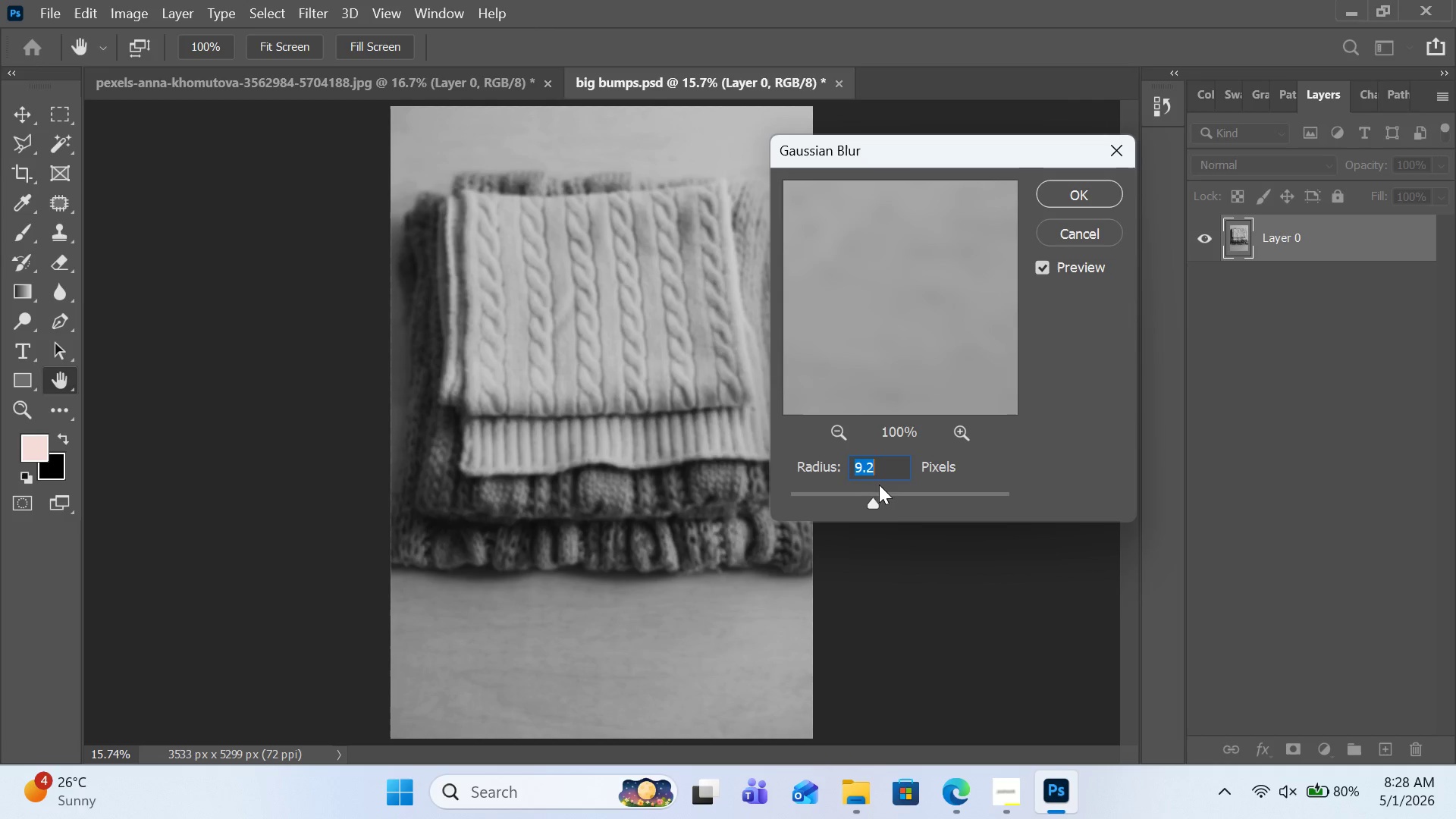 
left_click([886, 497])
 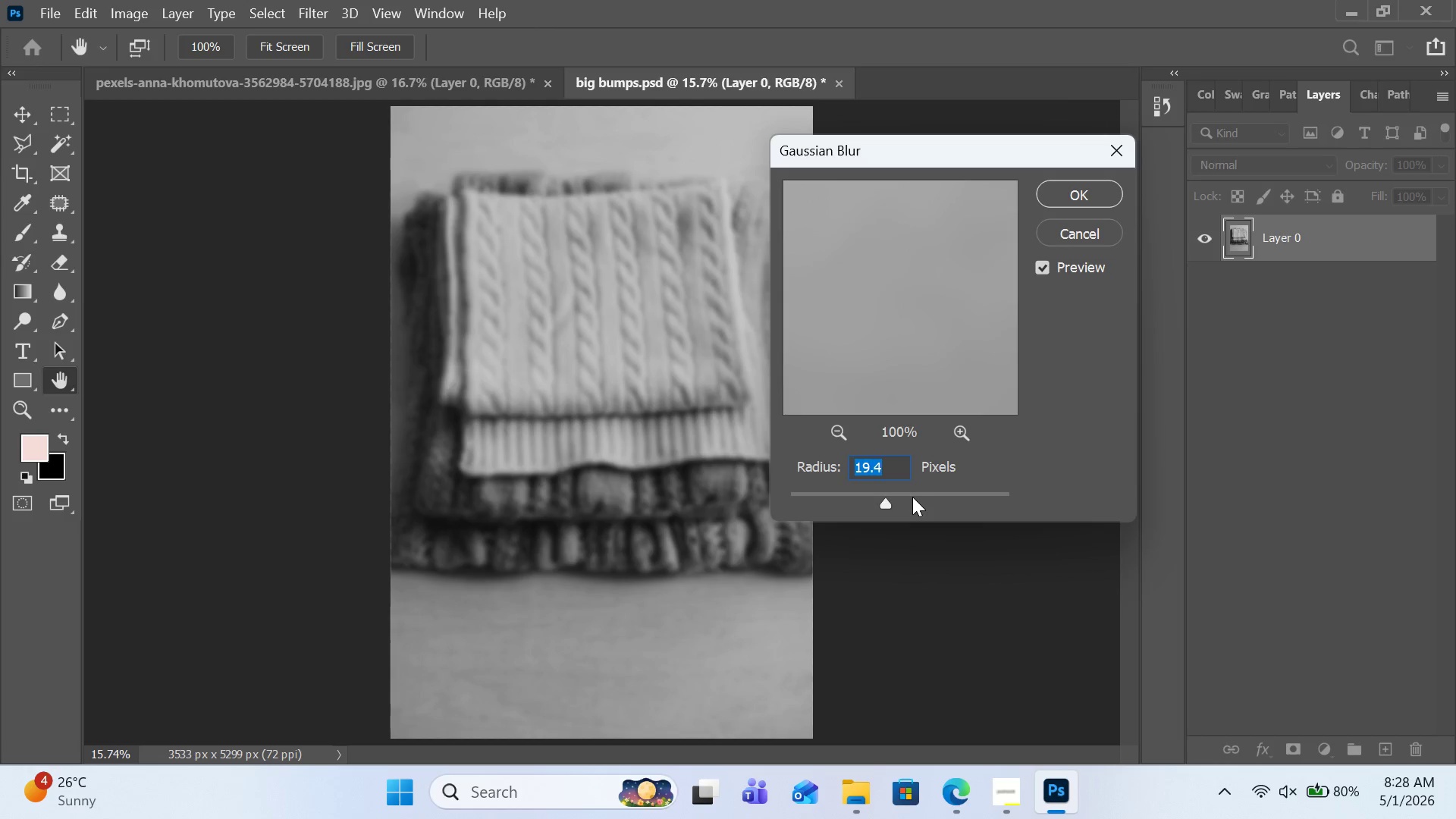 
left_click([912, 497])
 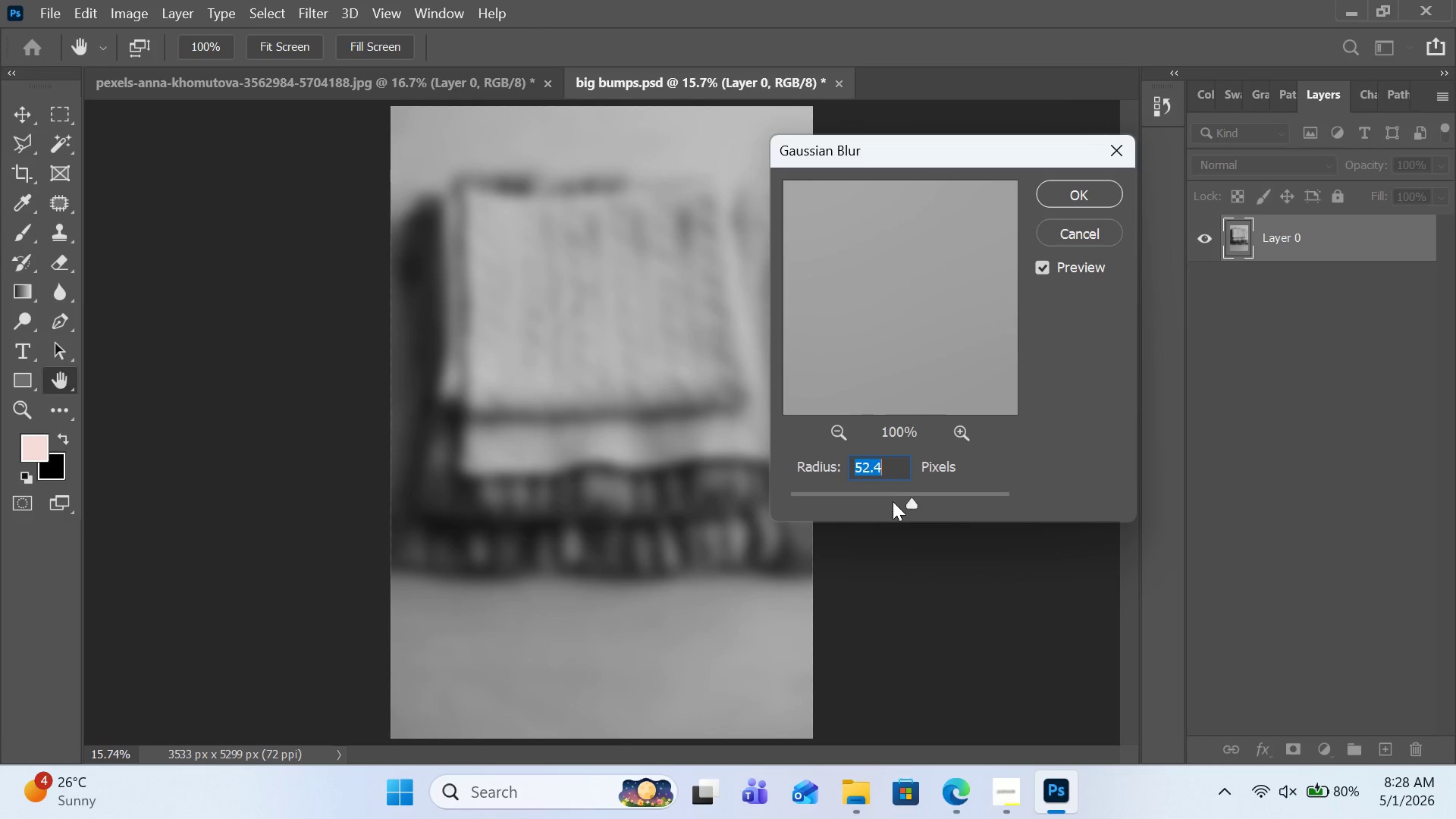 
left_click([893, 501])
 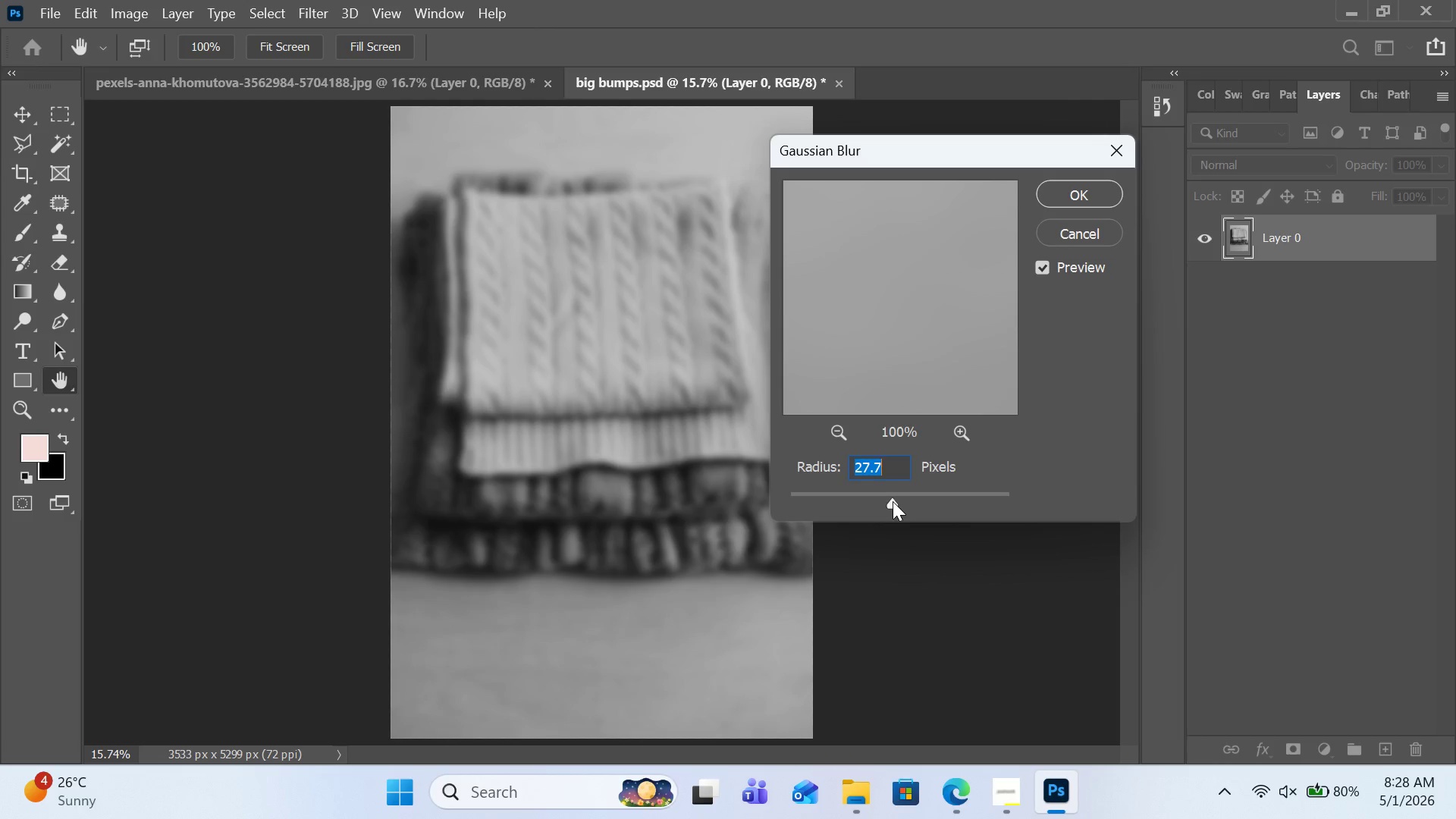 
left_click([892, 502])
 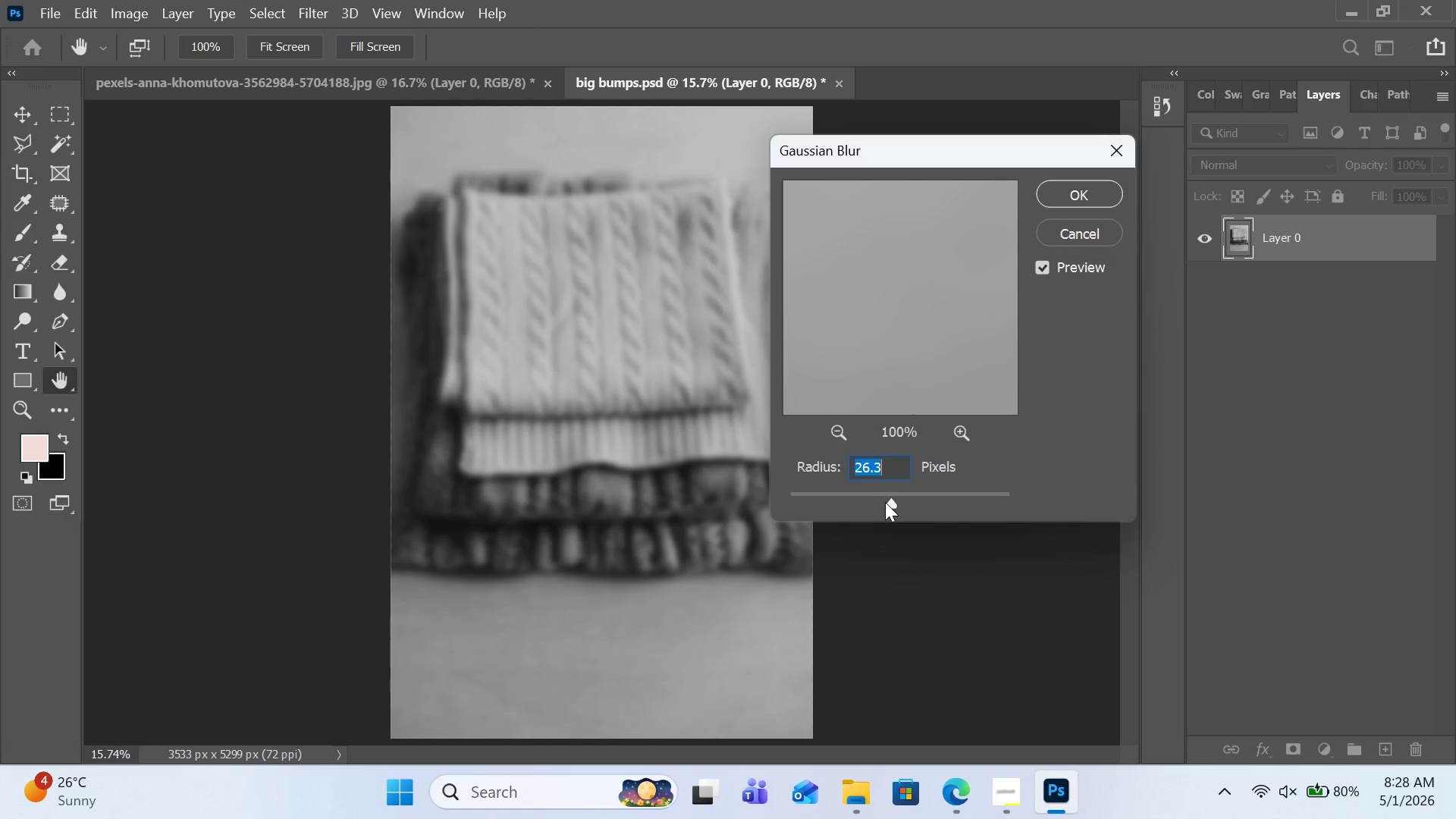 
left_click([885, 502])
 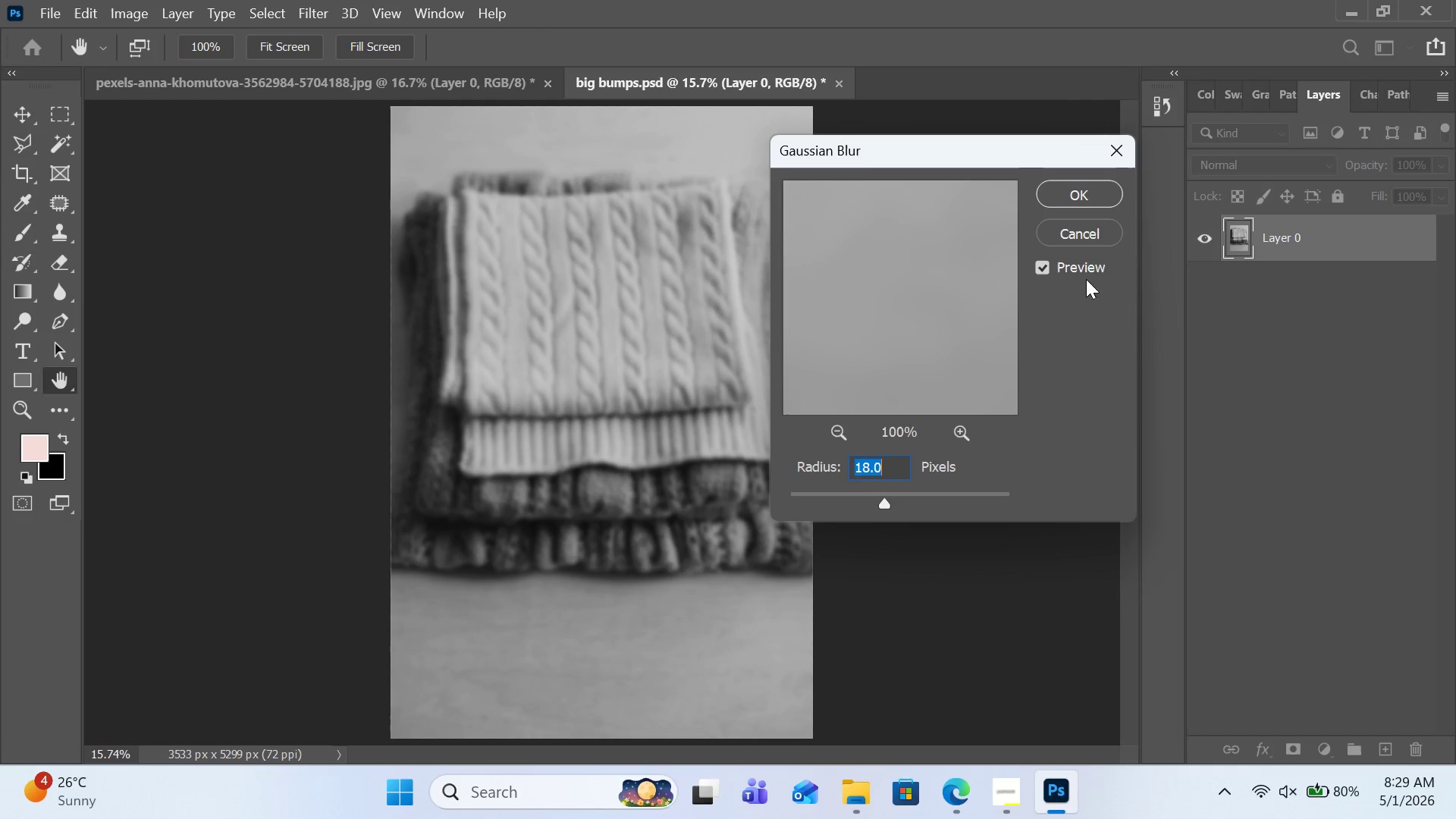 
left_click([1094, 196])
 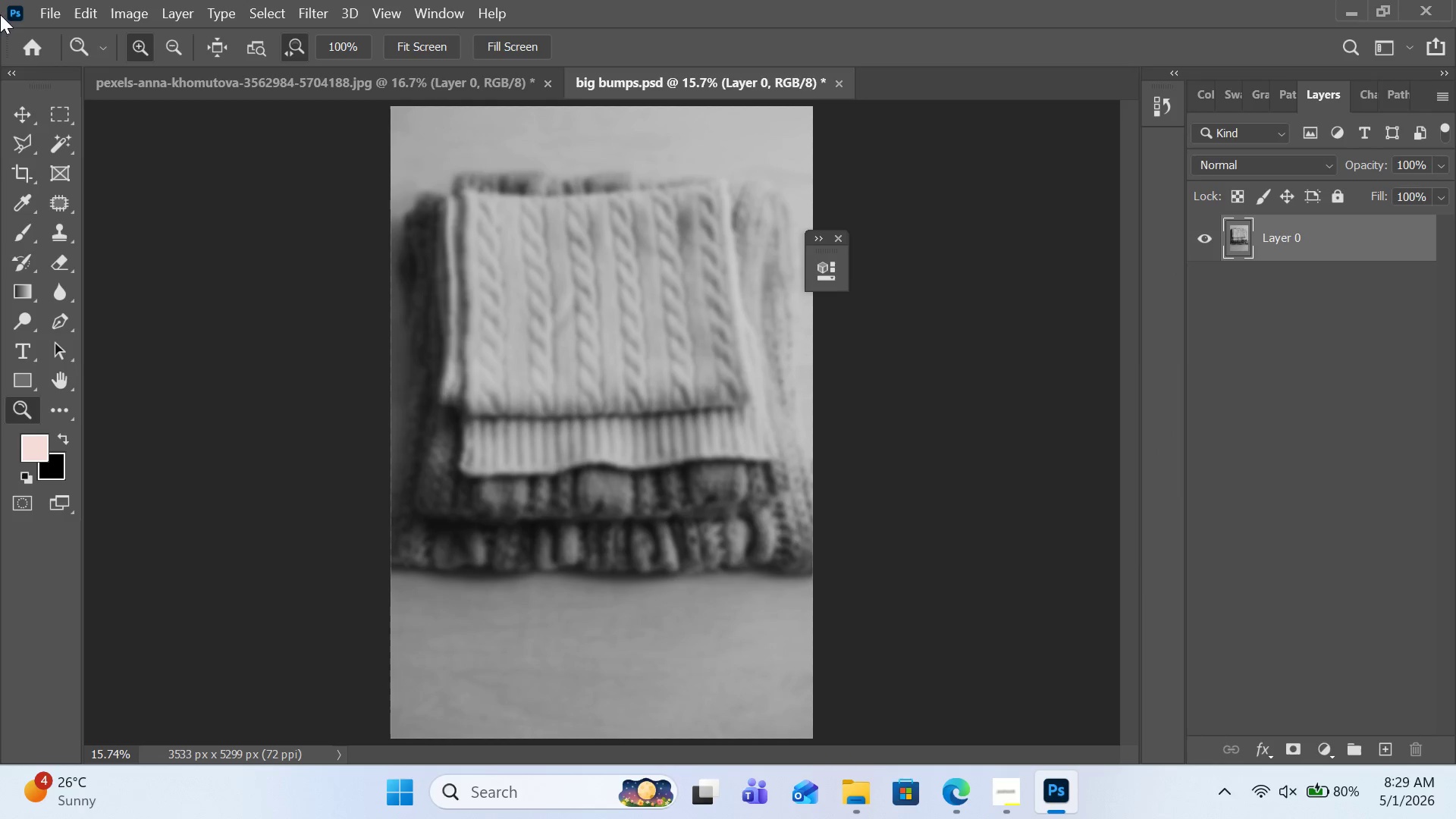 
left_click([37, 13])
 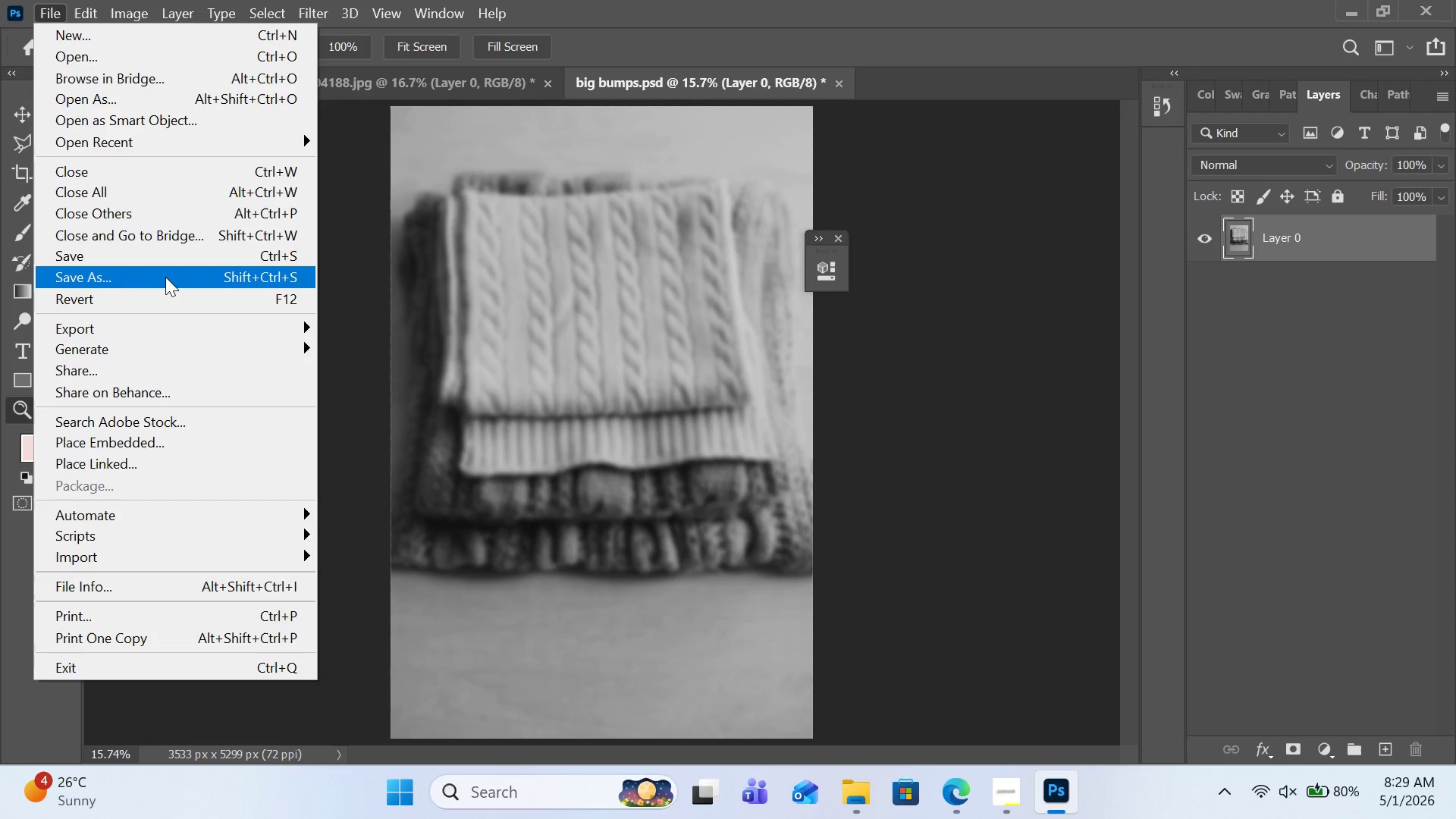 
left_click([165, 277])
 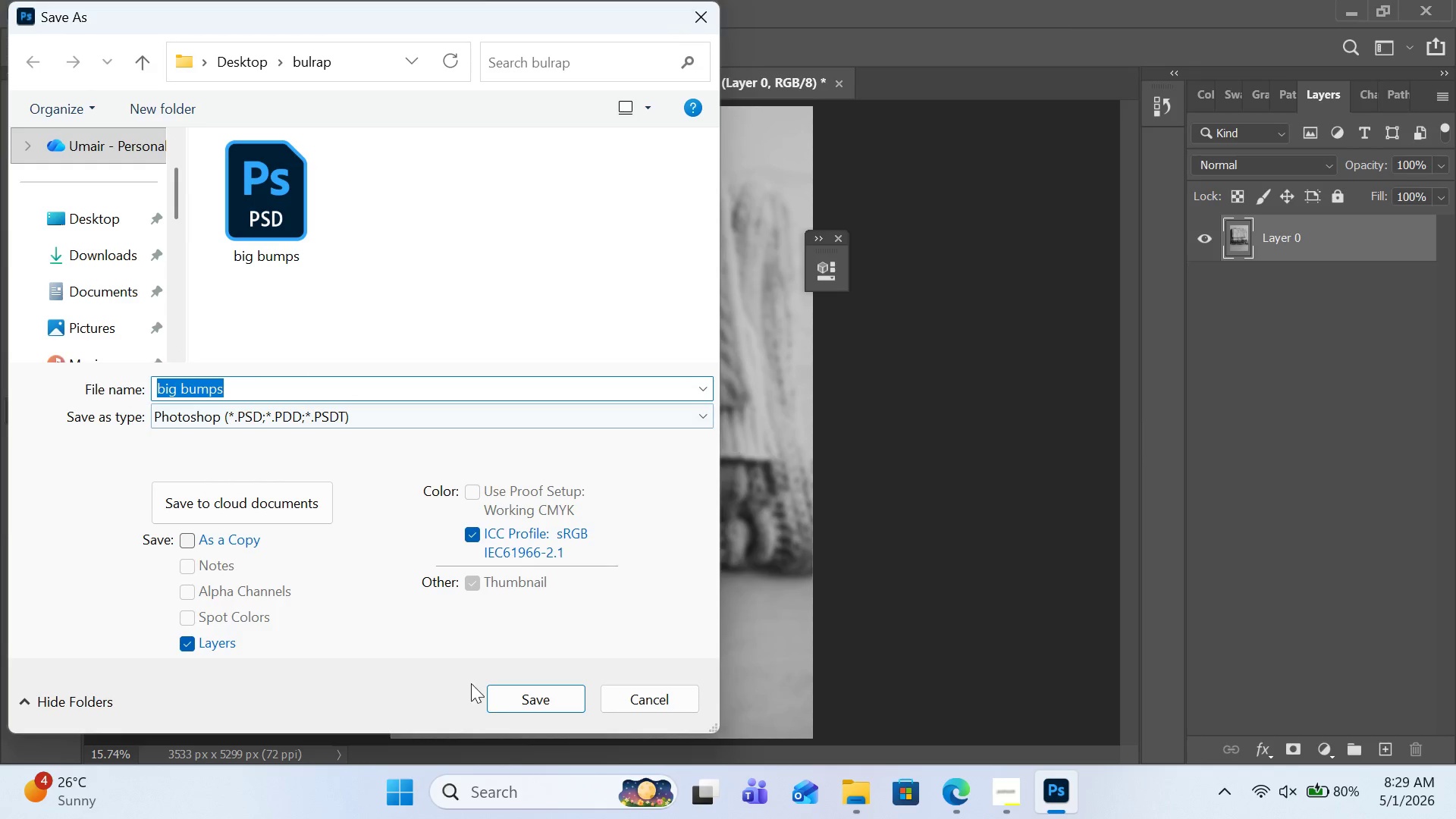 
left_click([518, 692])
 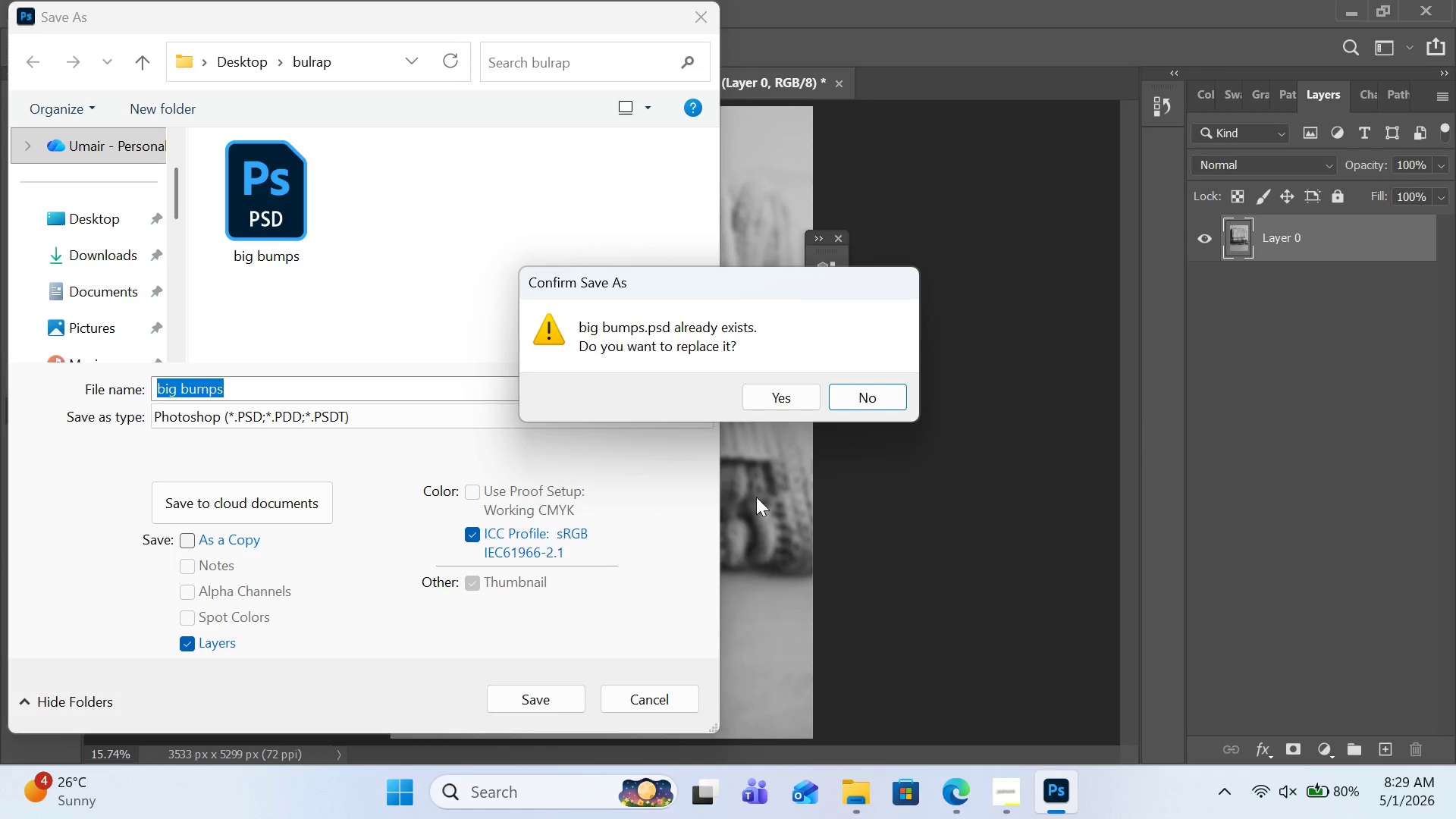 
left_click([777, 398])
 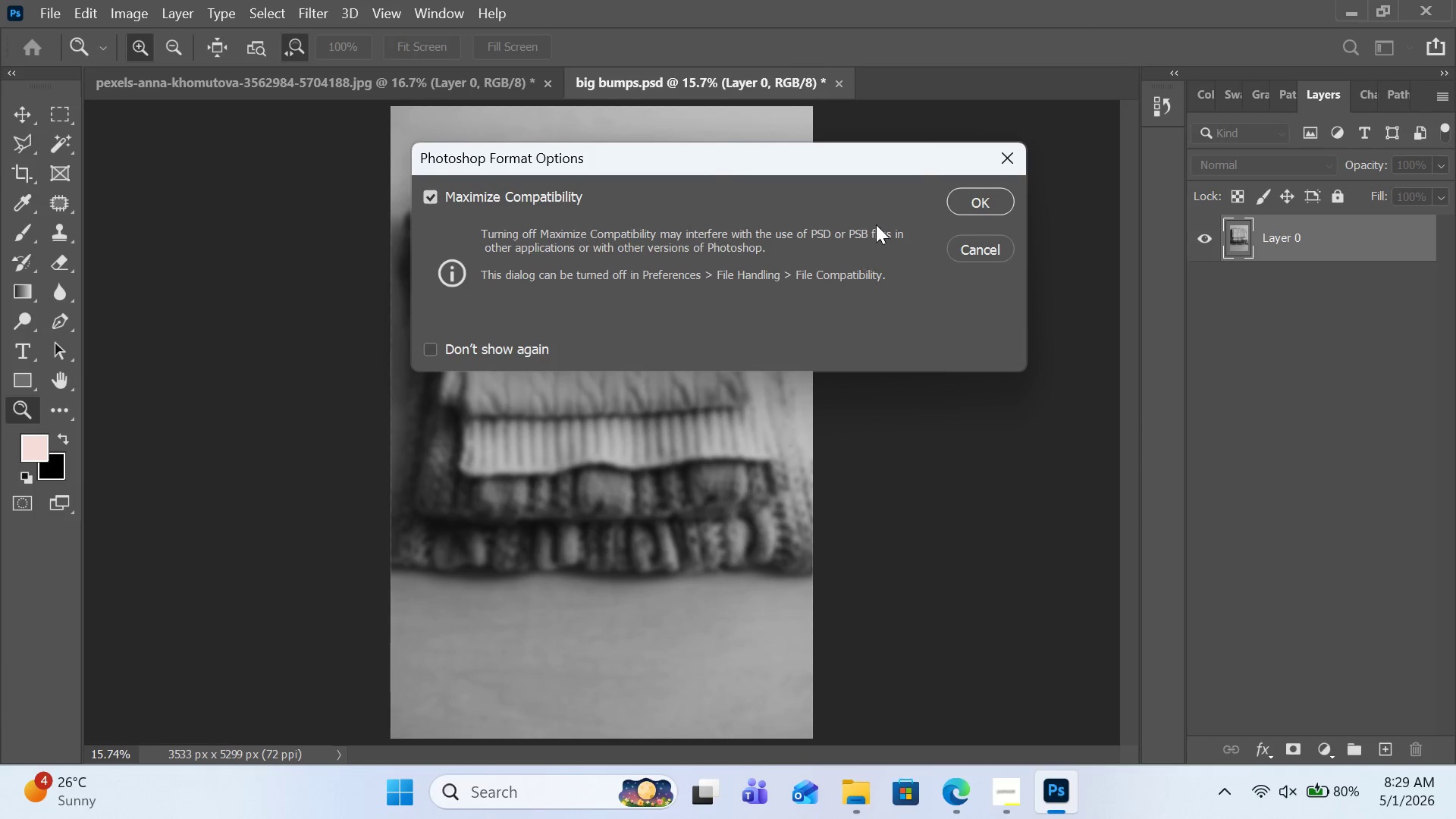 
left_click([984, 192])
 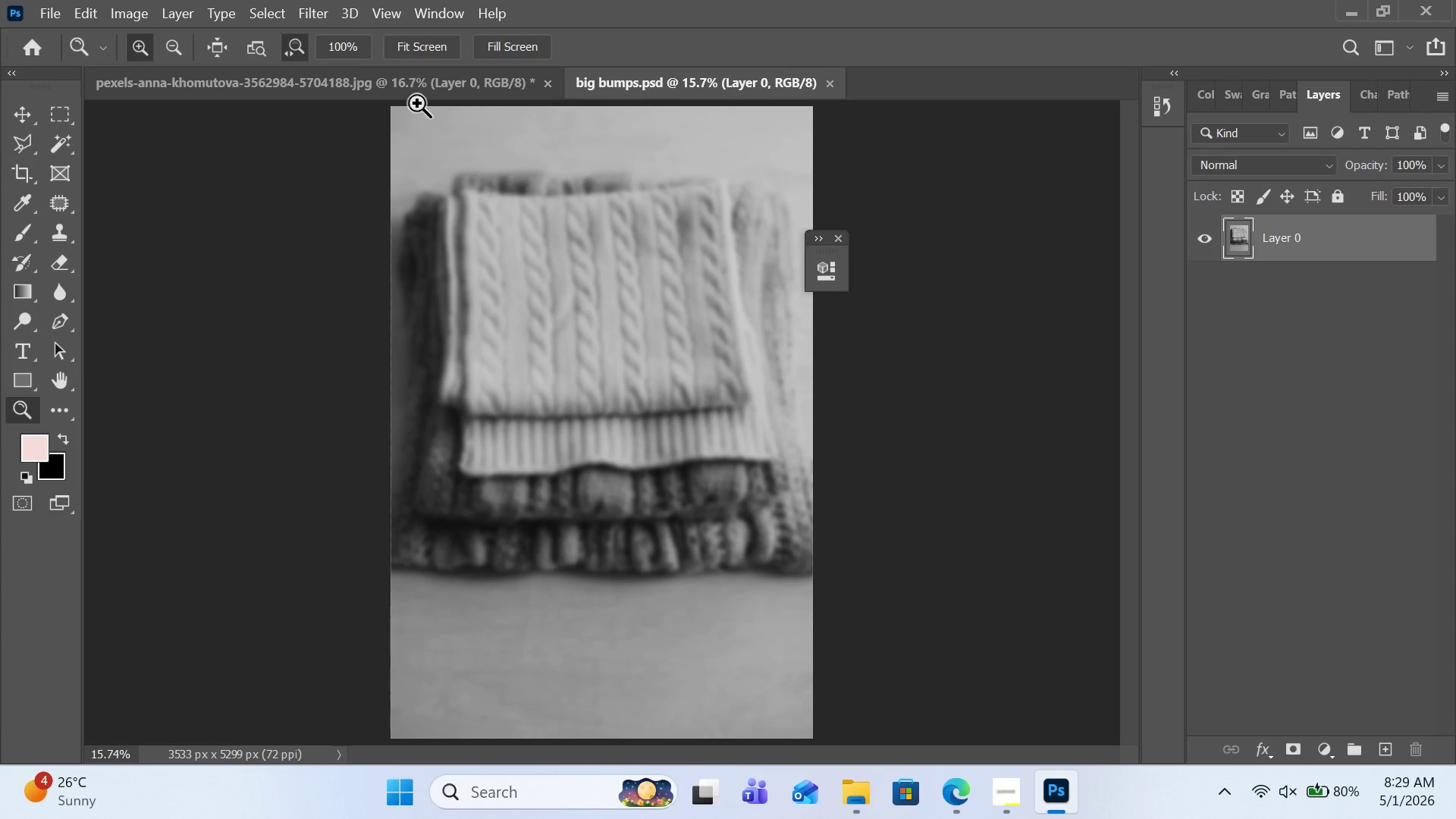 
left_click([413, 82])
 